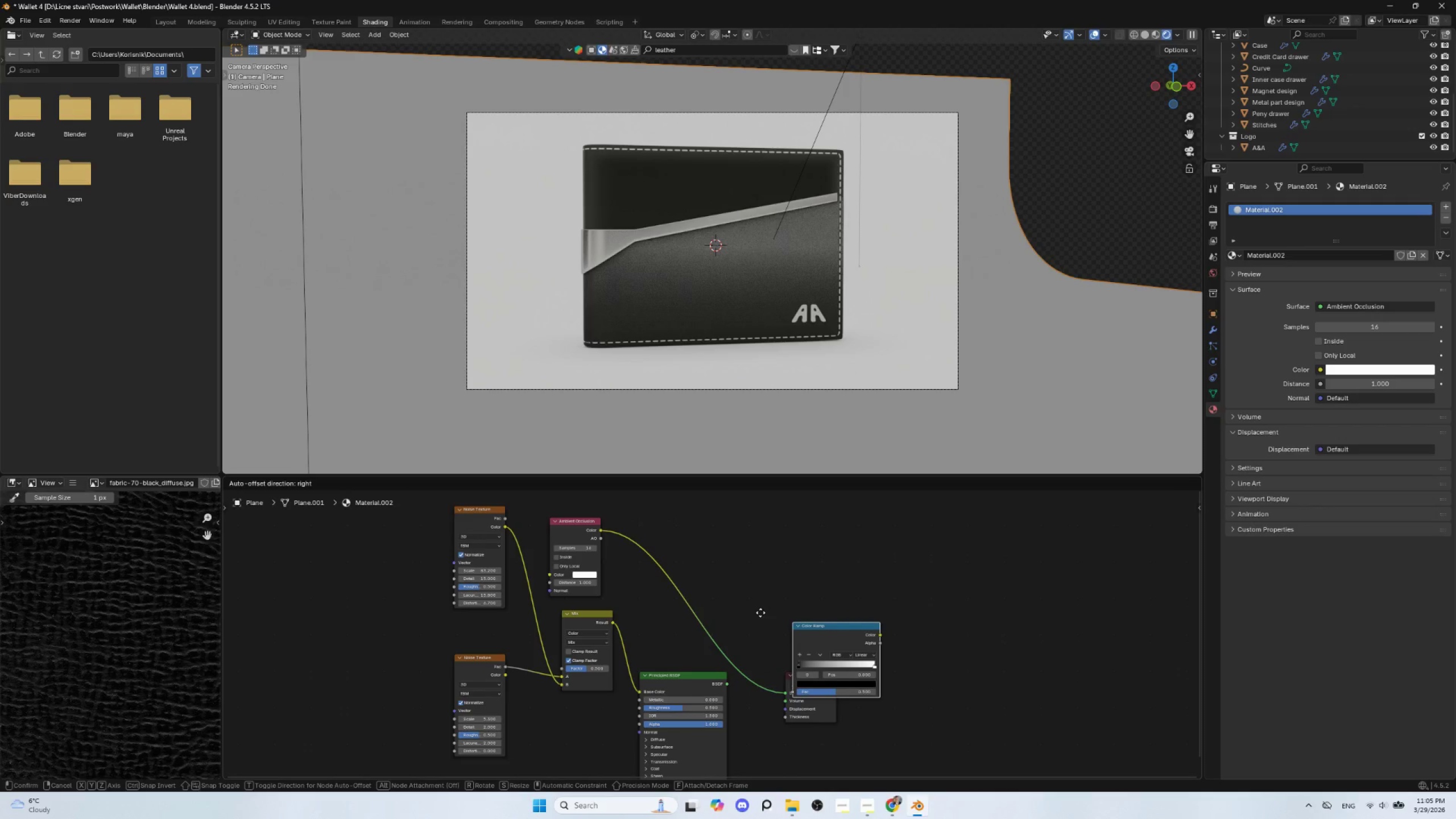 
left_click([652, 539])
 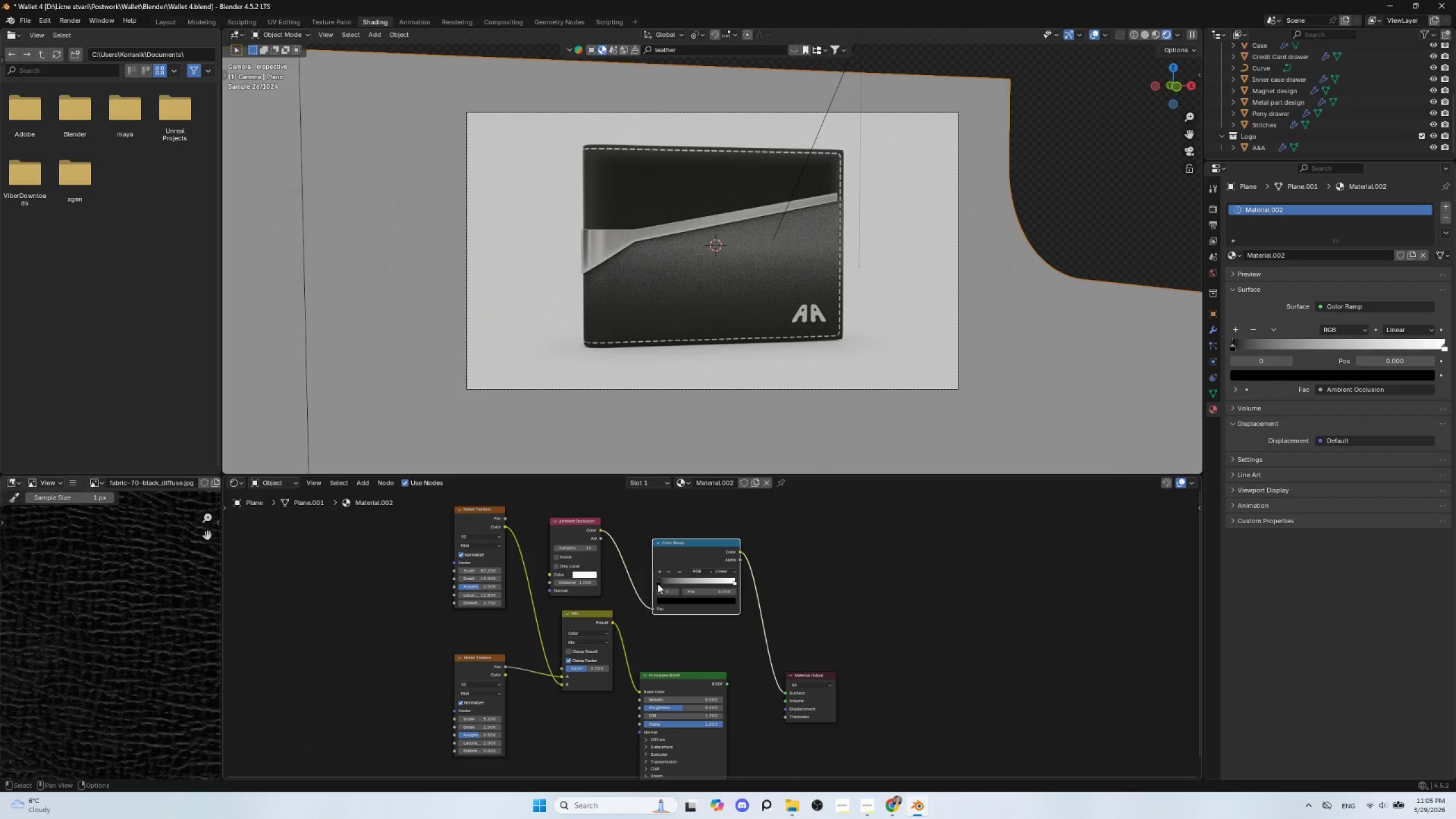 
left_click_drag(start_coordinate=[657, 584], to_coordinate=[689, 583])
 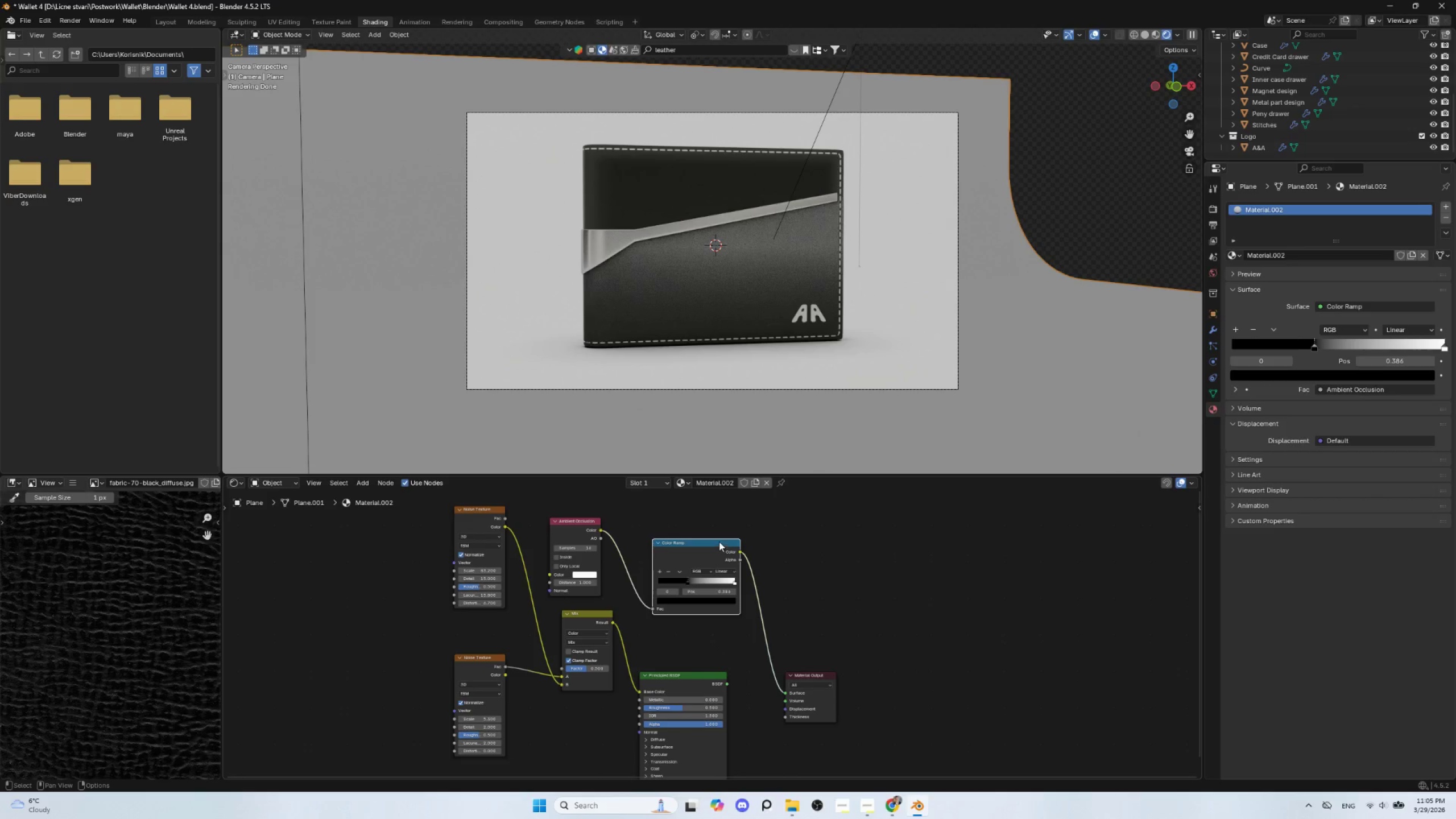 
left_click([719, 541])
 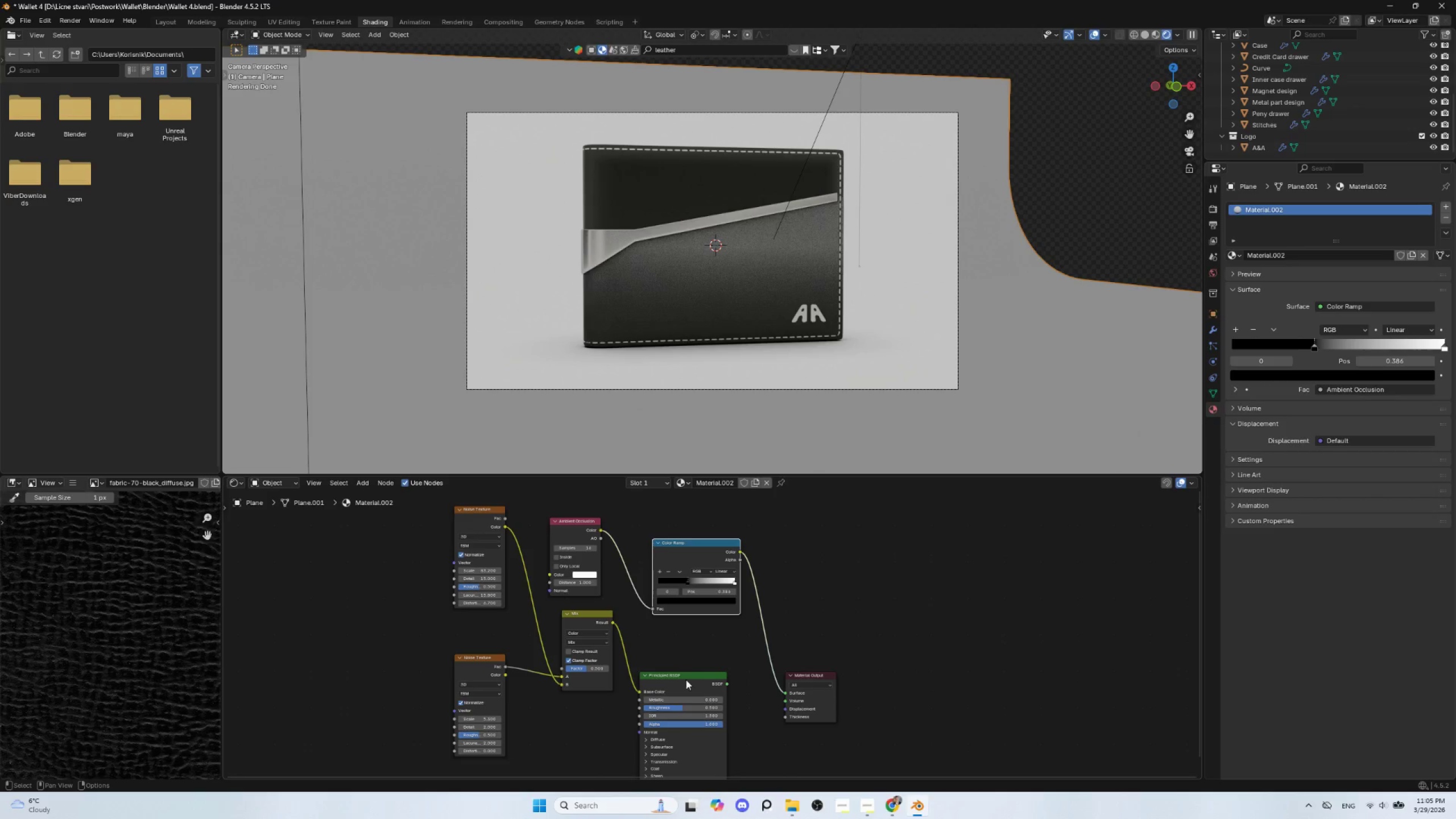 
hold_key(key=ControlLeft, duration=0.89)
hold_key(key=ShiftLeft, duration=0.84)
left_click([685, 671])
 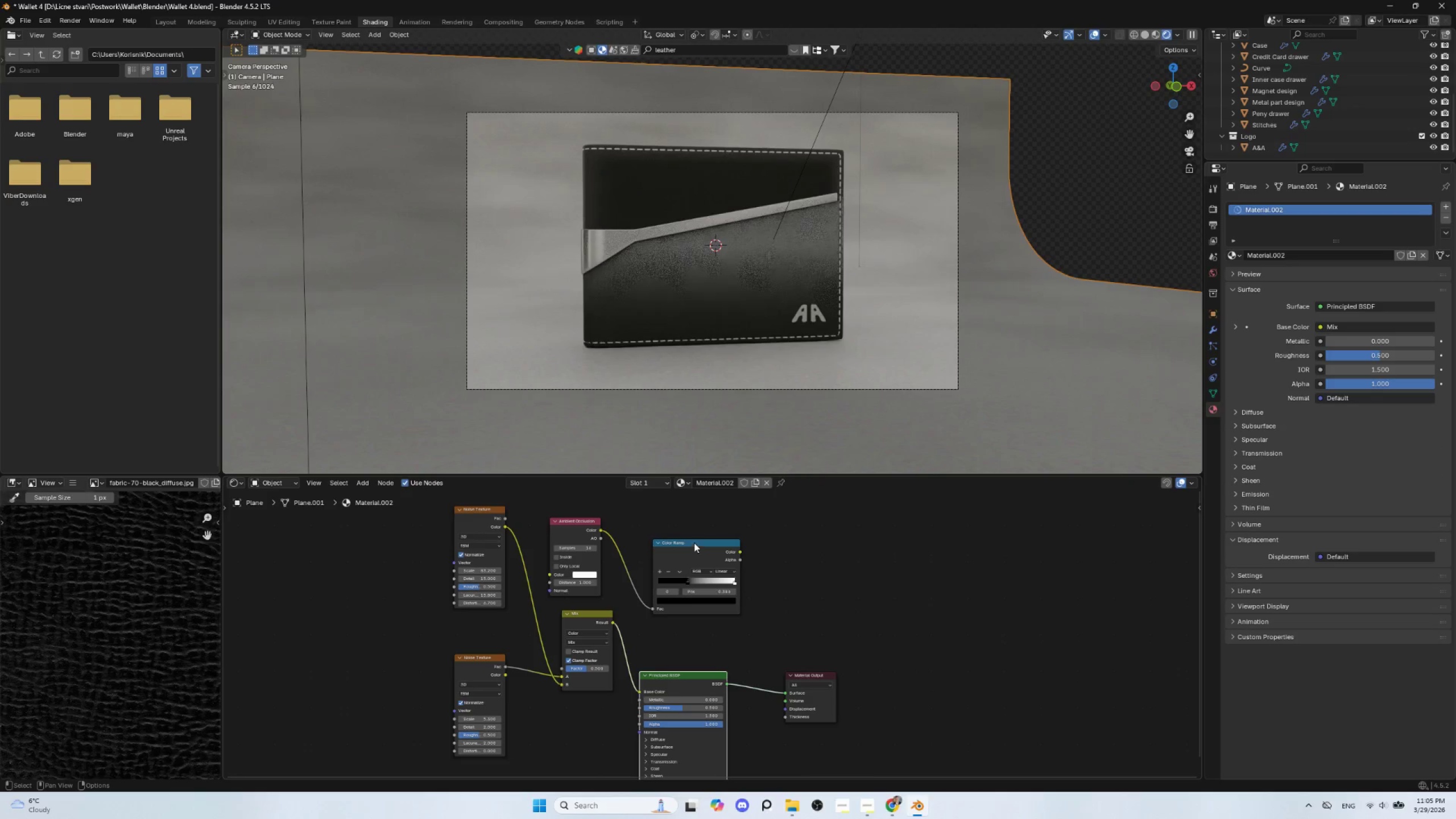 
left_click_drag(start_coordinate=[694, 542], to_coordinate=[694, 528])
 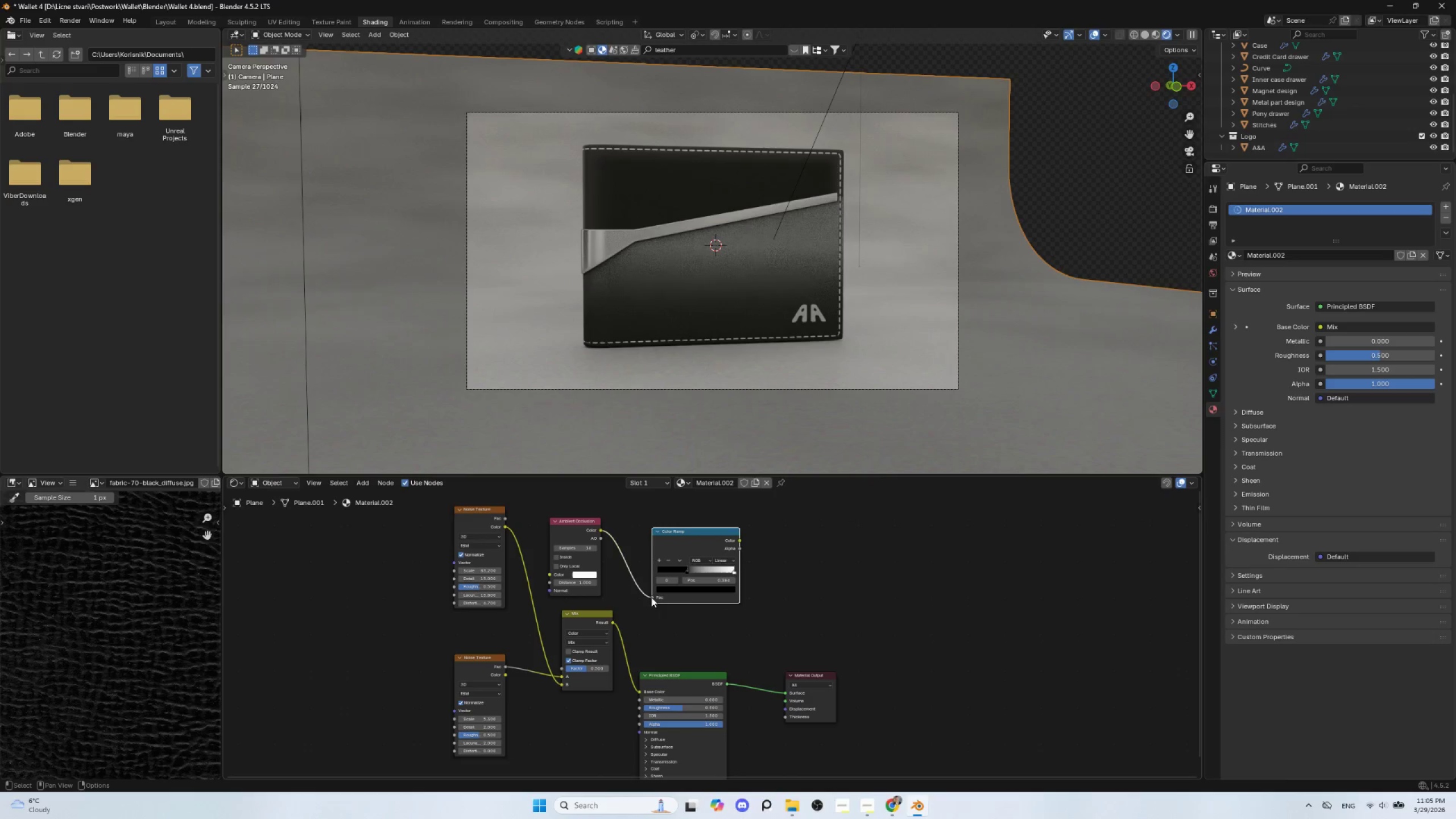 
left_click_drag(start_coordinate=[651, 597], to_coordinate=[602, 529])
 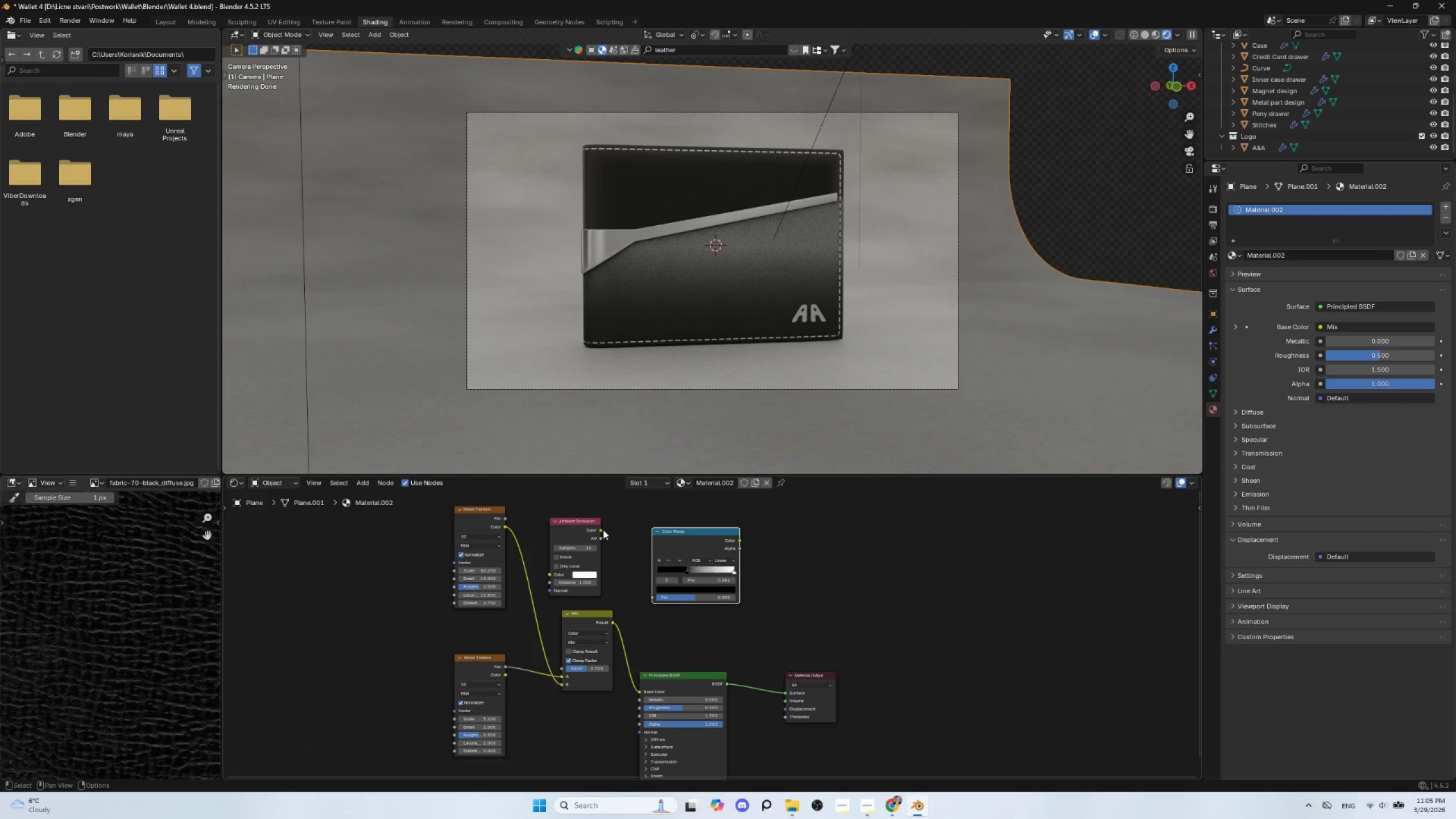 
left_click_drag(start_coordinate=[601, 530], to_coordinate=[652, 597])
 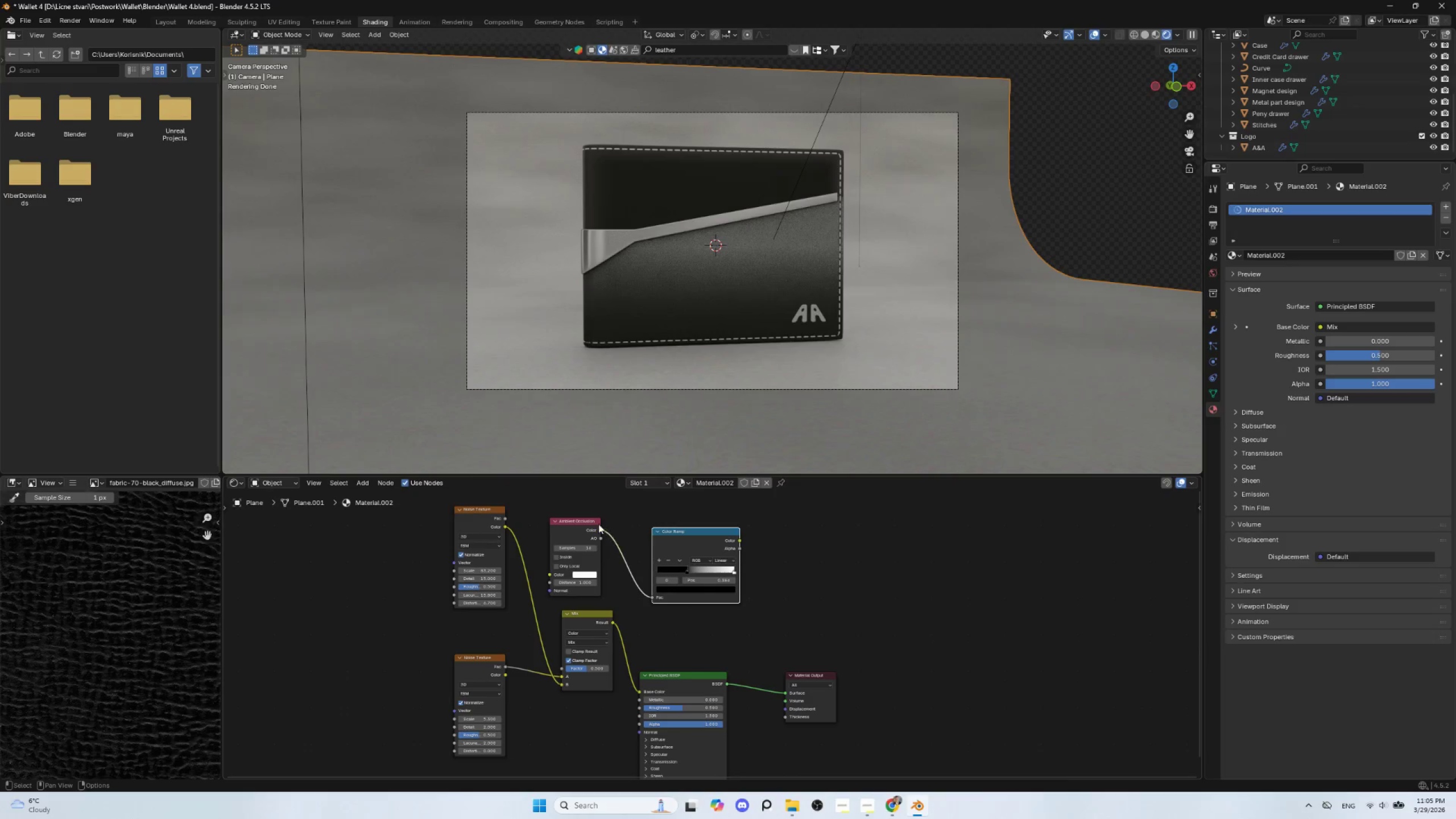 
left_click_drag(start_coordinate=[590, 520], to_coordinate=[338, 544])
 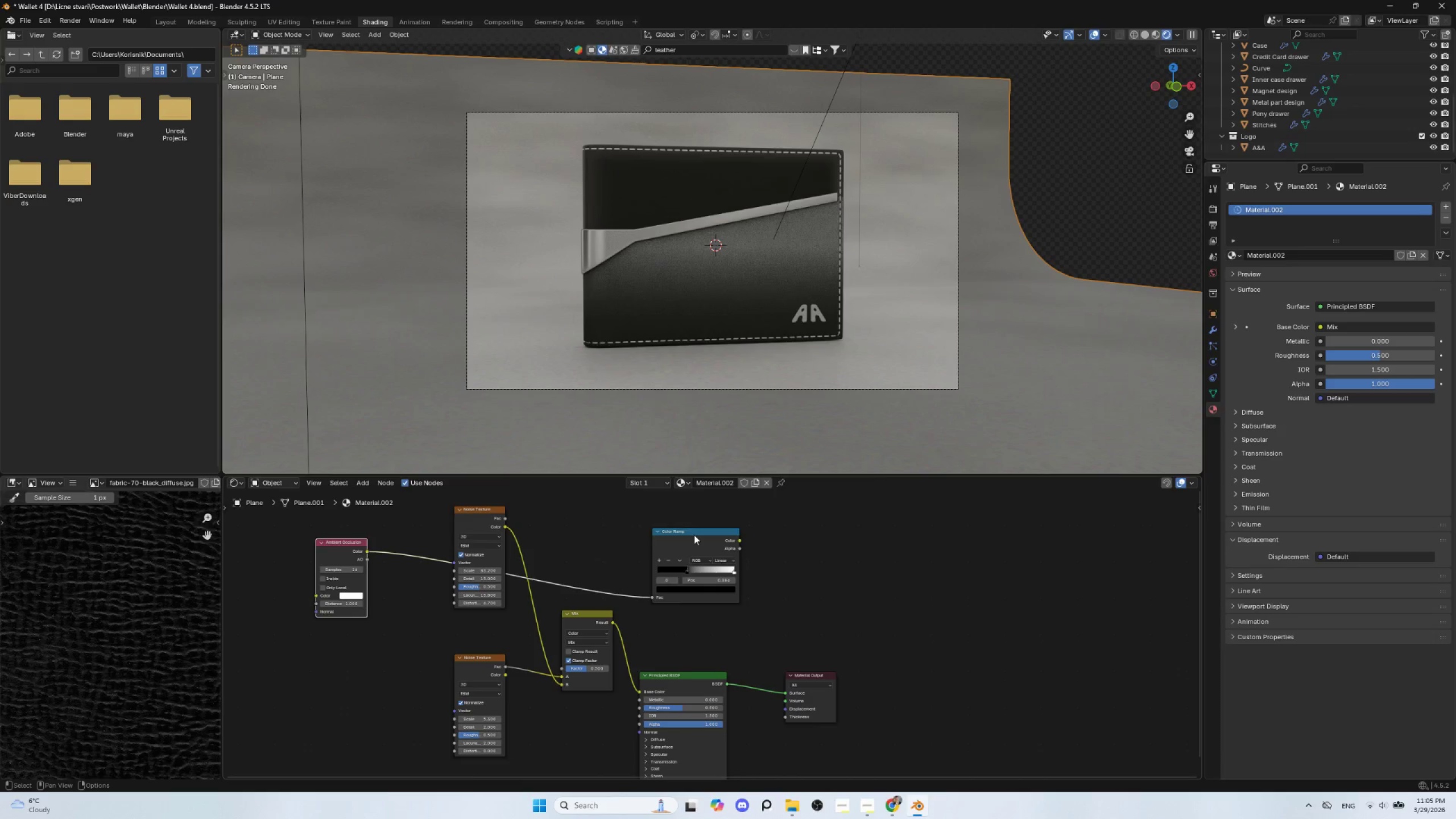 
left_click_drag(start_coordinate=[694, 535], to_coordinate=[401, 538])
 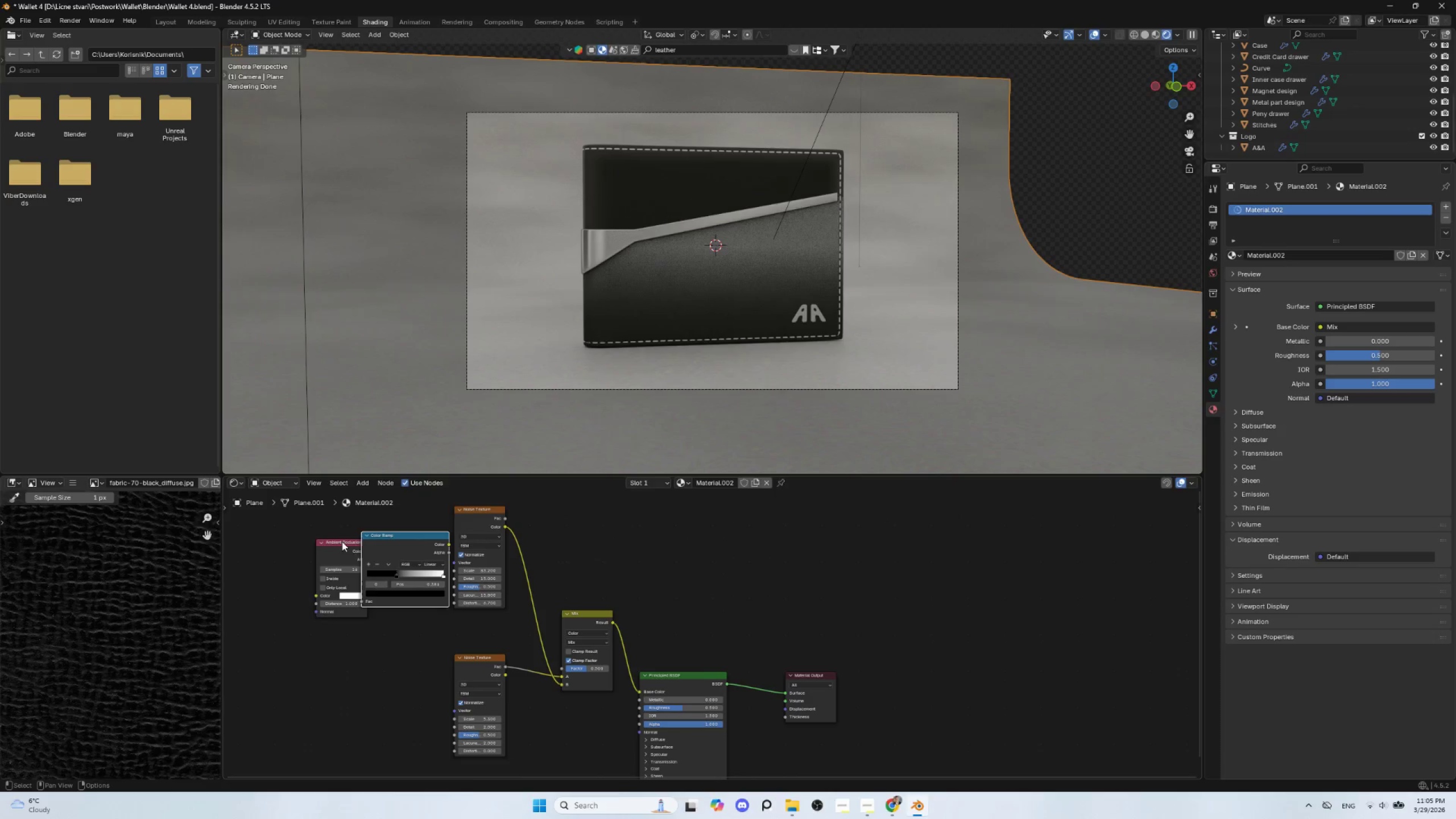 
left_click_drag(start_coordinate=[342, 541], to_coordinate=[270, 539])
 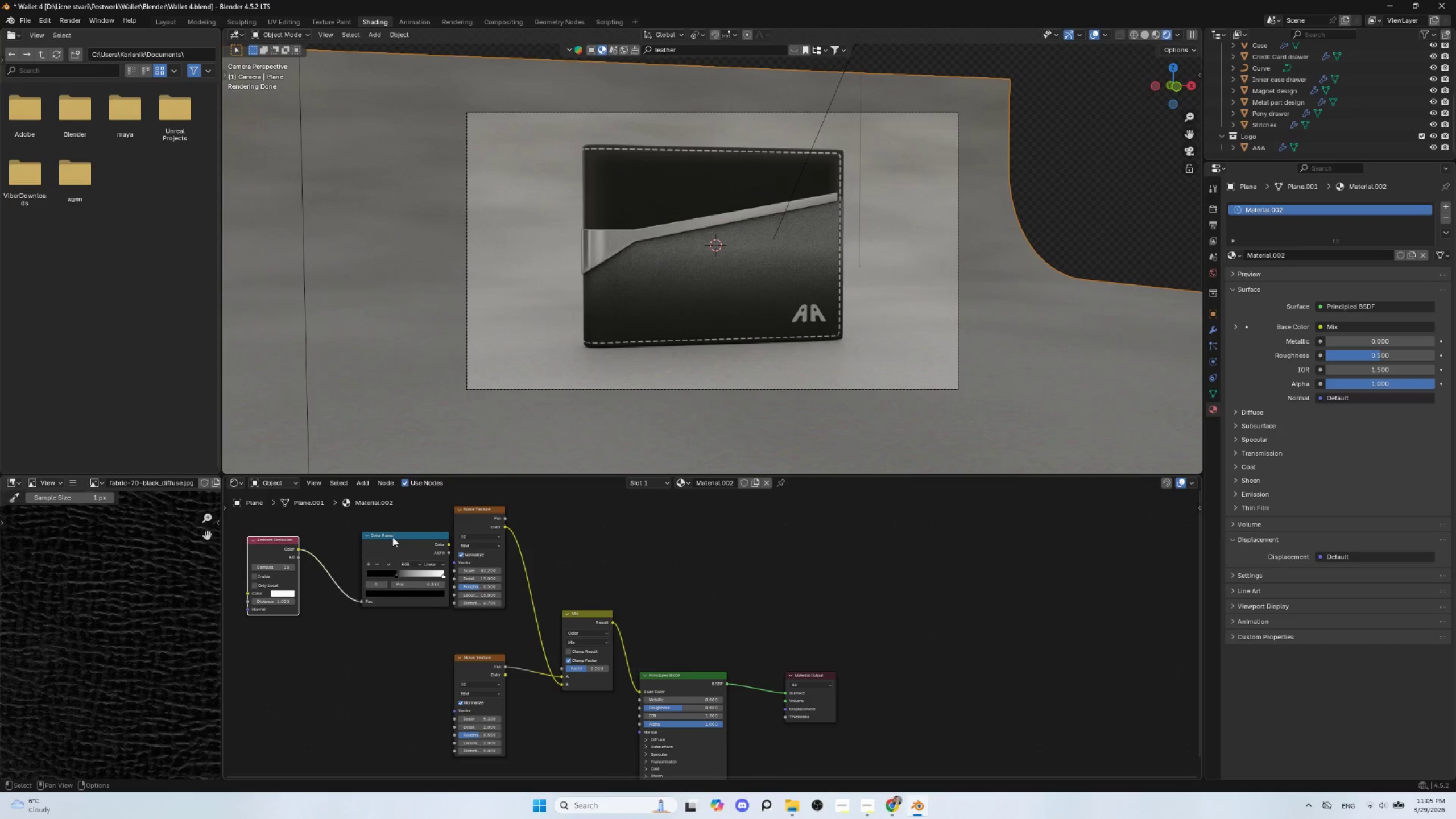 
left_click_drag(start_coordinate=[392, 537], to_coordinate=[362, 544])
 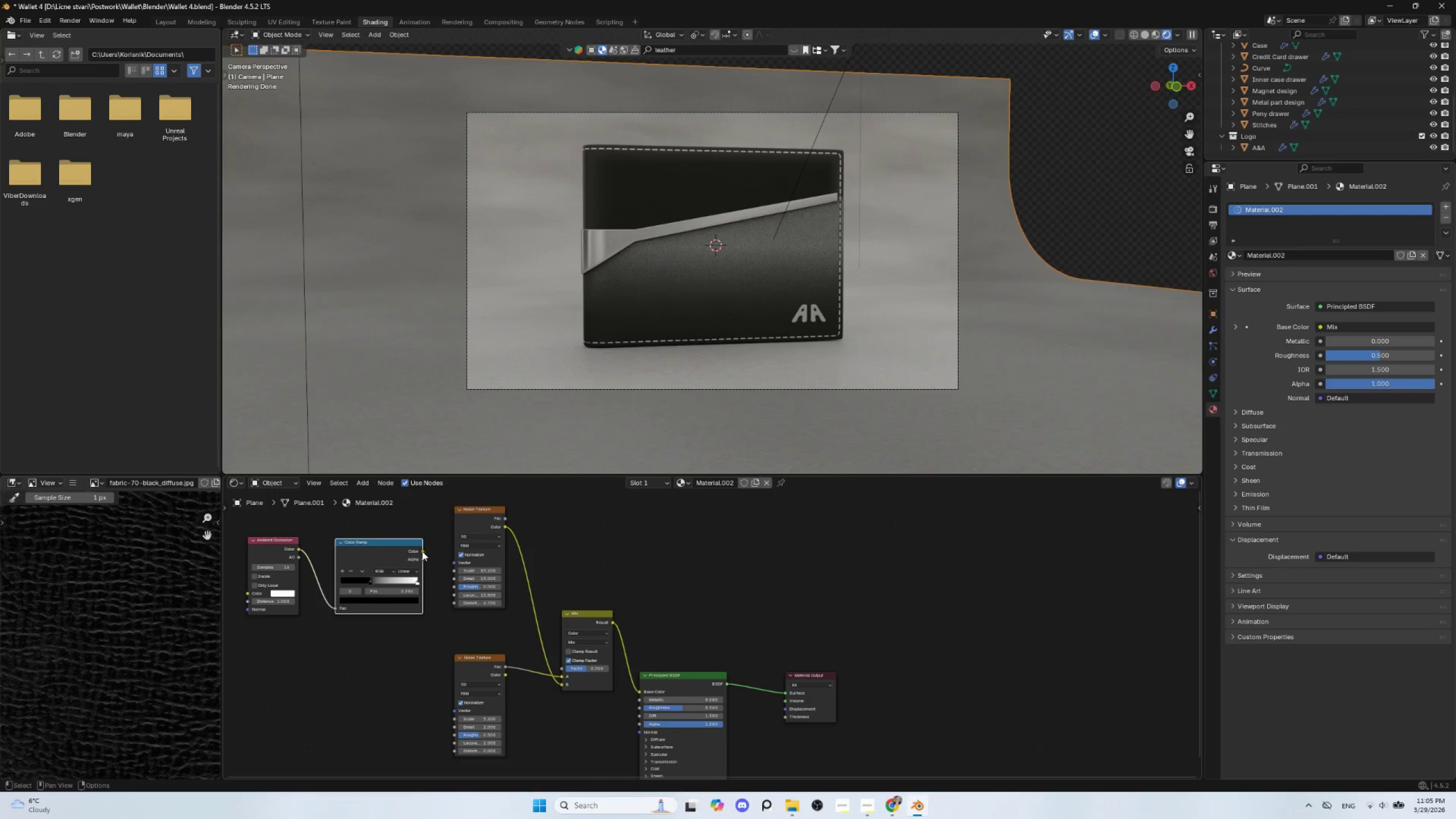 
left_click_drag(start_coordinate=[422, 551], to_coordinate=[562, 671])
 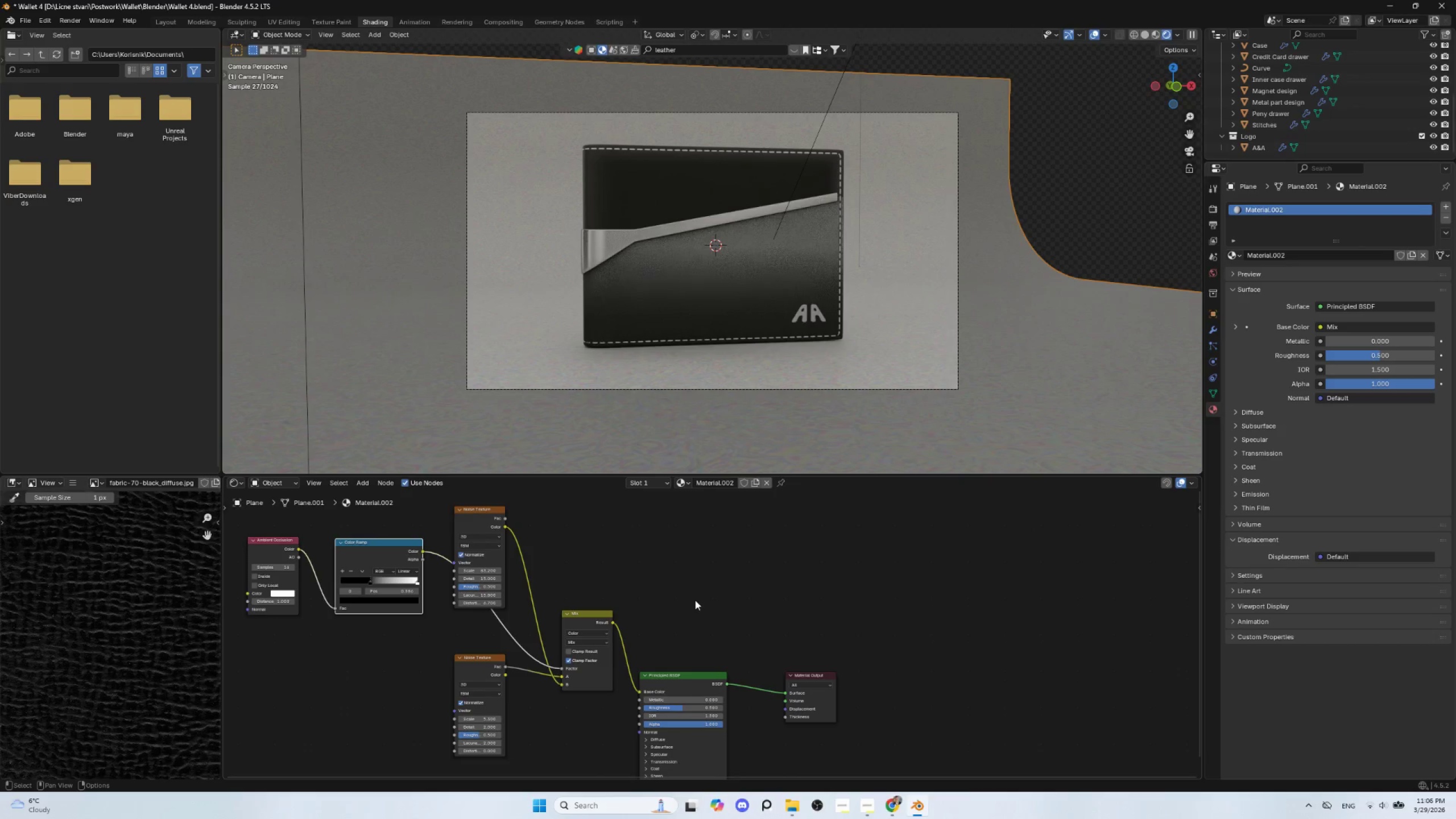 
key(Control+Z)
 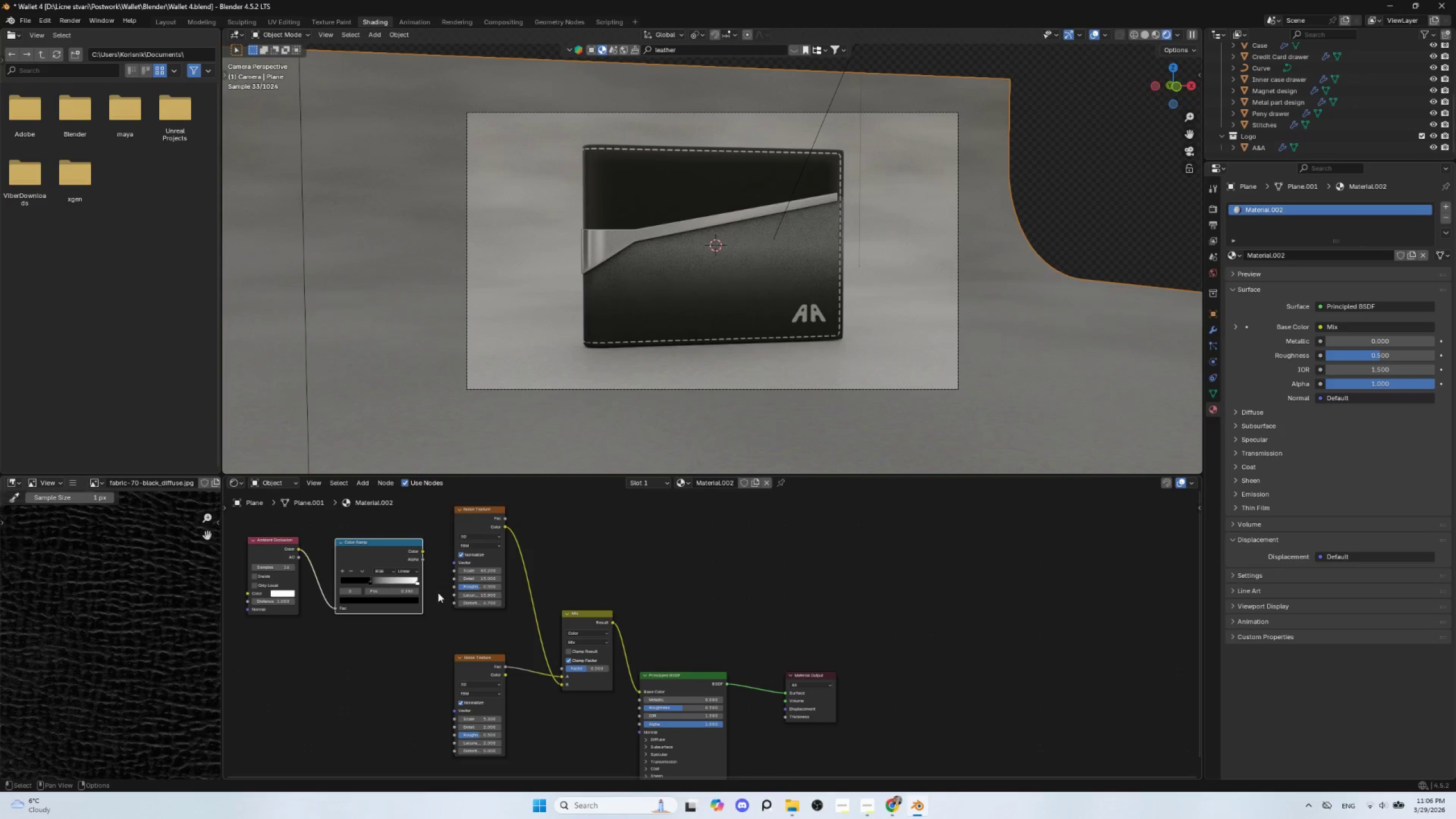 
left_click_drag(start_coordinate=[423, 560], to_coordinate=[565, 667])
 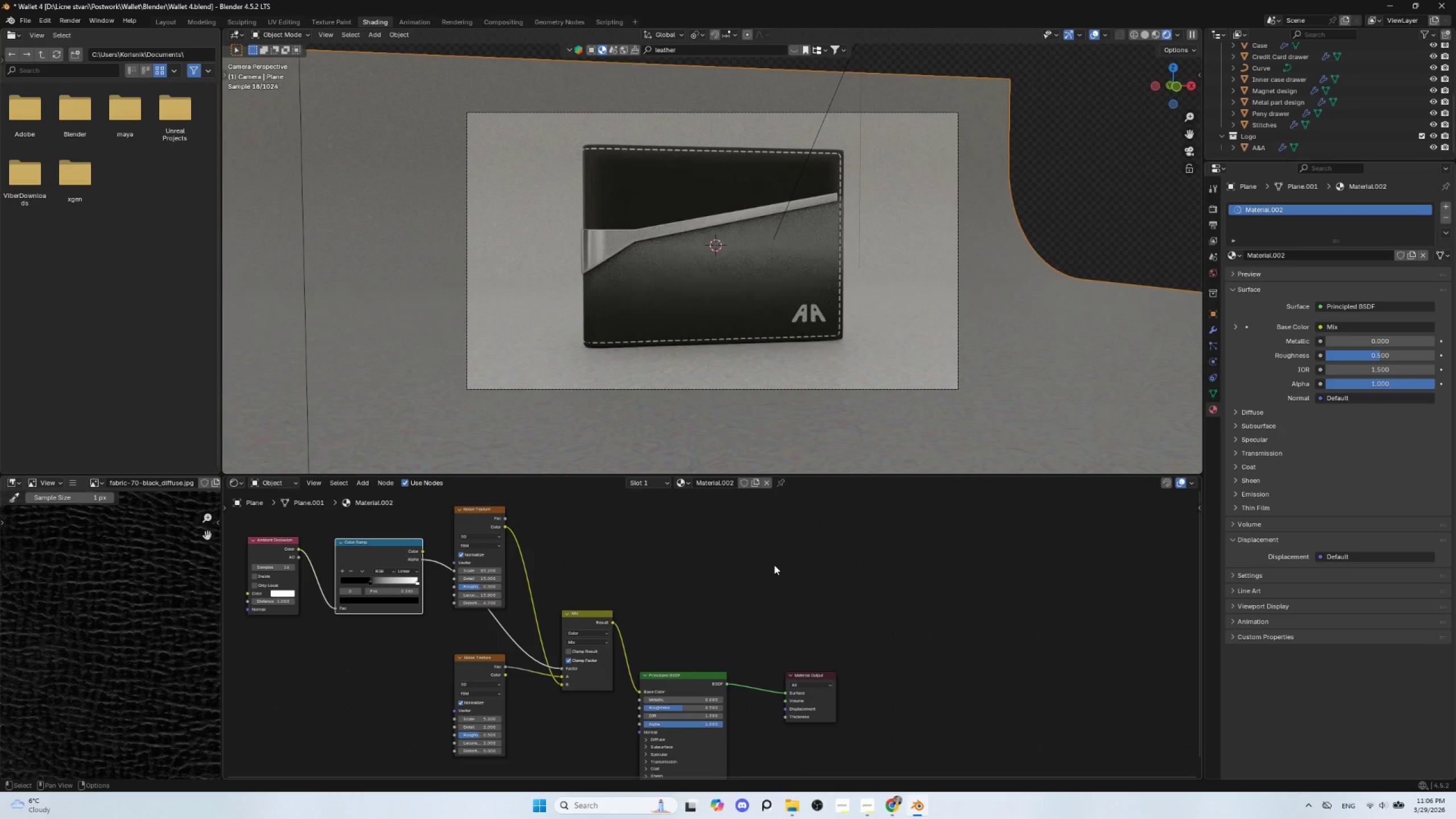 
key(Control+Z)
 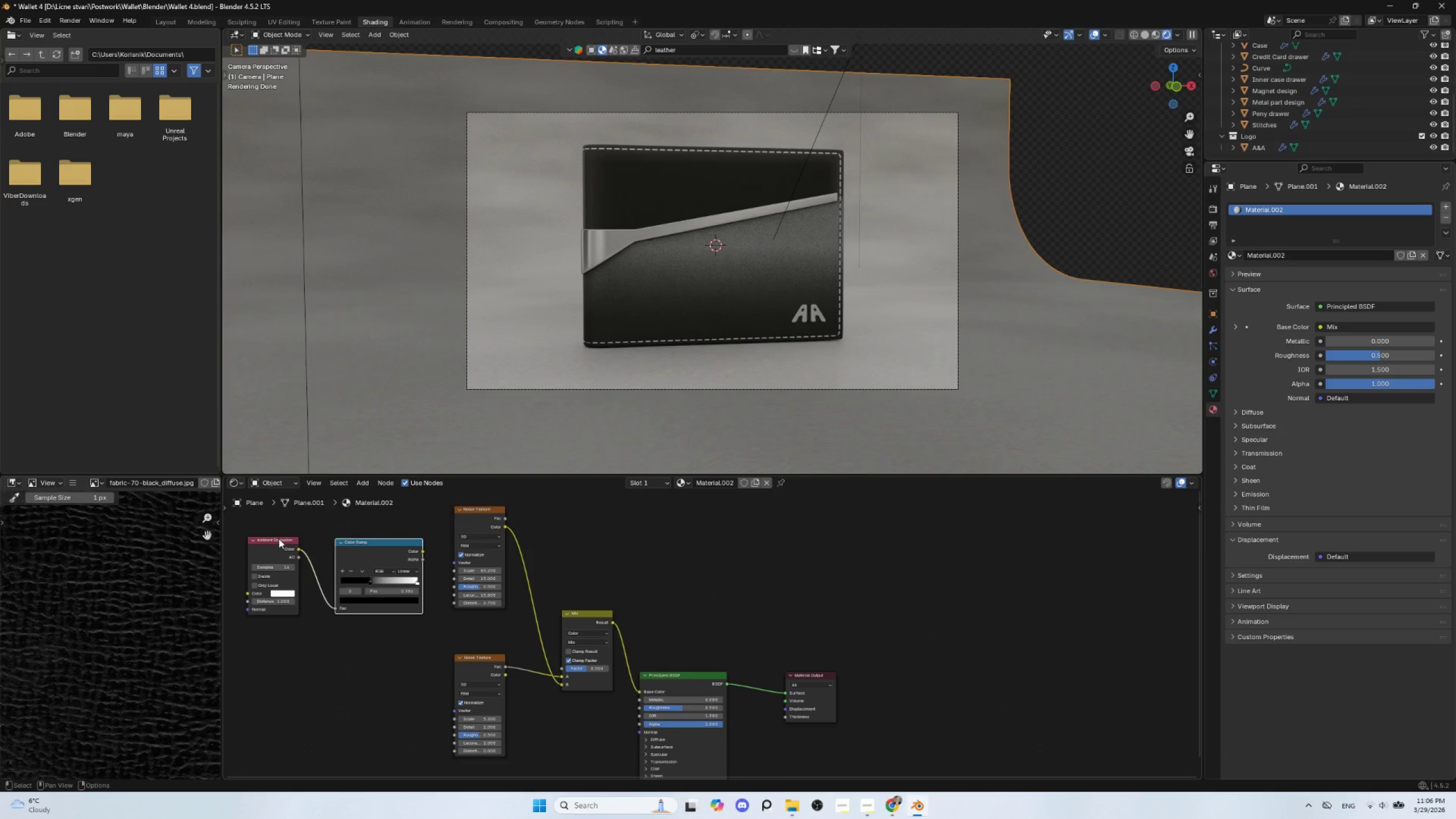 
wait(5.75)
 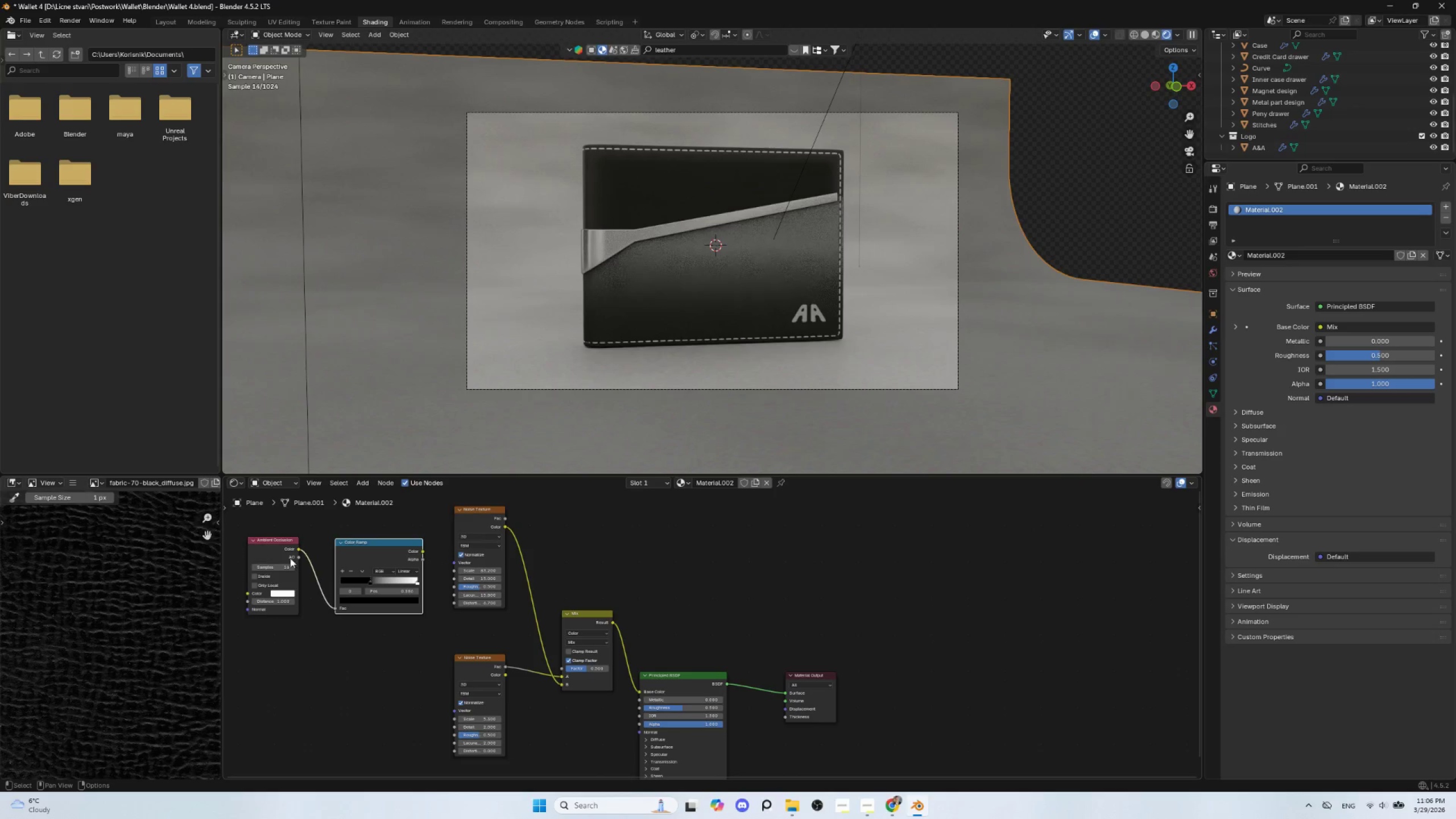 
left_click([279, 539])
 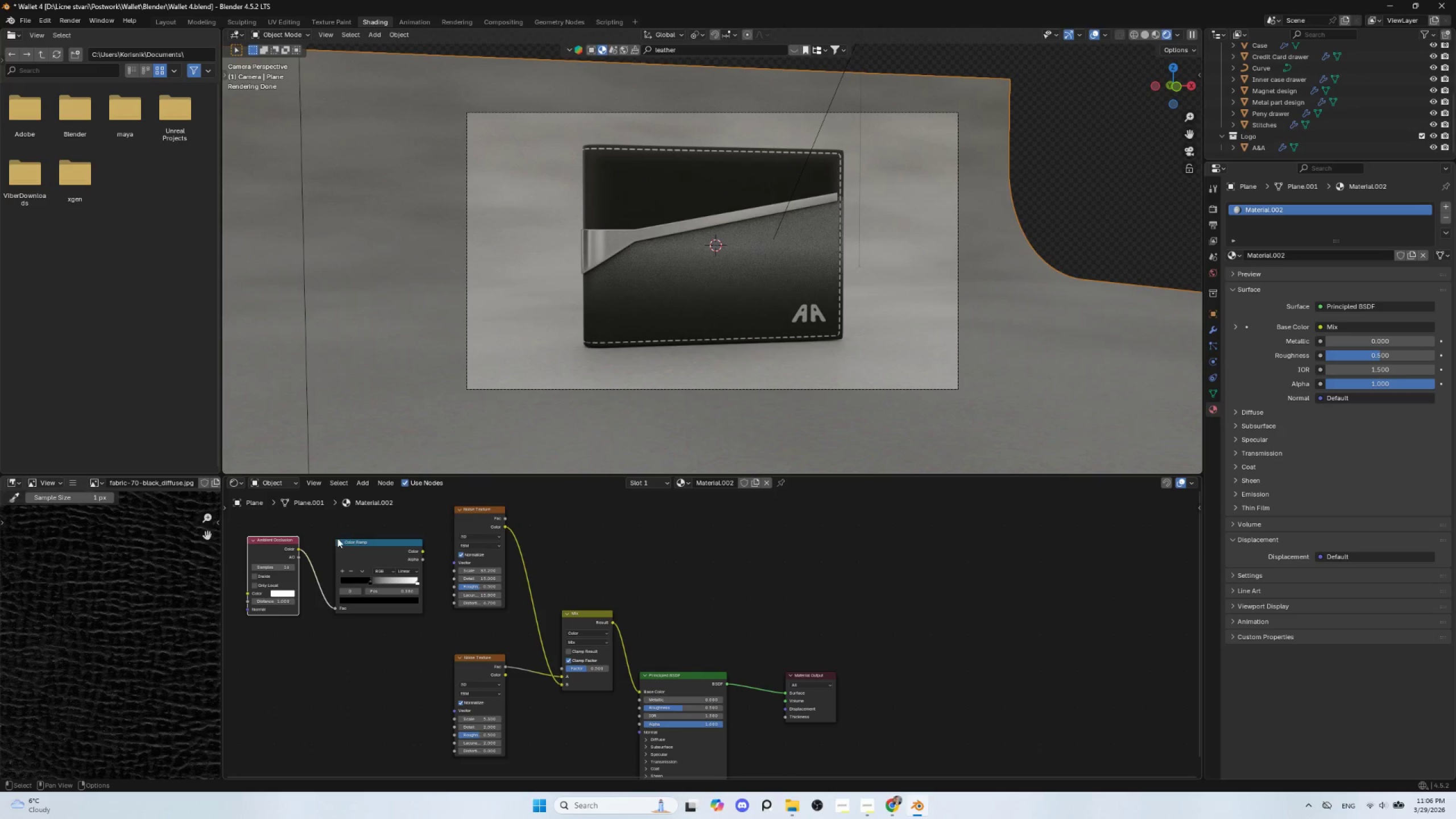 
hold_key(key=ShiftLeft, duration=0.58)
left_click([350, 540])
 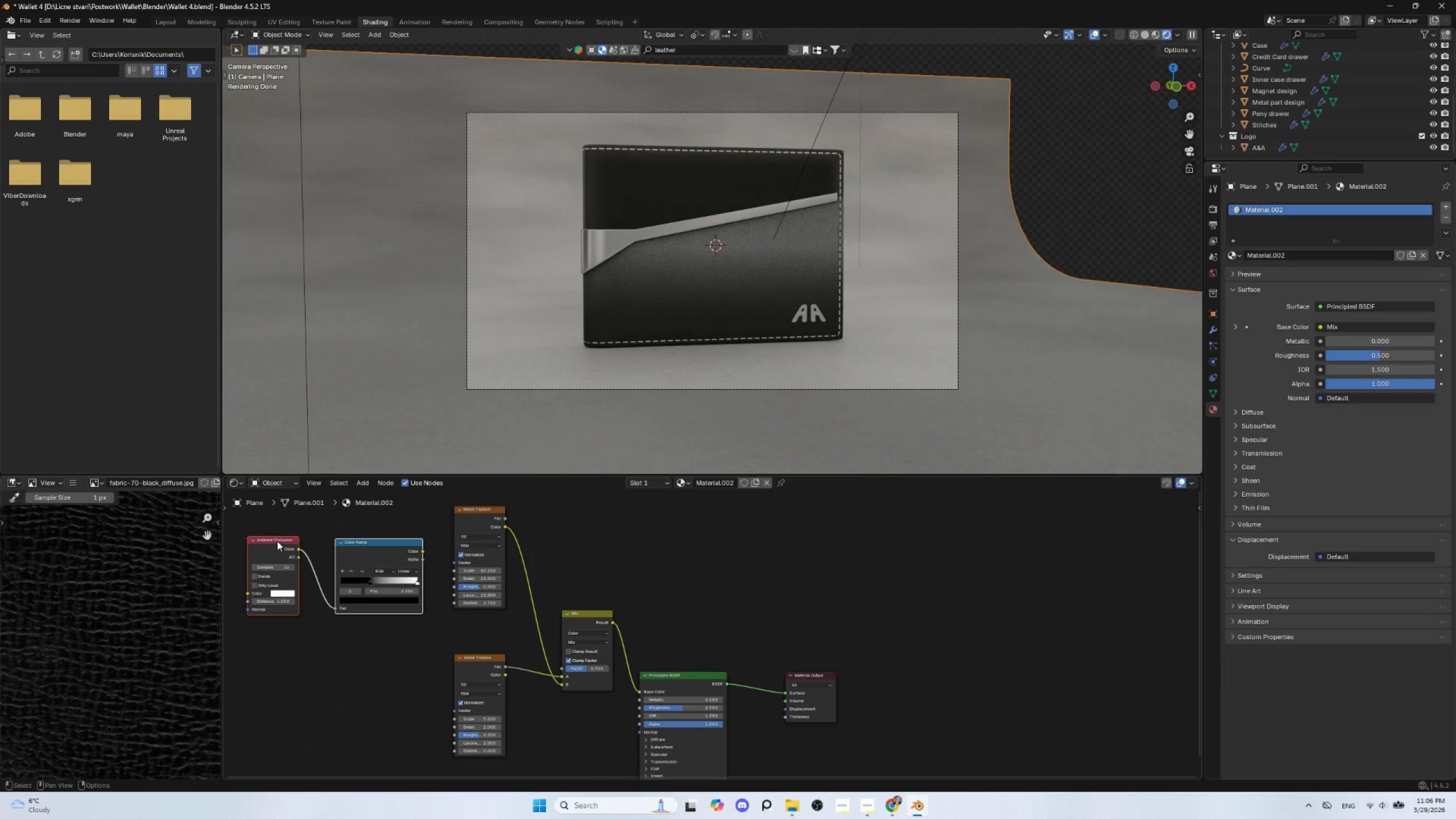 
left_click_drag(start_coordinate=[279, 539], to_coordinate=[781, 525])
 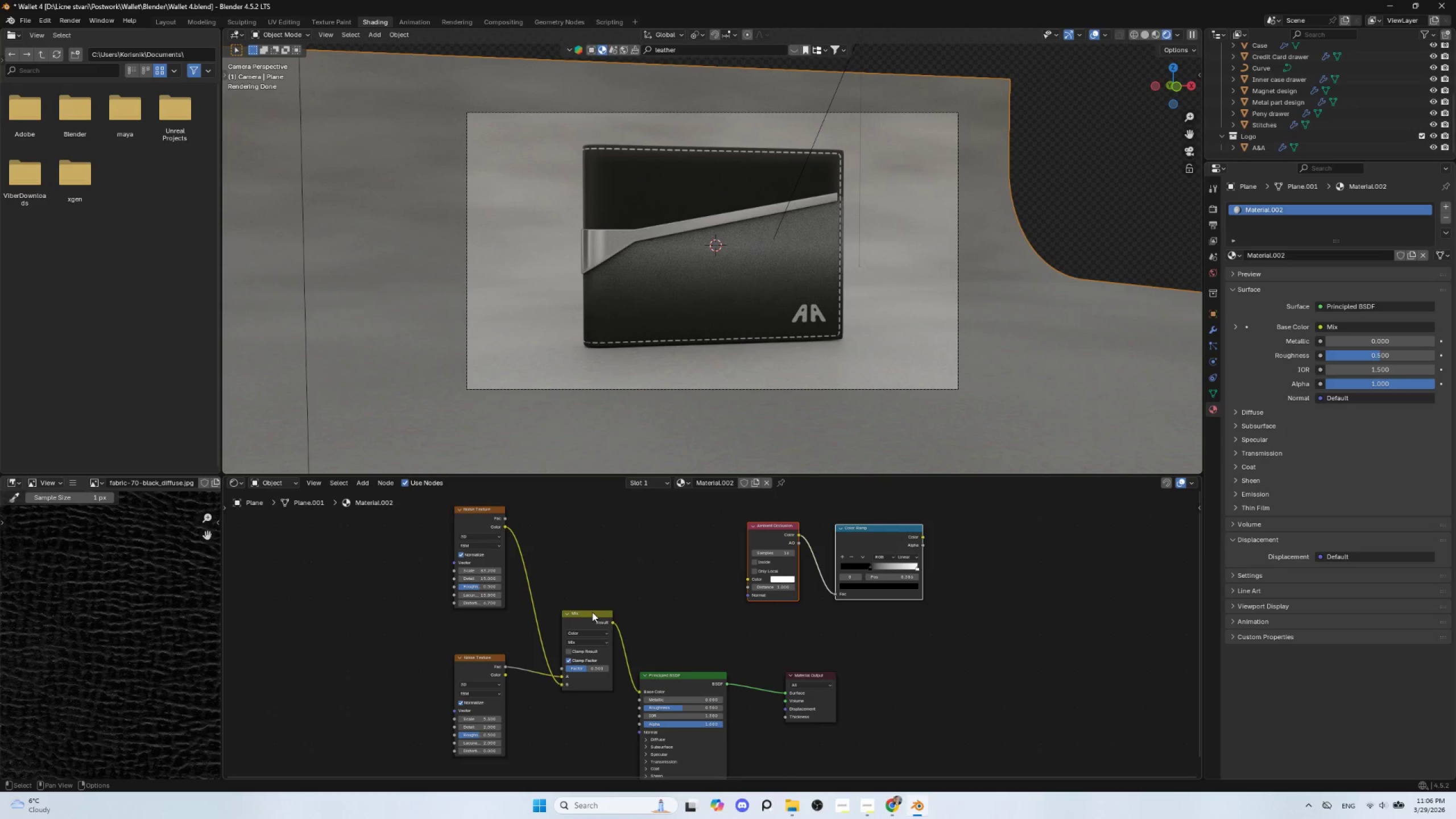 
left_click([592, 613])
 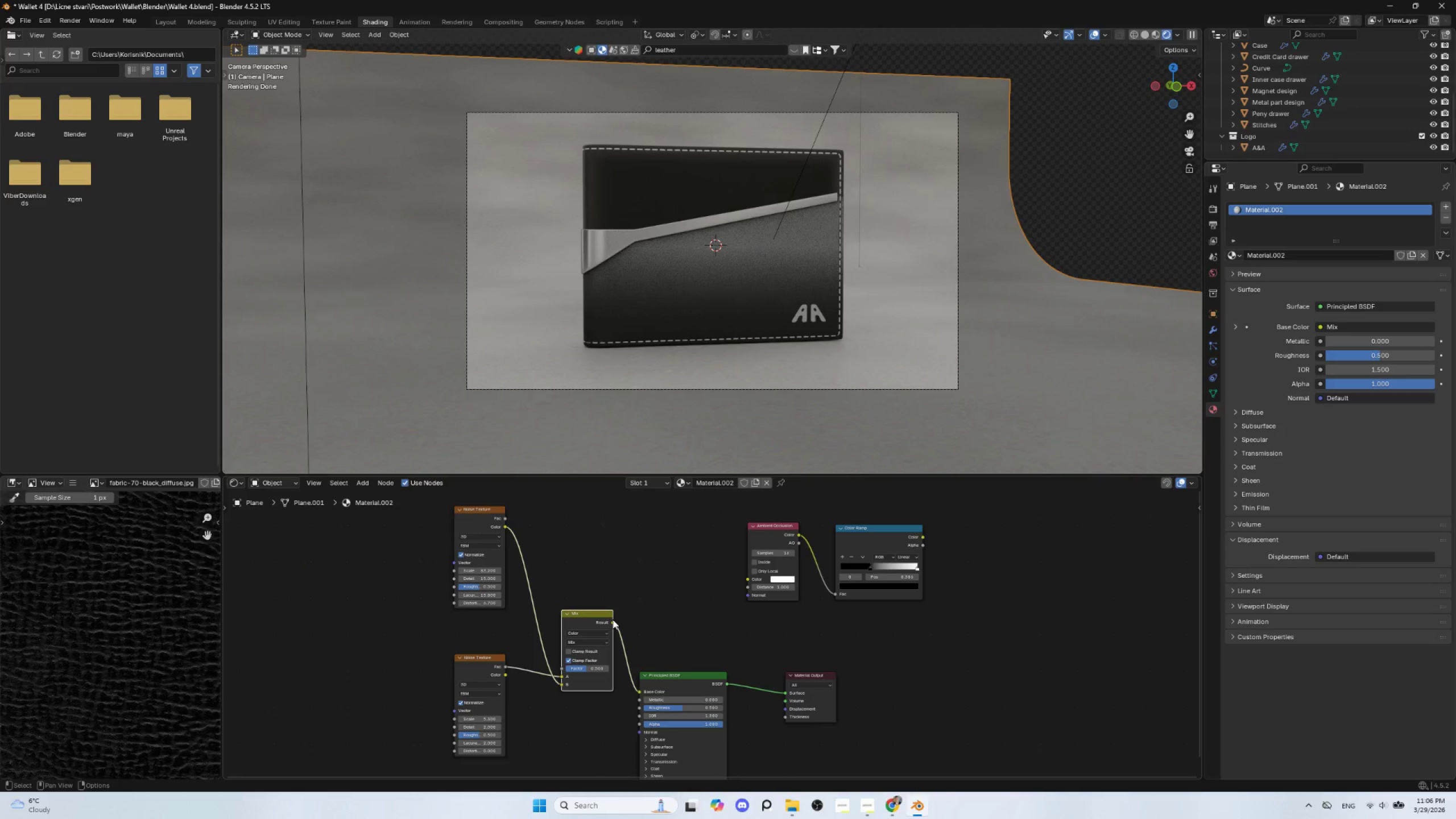 
key(Shift+D)
 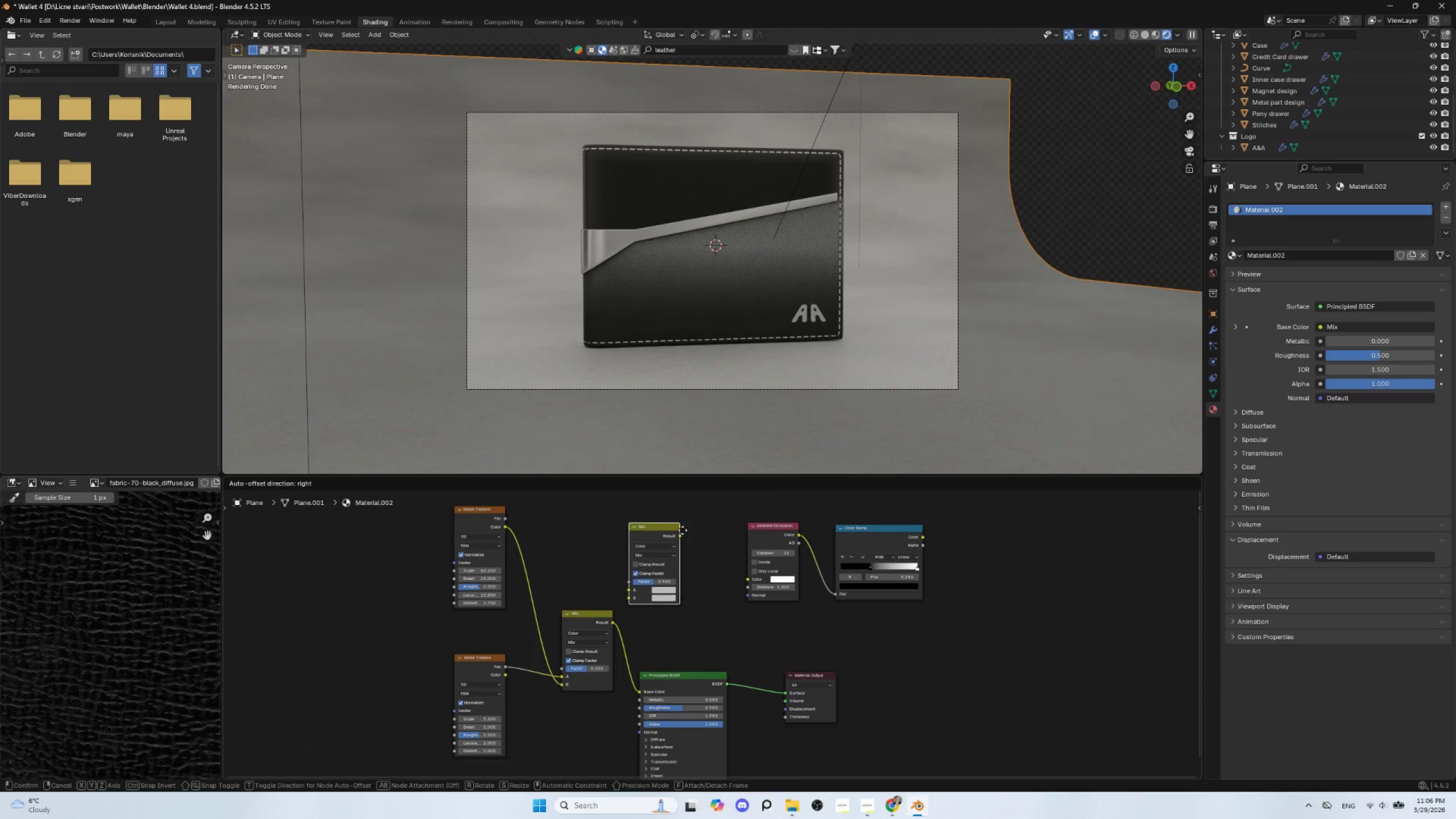 
left_click([684, 529])
 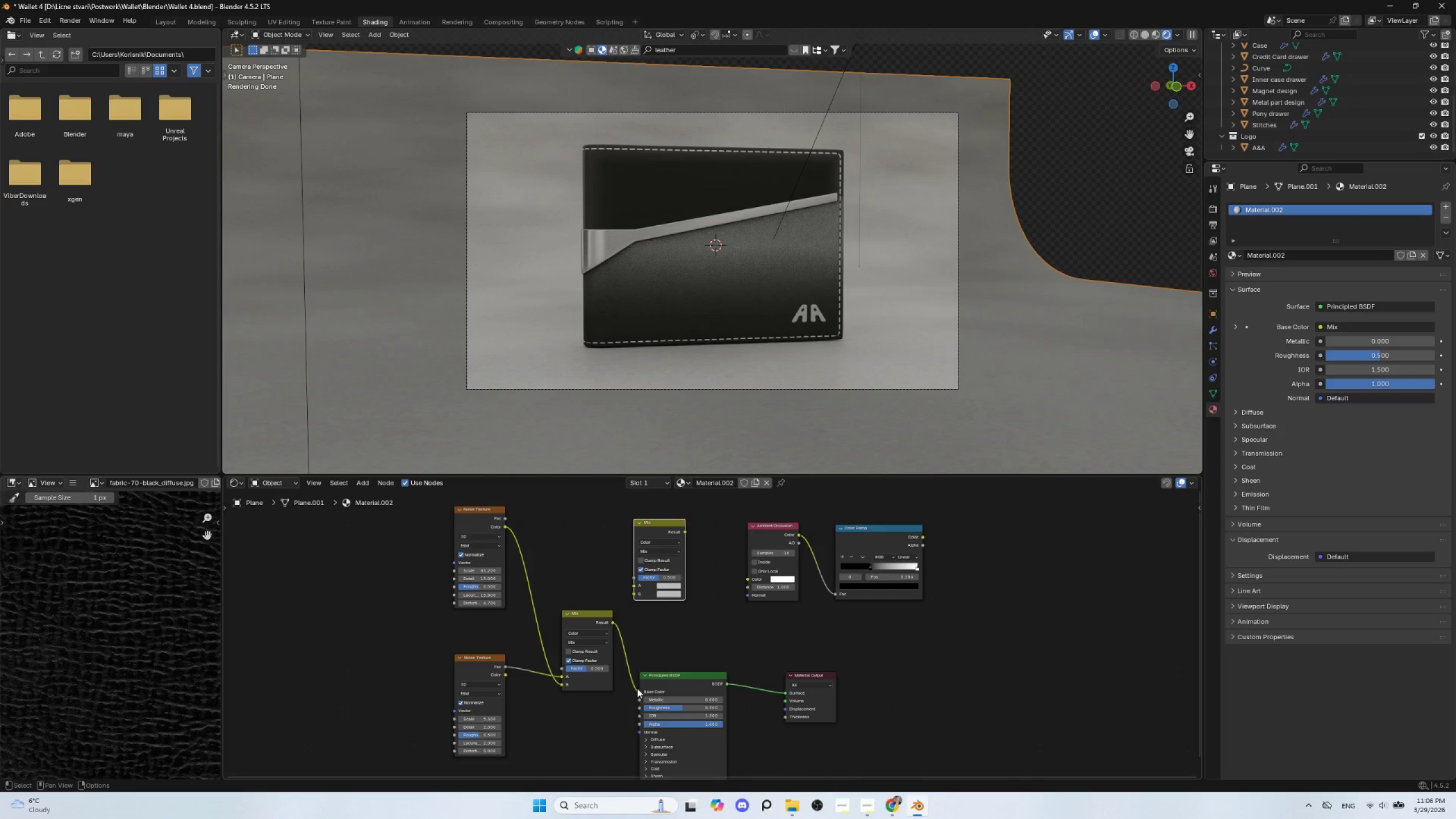 
left_click_drag(start_coordinate=[637, 688], to_coordinate=[632, 598])
 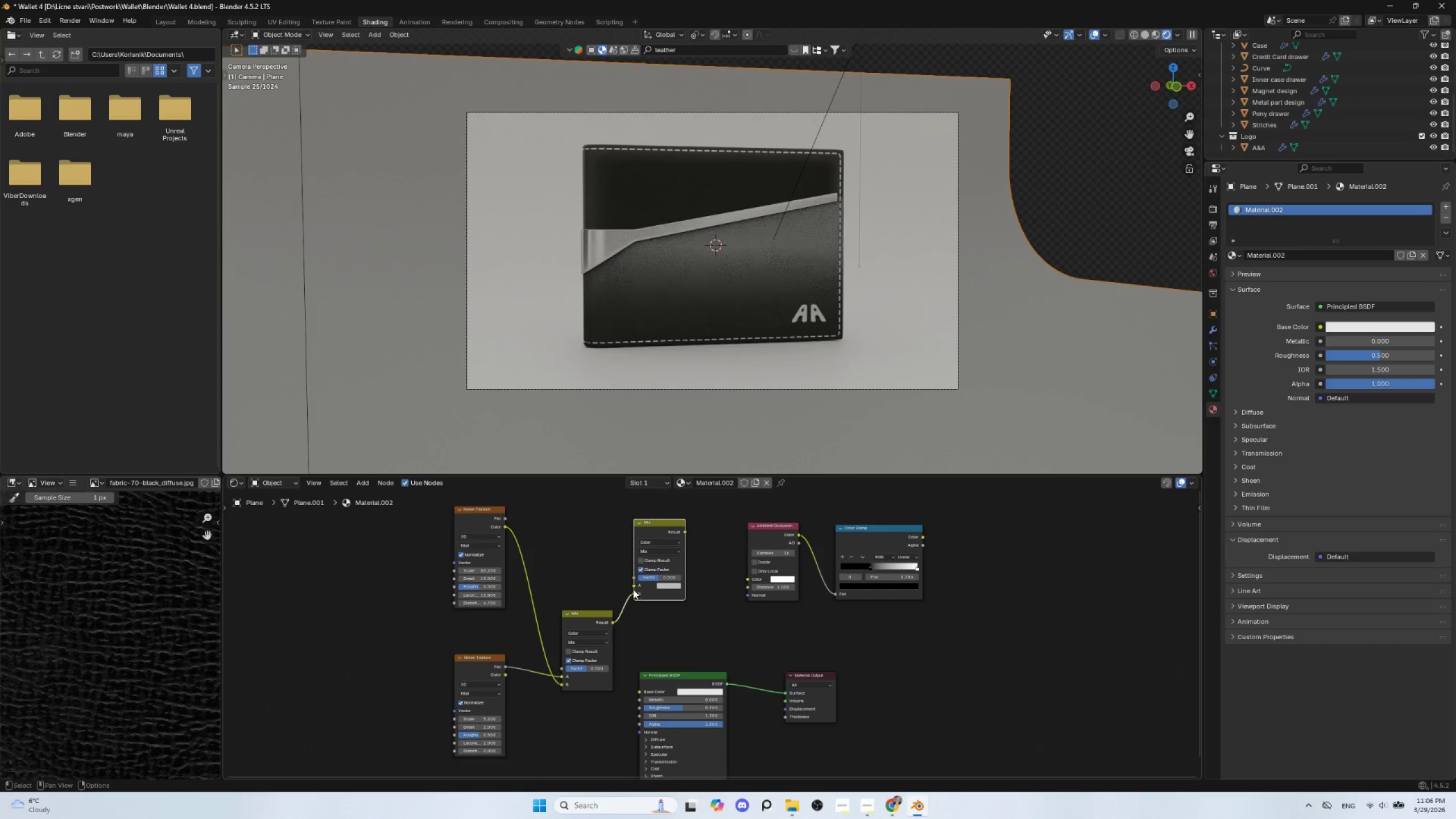 
left_click_drag(start_coordinate=[632, 593], to_coordinate=[632, 585])
 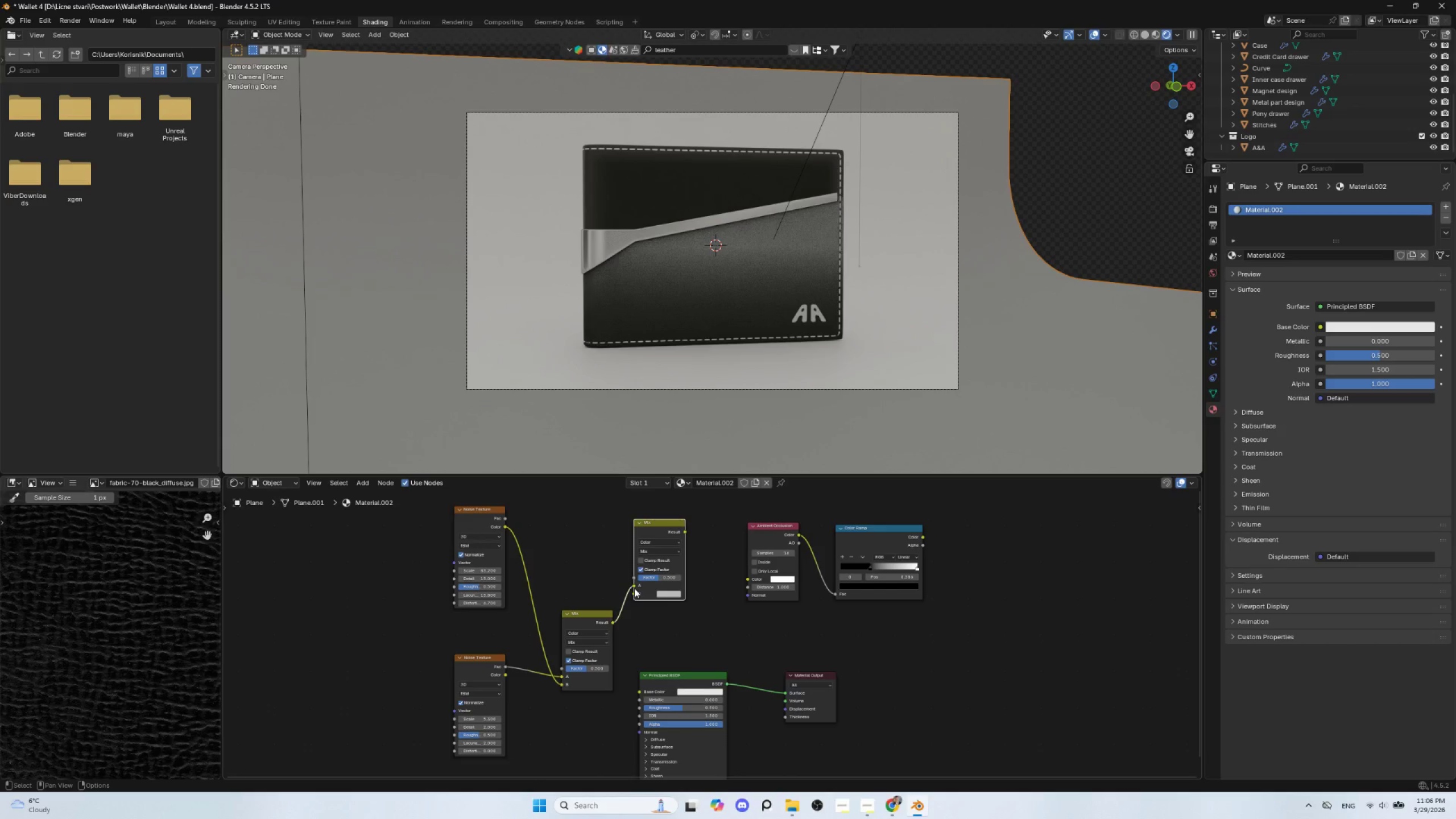 
left_click_drag(start_coordinate=[633, 584], to_coordinate=[633, 597])
 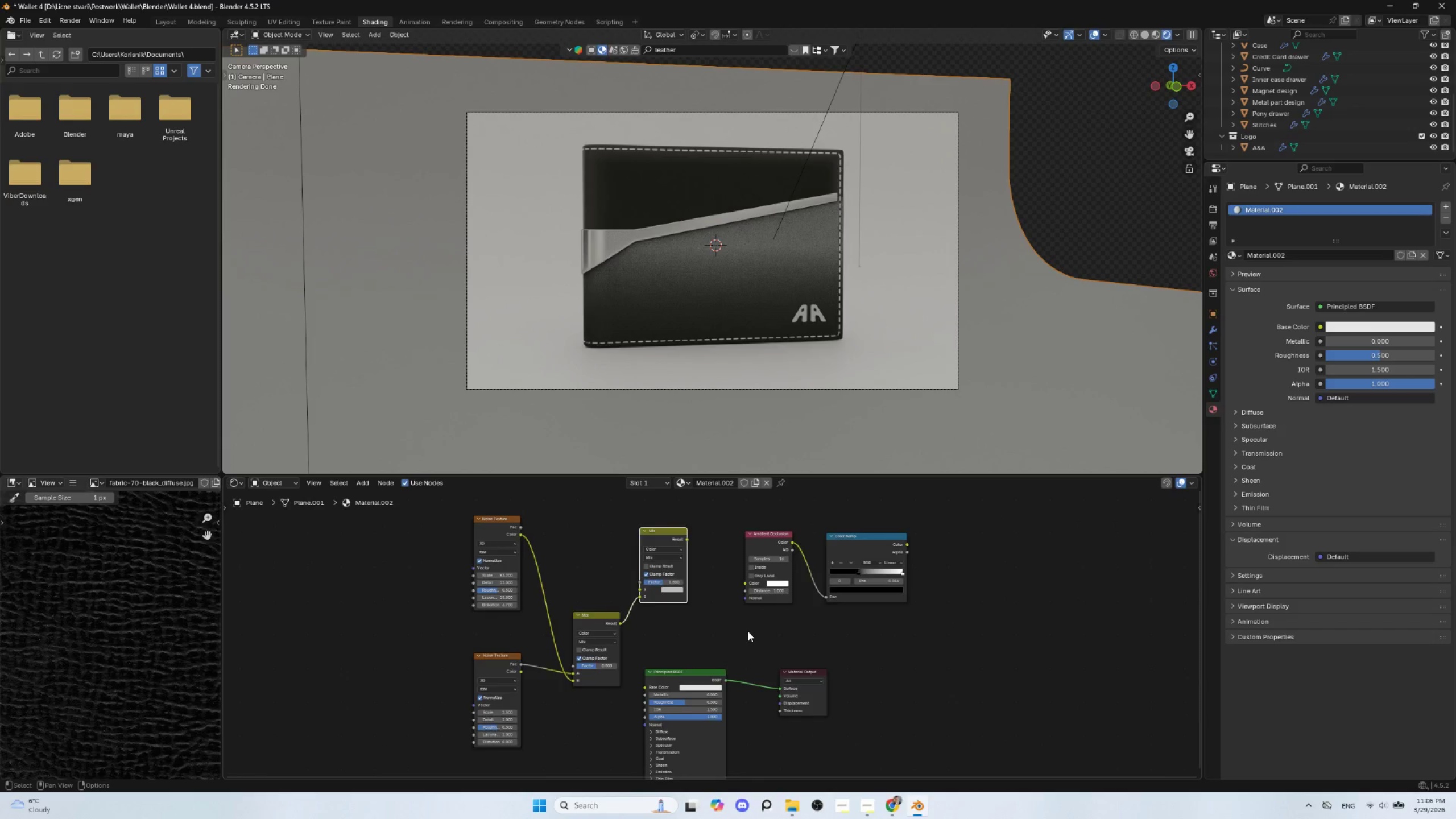 
scroll: coordinate [748, 633], scroll_direction: down, amount: 4.0
 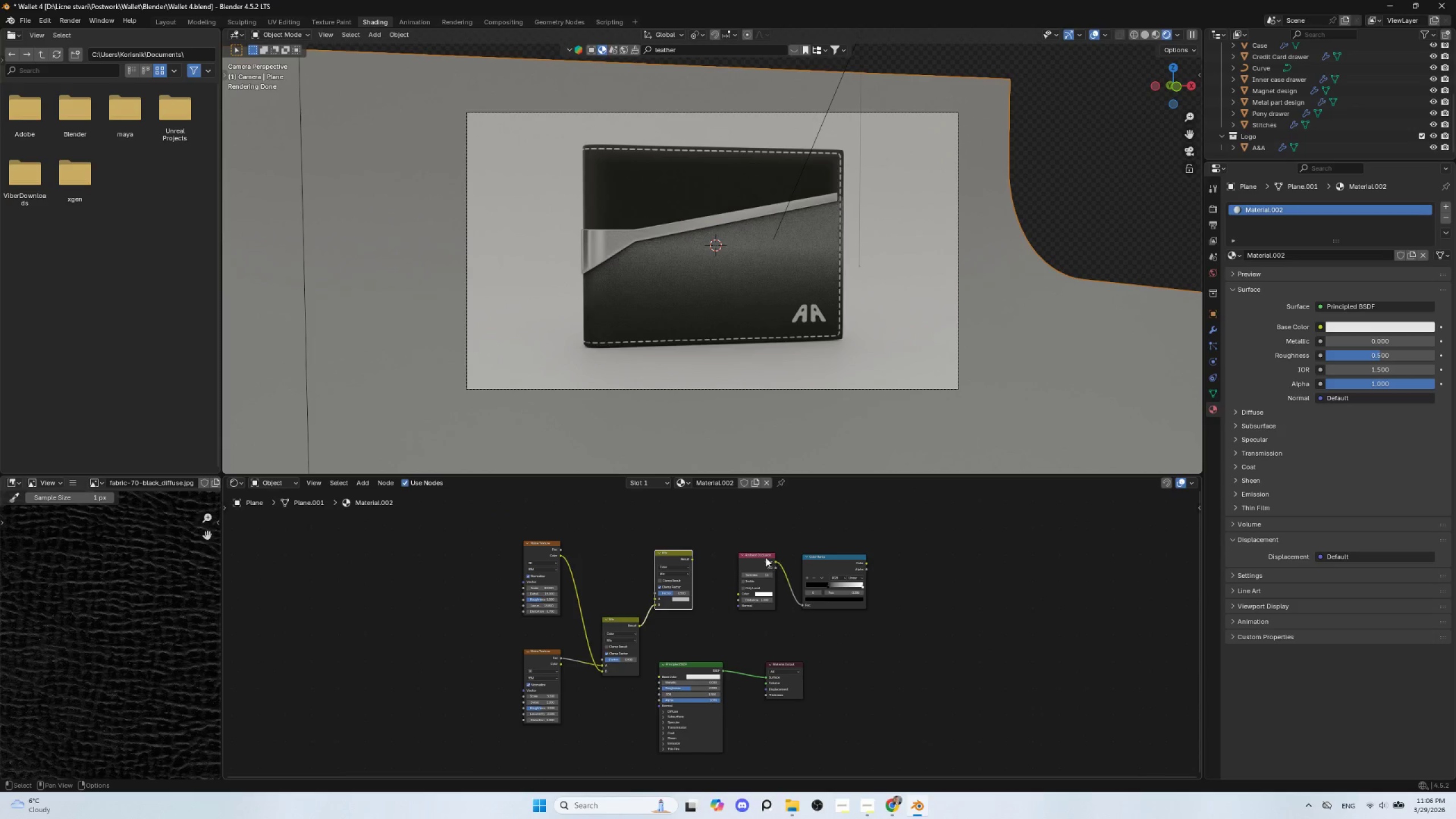 
left_click([763, 556])
 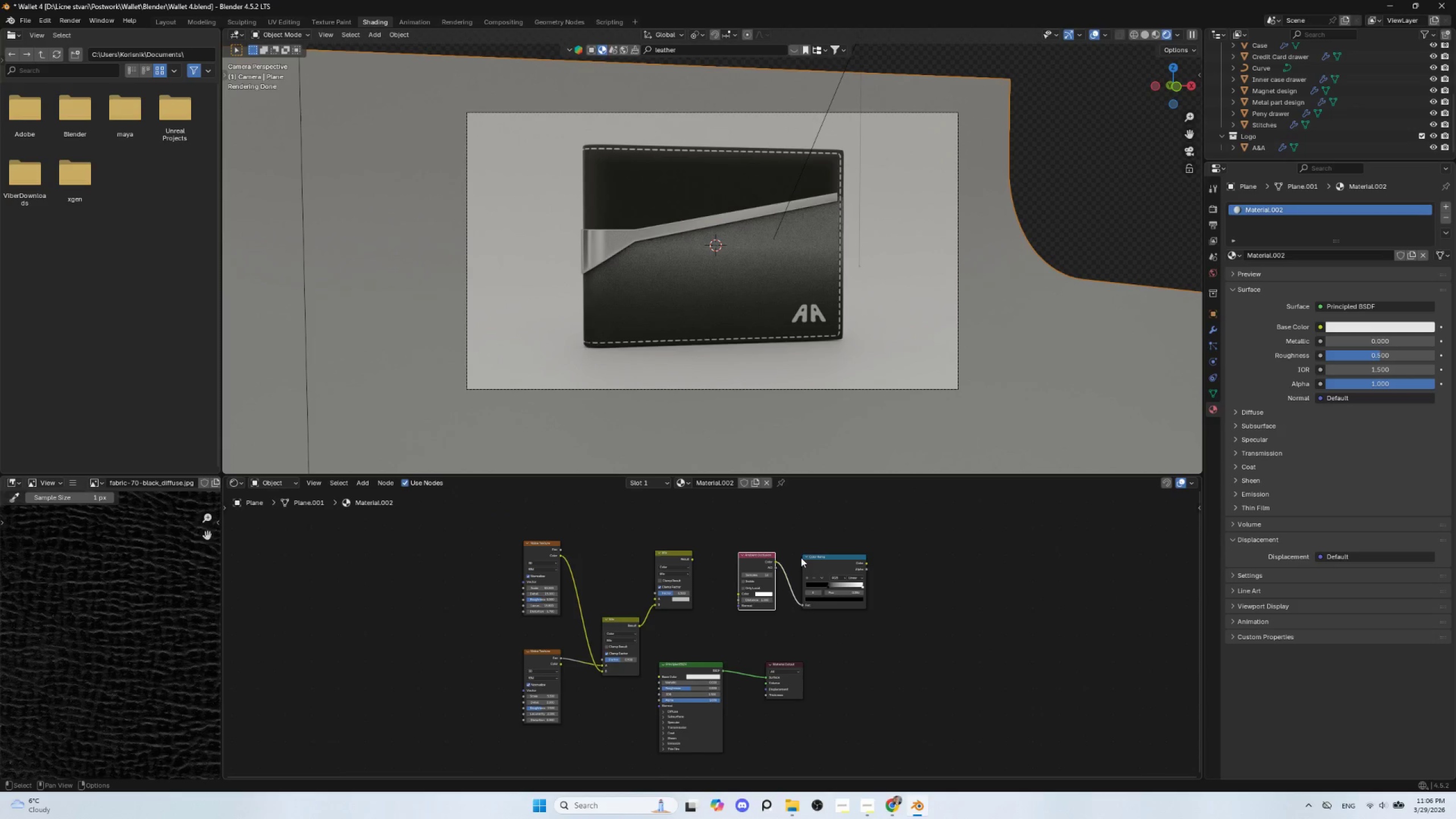 
hold_key(key=ShiftLeft, duration=0.55)
left_click([816, 557])
 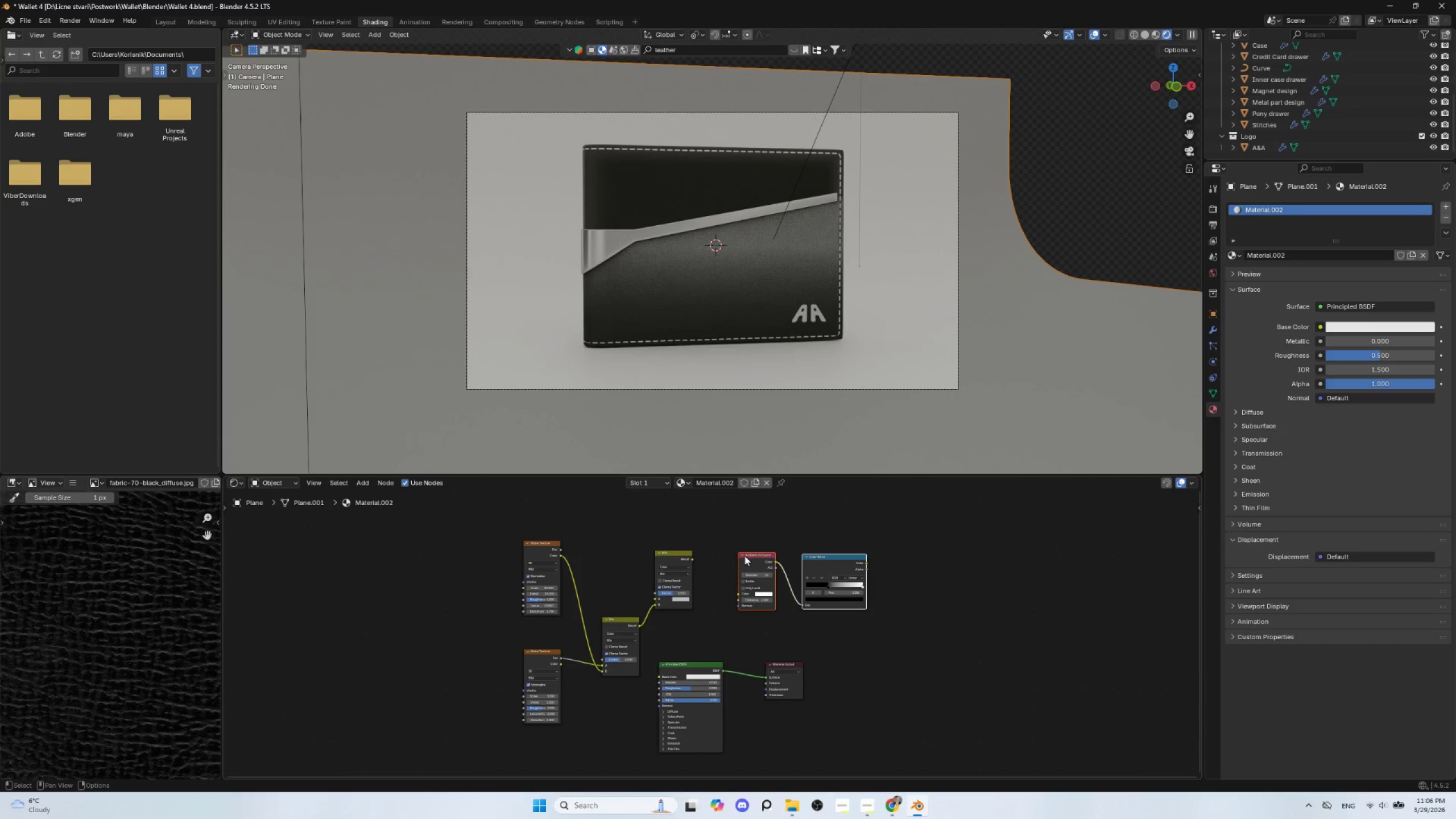 
left_click_drag(start_coordinate=[745, 553], to_coordinate=[485, 518])
 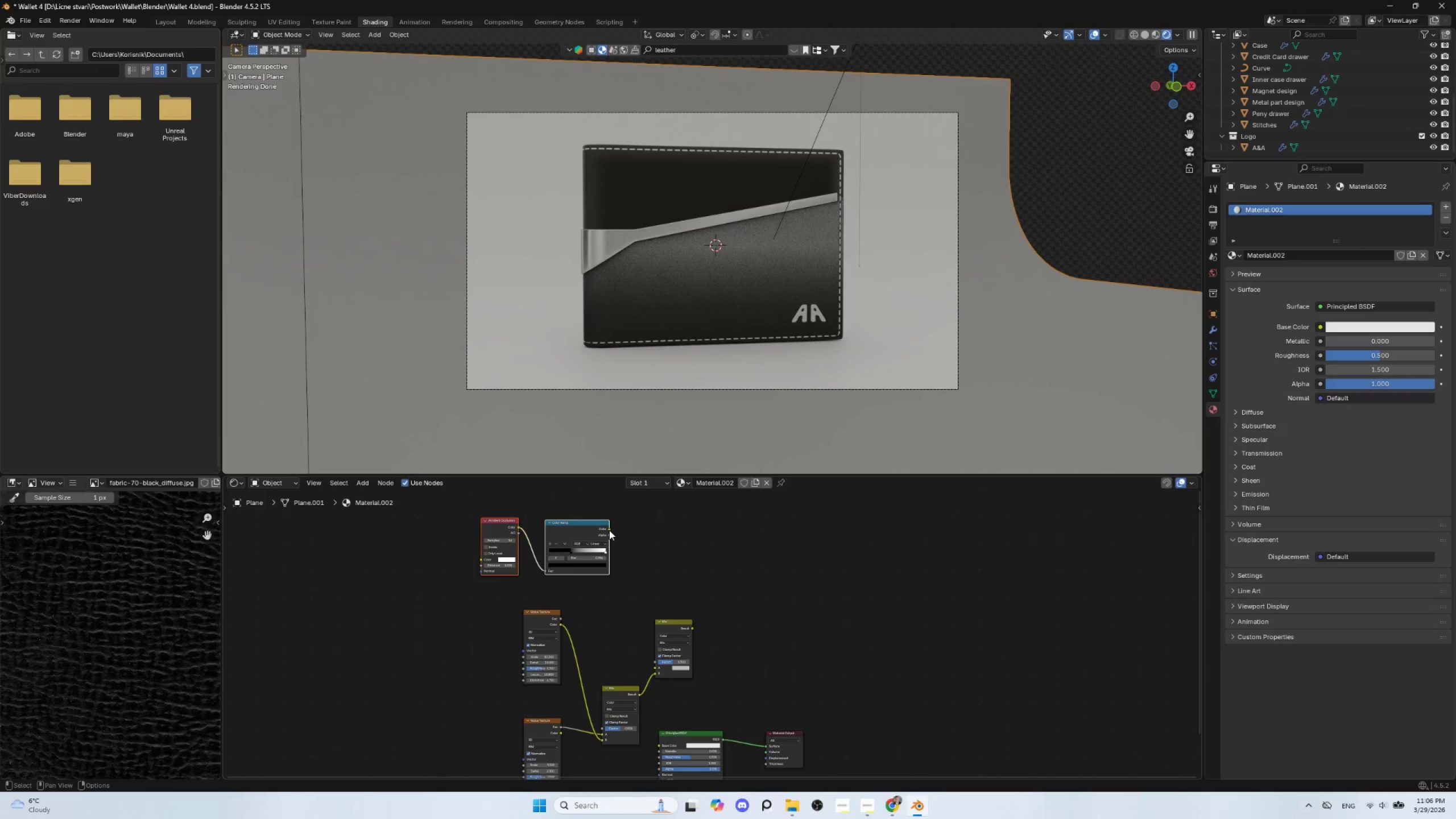 
left_click_drag(start_coordinate=[609, 530], to_coordinate=[661, 667])
 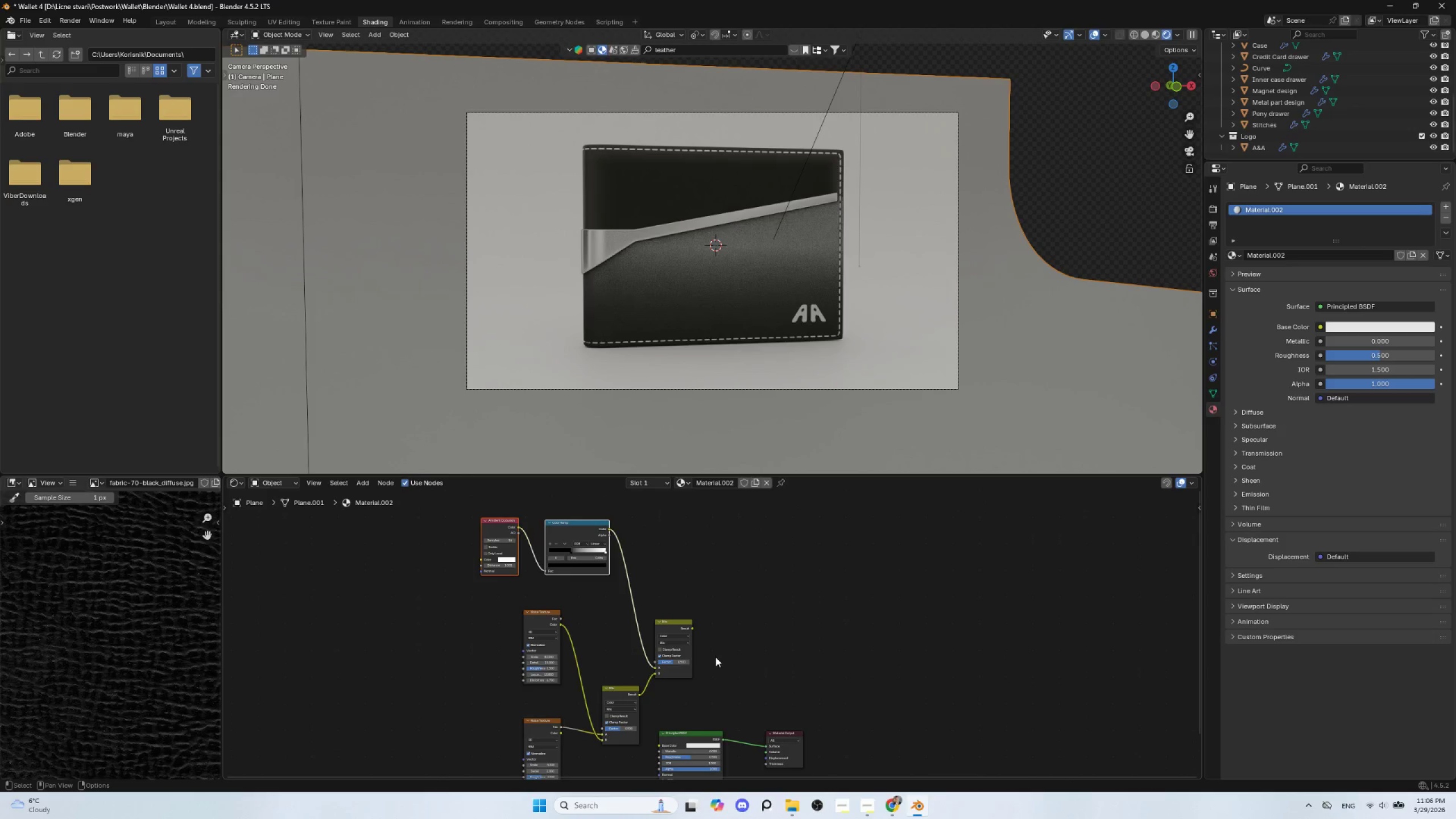 
scroll: coordinate [713, 689], scroll_direction: up, amount: 7.0
 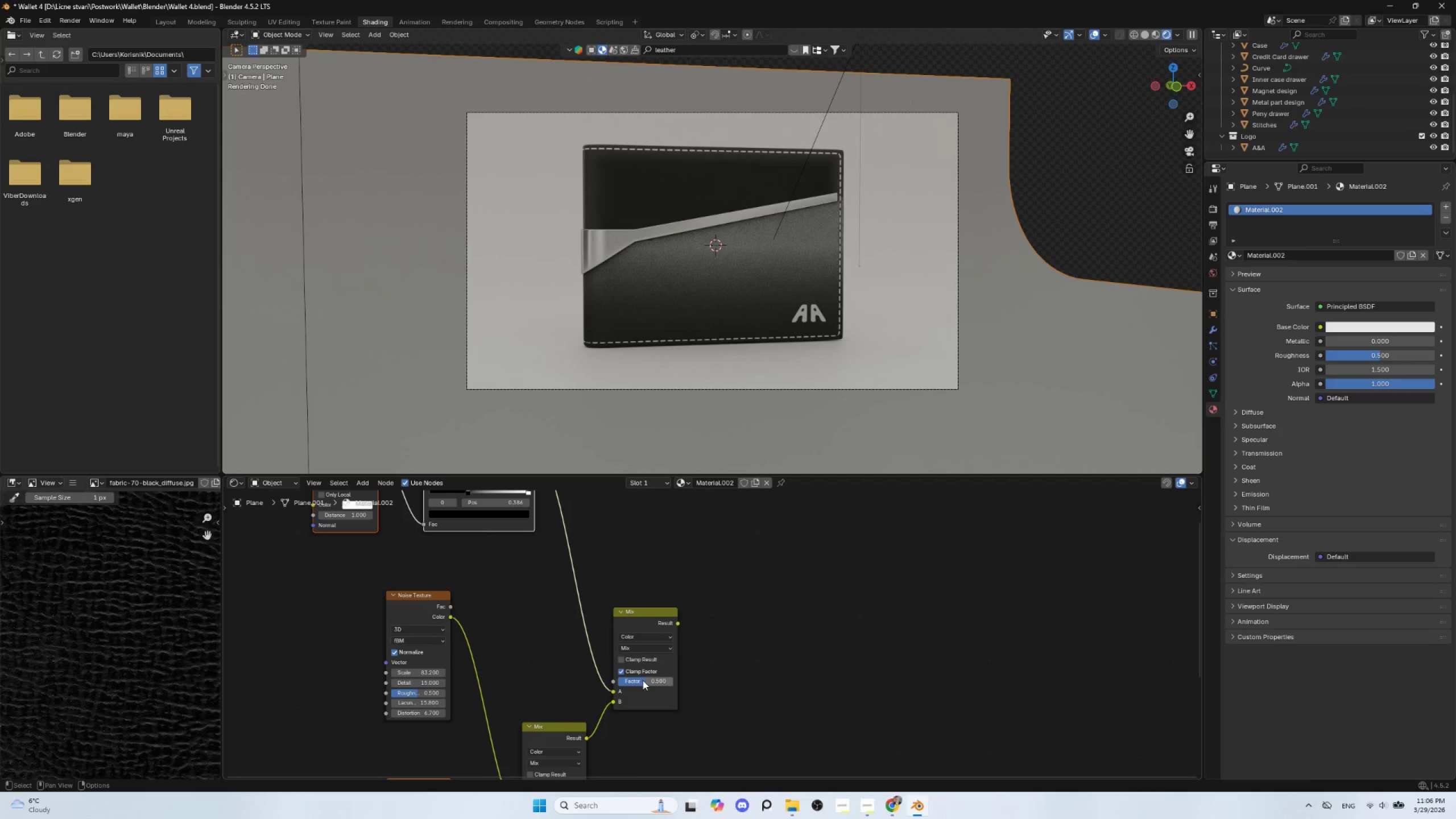 
left_click_drag(start_coordinate=[643, 680], to_coordinate=[648, 189])
 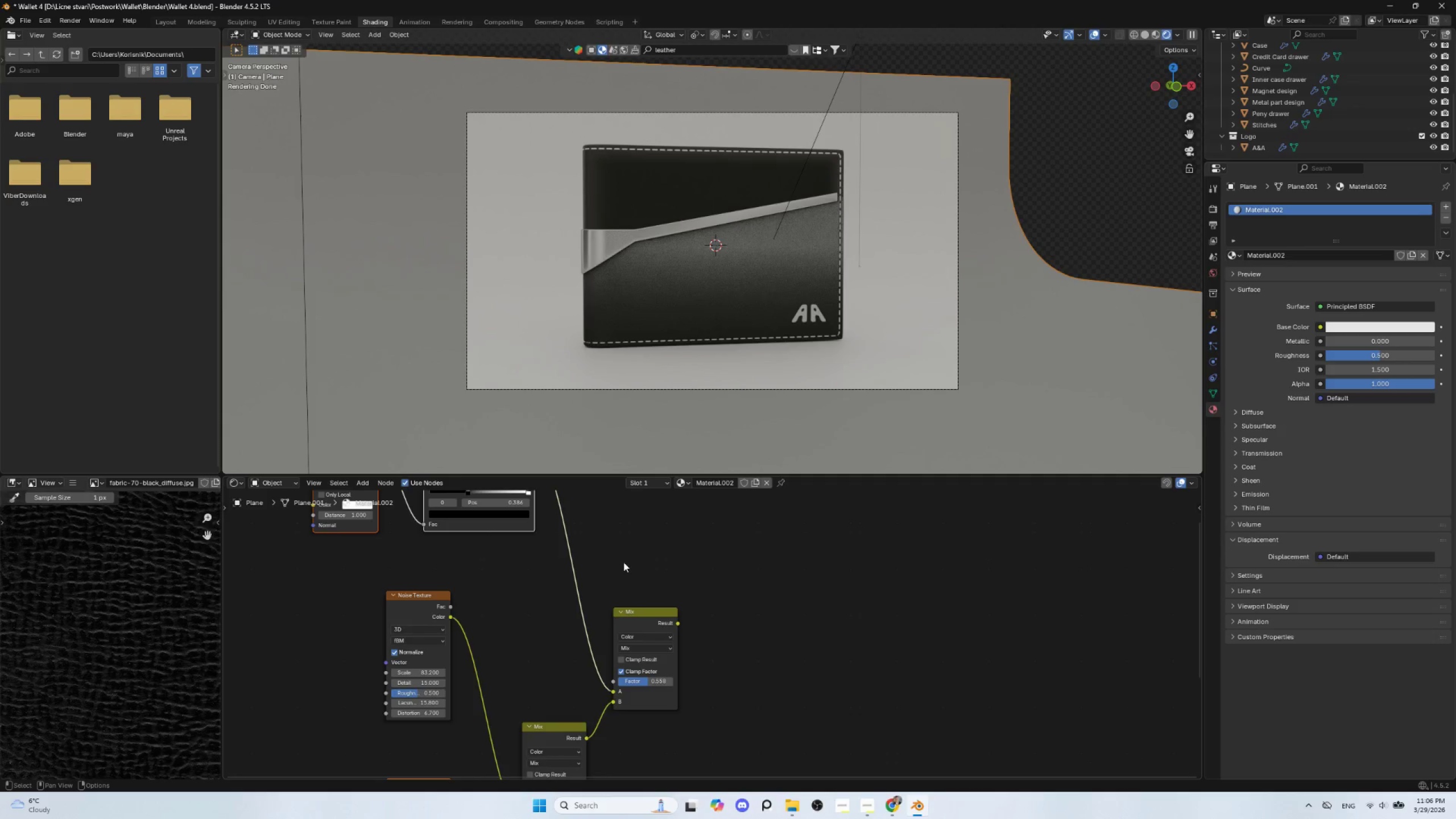 
scroll: coordinate [621, 568], scroll_direction: down, amount: 4.0
 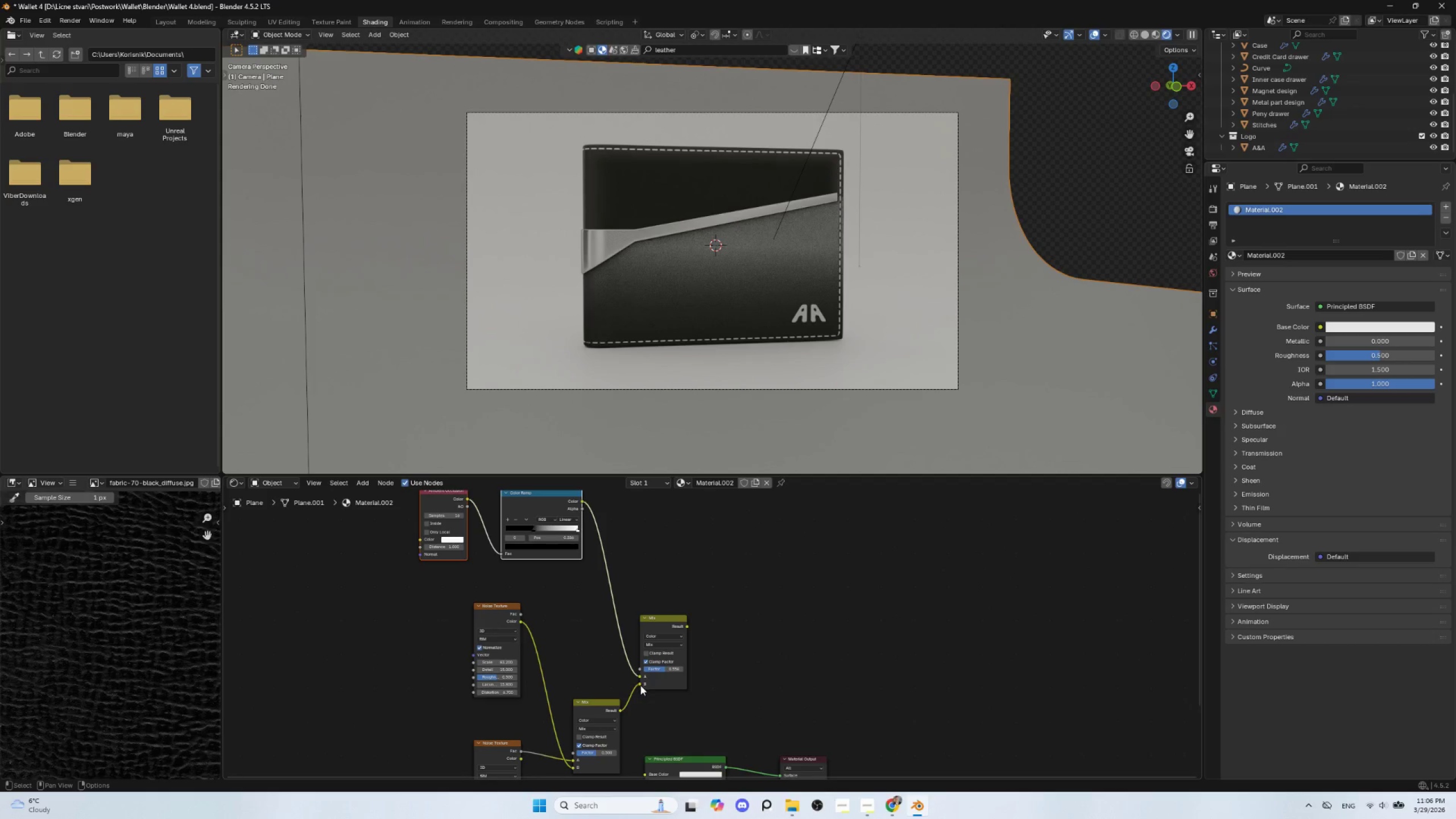 
left_click_drag(start_coordinate=[638, 684], to_coordinate=[642, 674])
 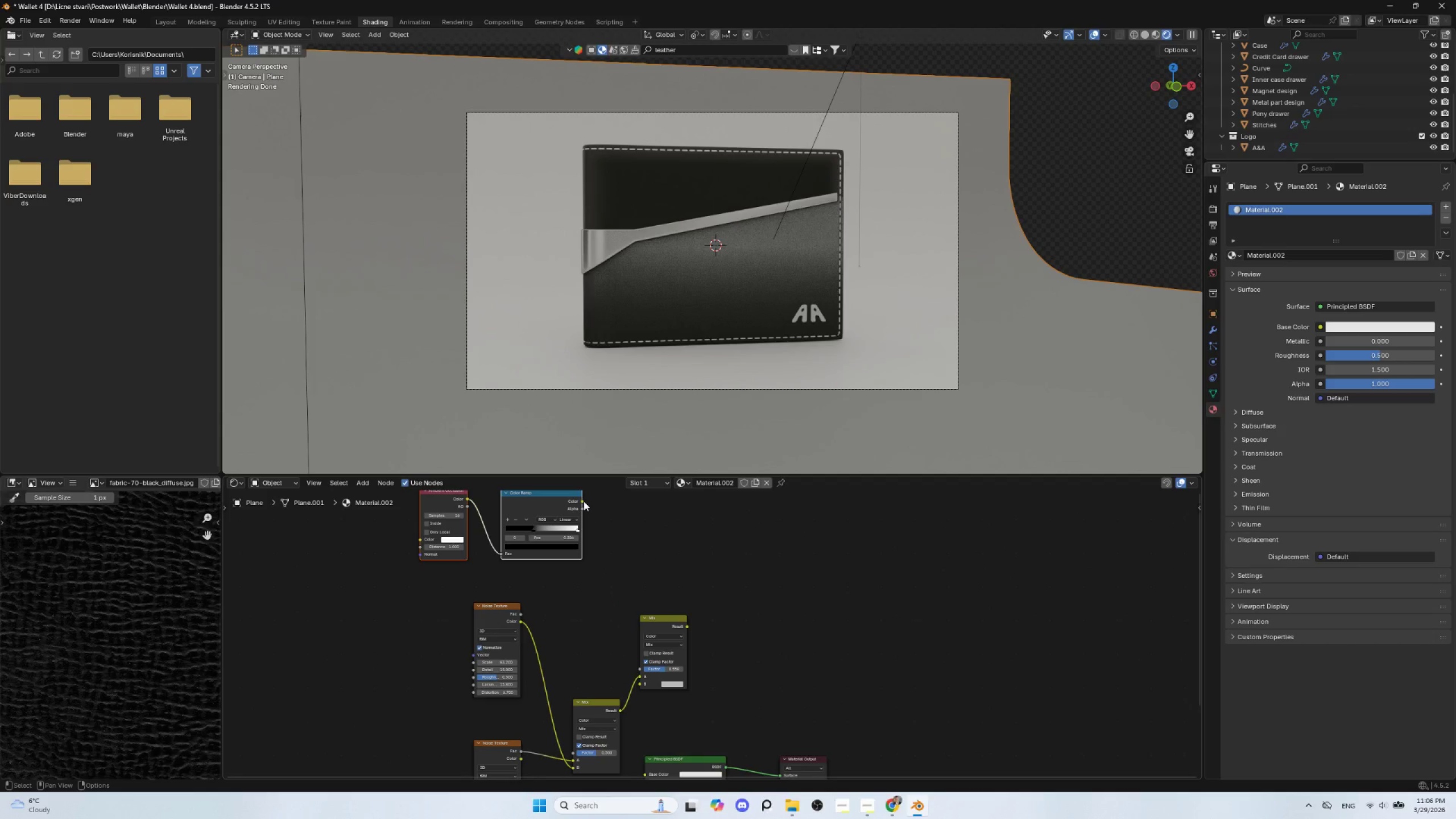 
left_click_drag(start_coordinate=[584, 501], to_coordinate=[640, 683])
 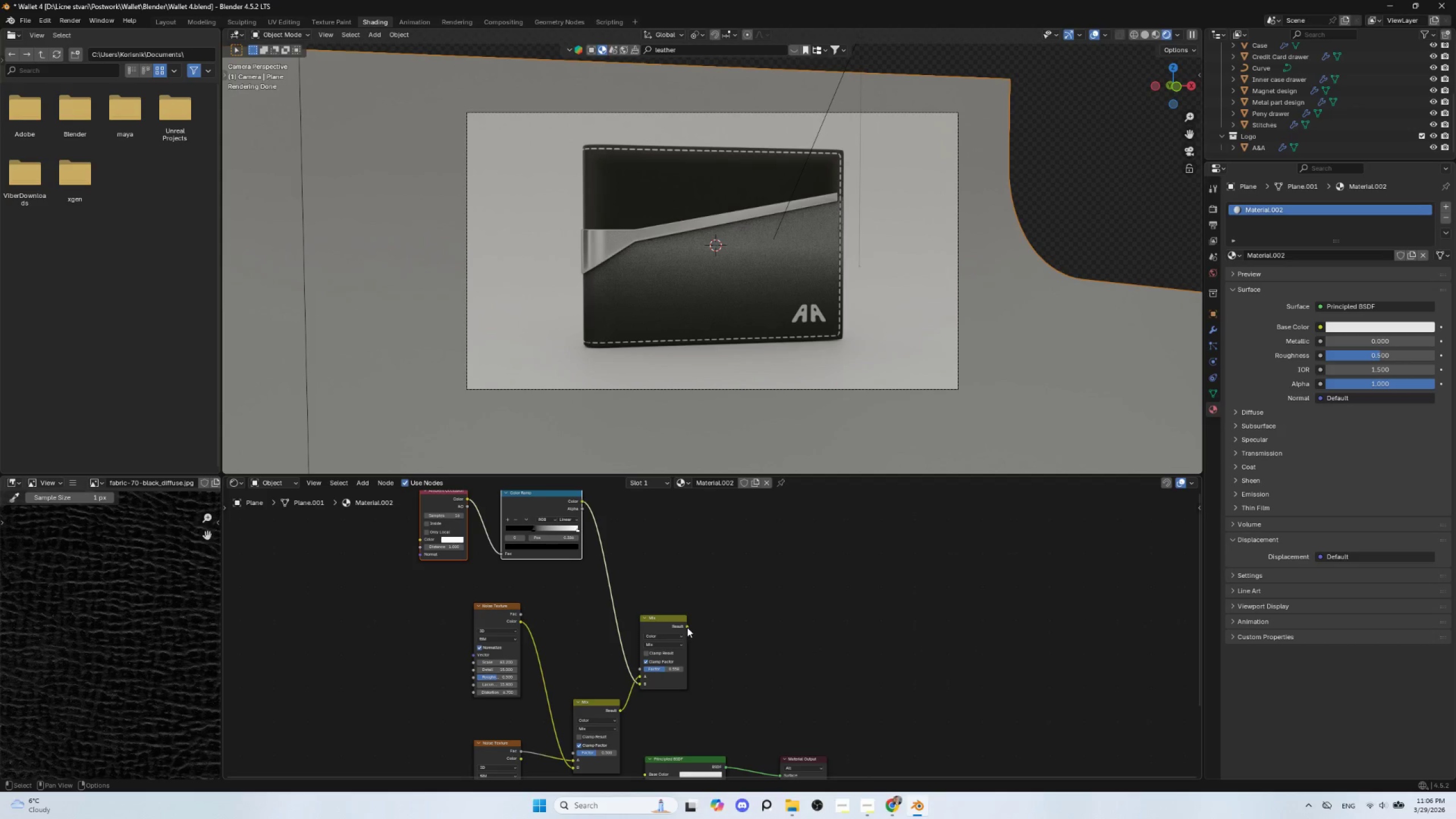 
hold_key(key=ShiftLeft, duration=0.61)
 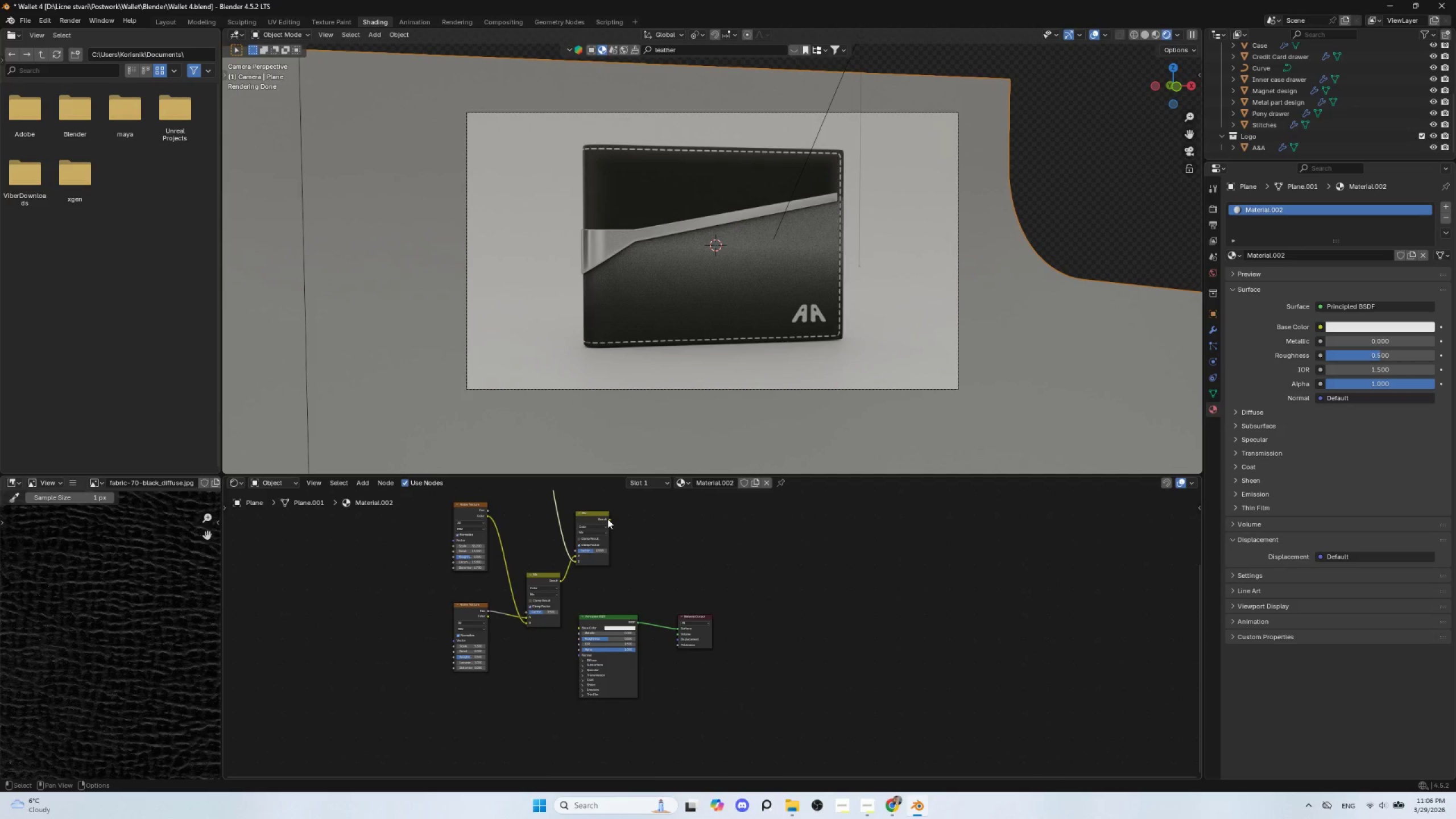 
scroll: coordinate [702, 668], scroll_direction: down, amount: 4.0
 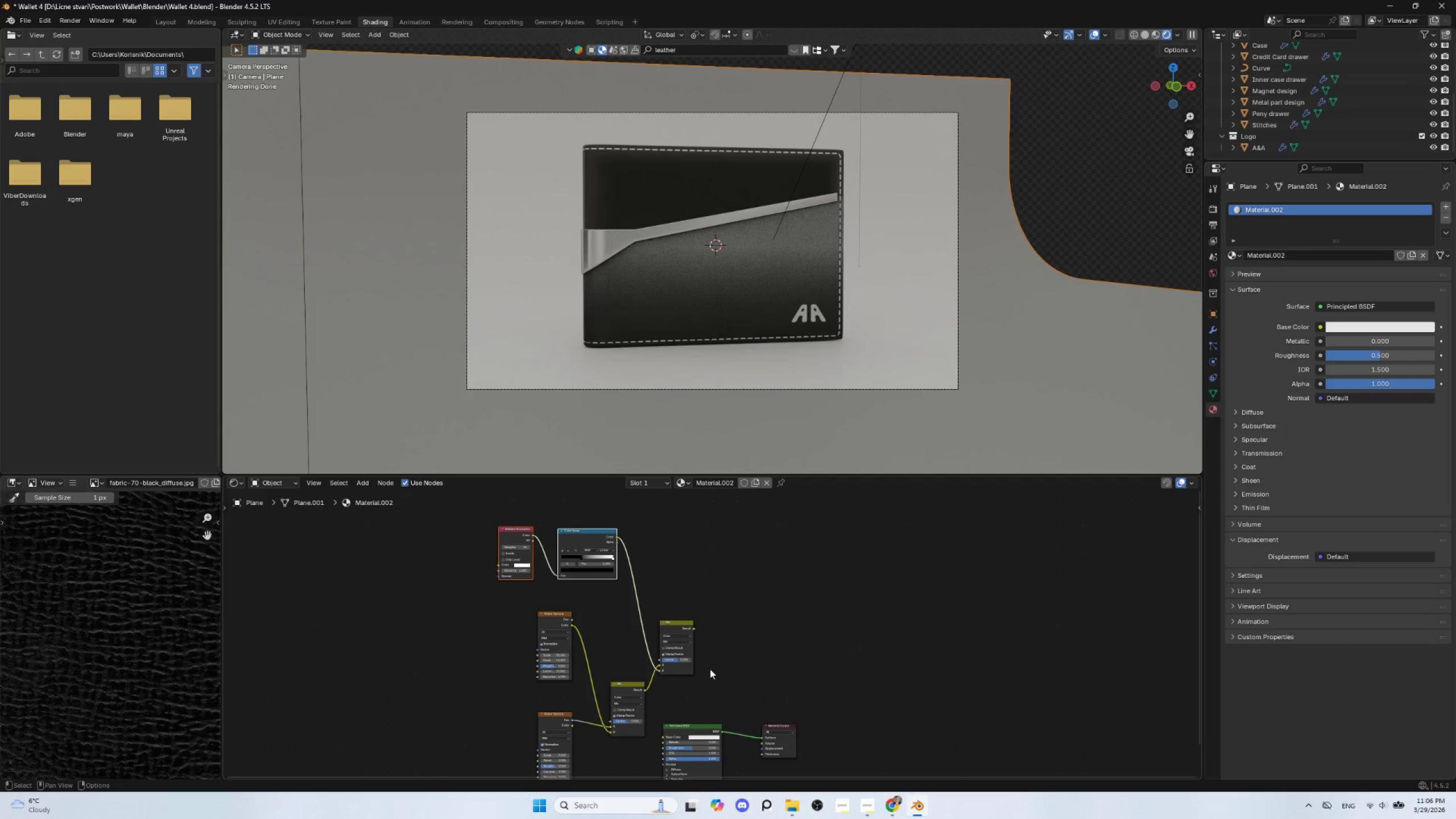 
left_click_drag(start_coordinate=[607, 519], to_coordinate=[579, 629])
 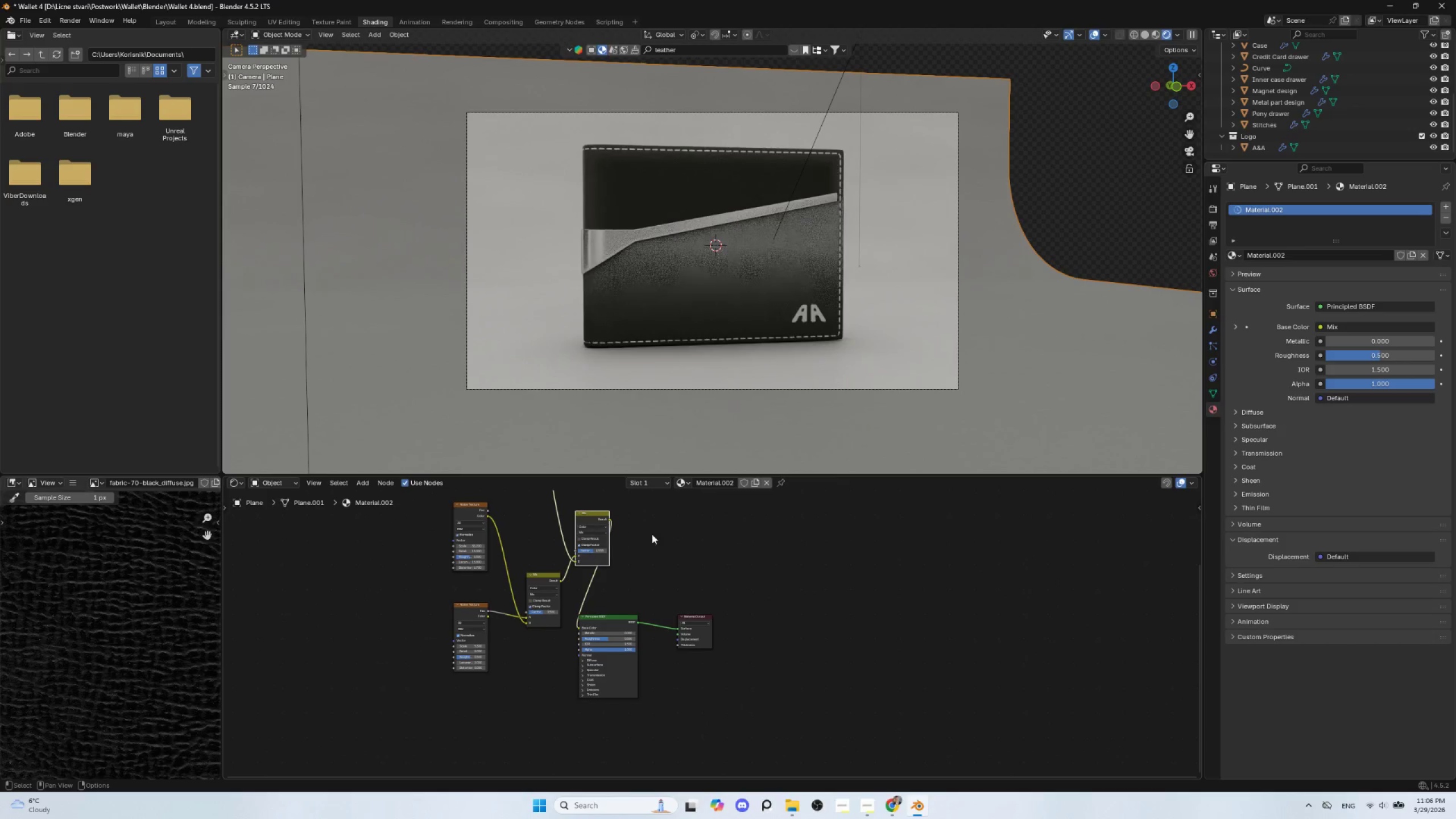 
hold_key(key=ShiftLeft, duration=0.59)
 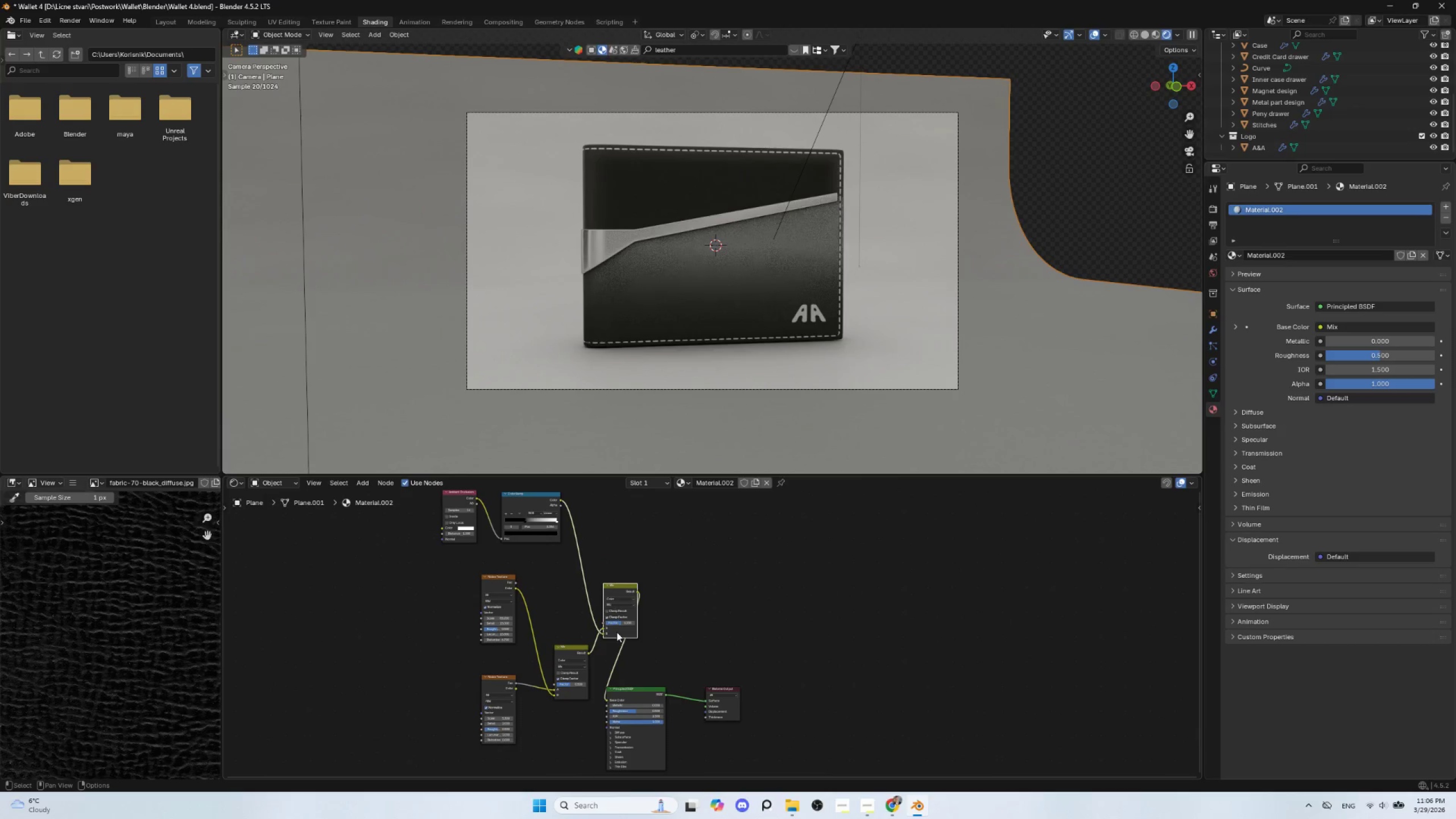 
hold_key(key=ShiftLeft, duration=14.8)
left_click_drag(start_coordinate=[619, 625], to_coordinate=[628, 580])
 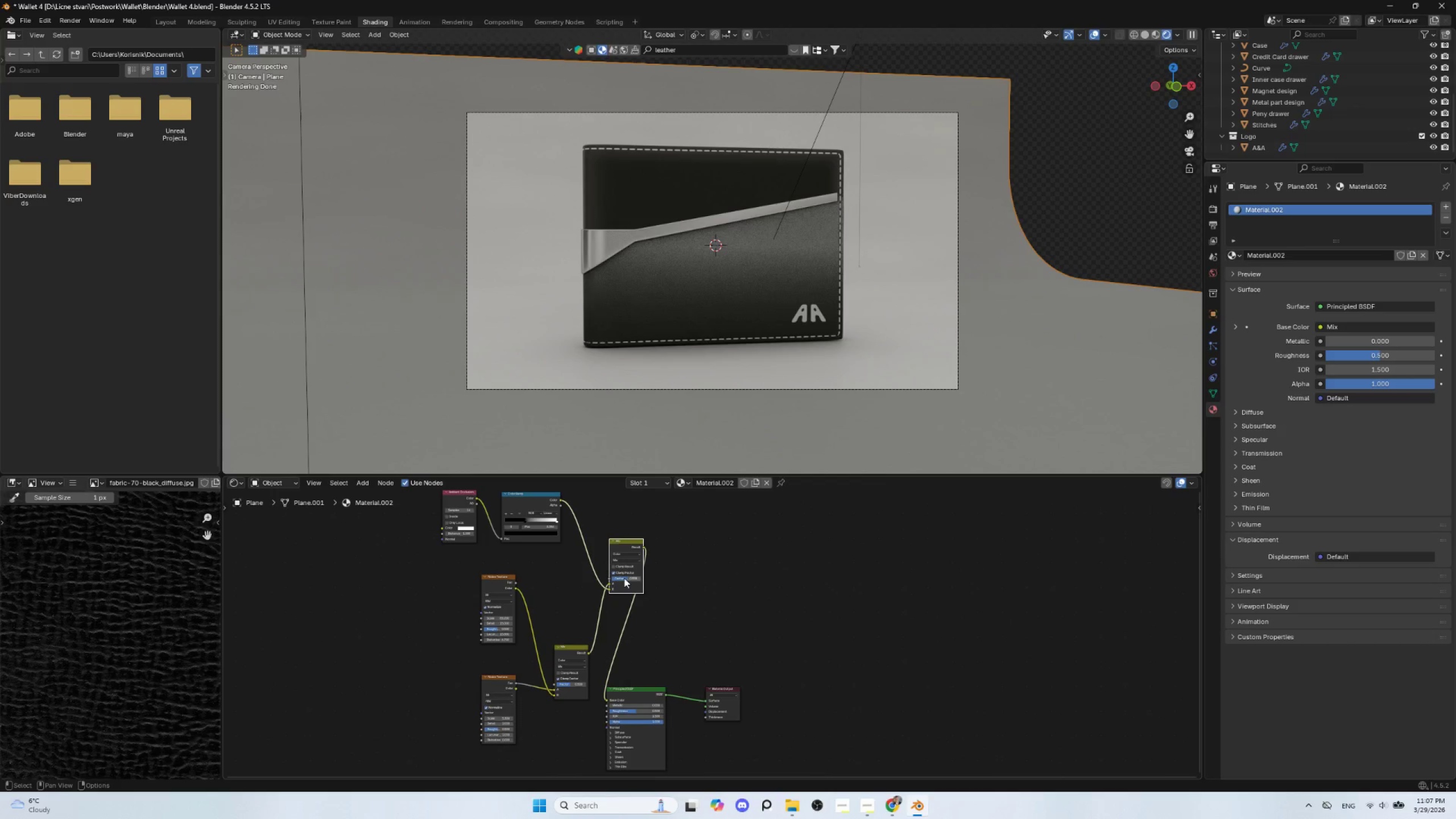 
left_click_drag(start_coordinate=[624, 578], to_coordinate=[676, 586])
 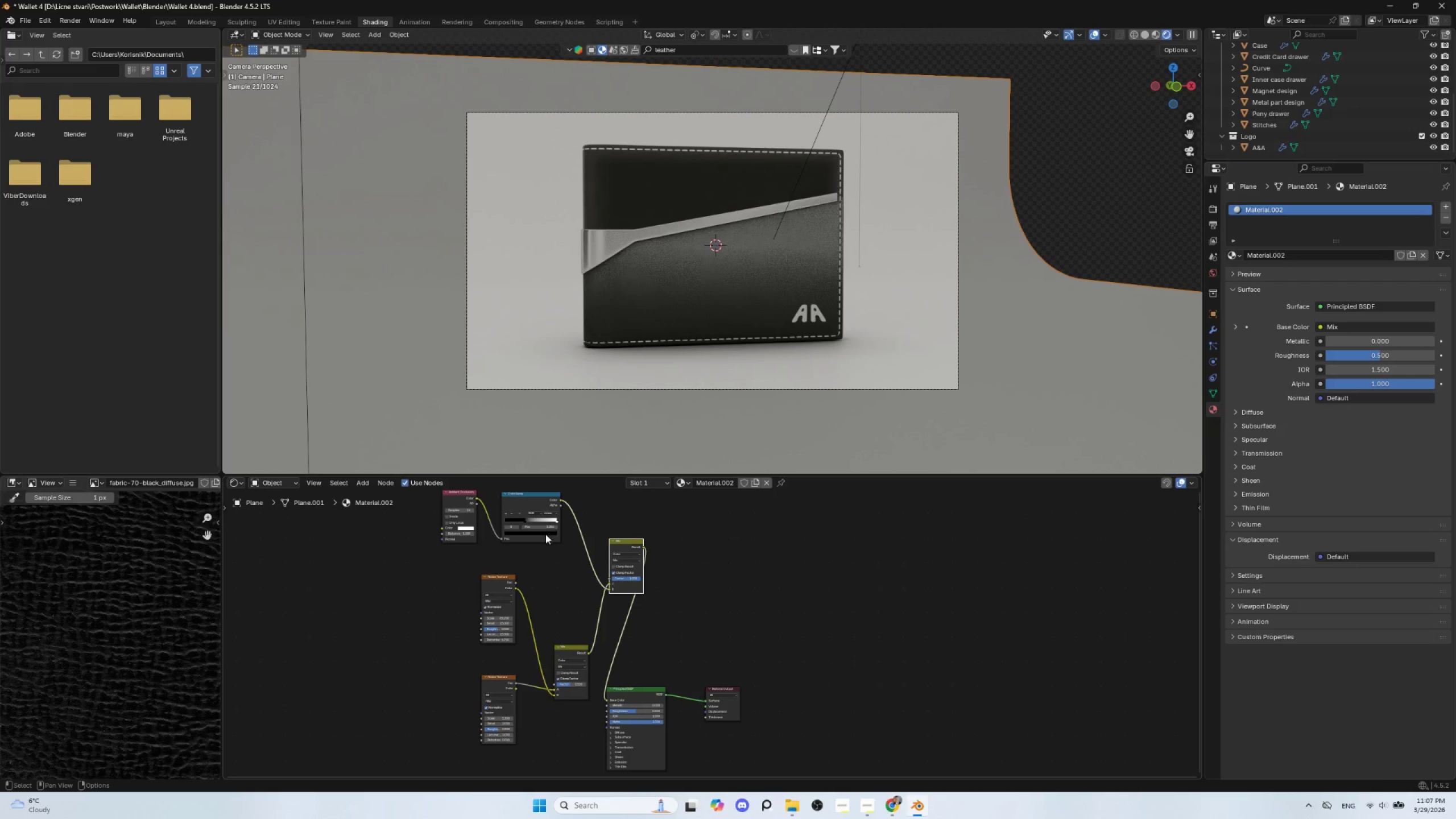 
scroll: coordinate [539, 560], scroll_direction: up, amount: 5.0
 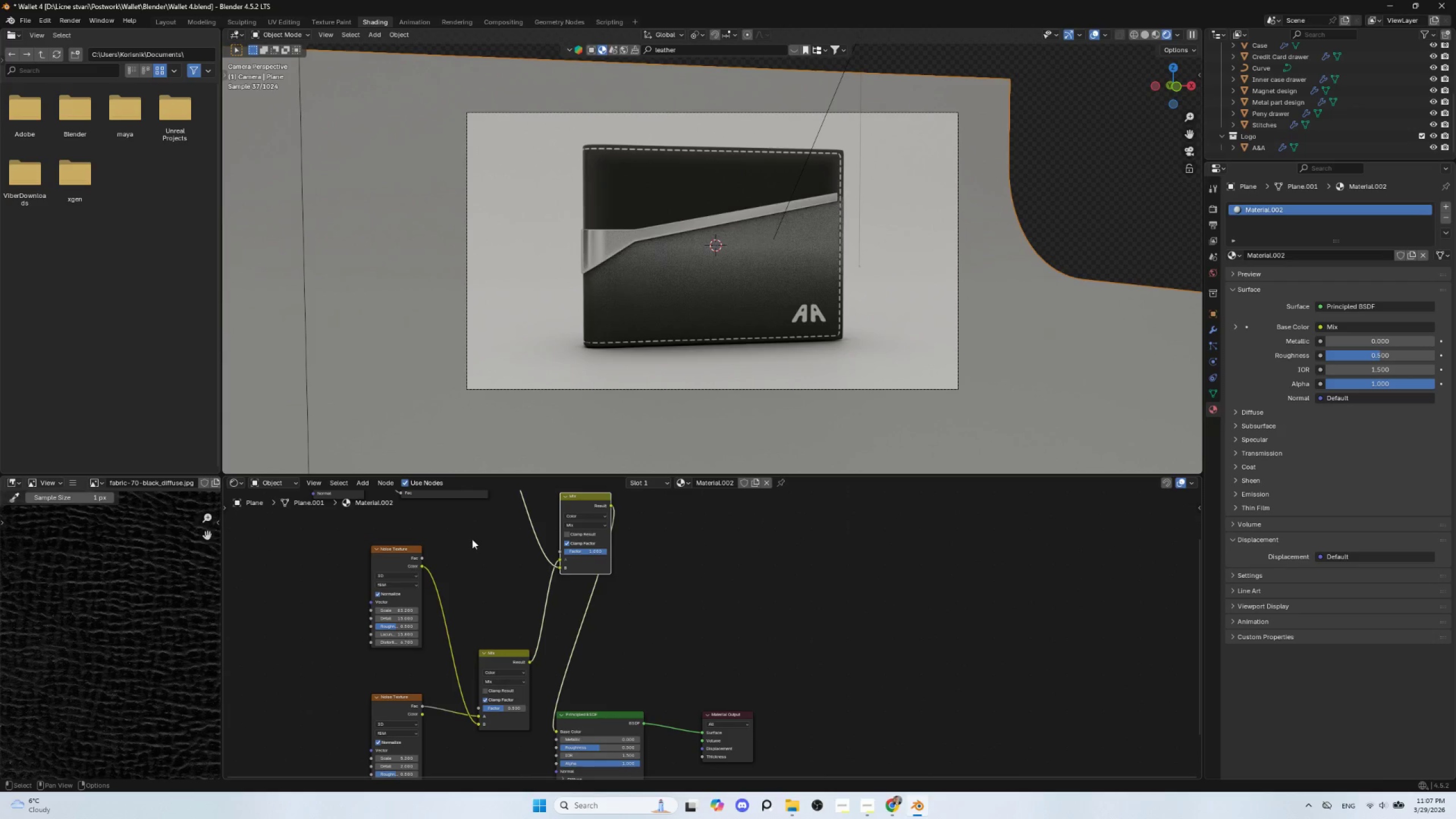 
scroll: coordinate [486, 556], scroll_direction: down, amount: 1.0
 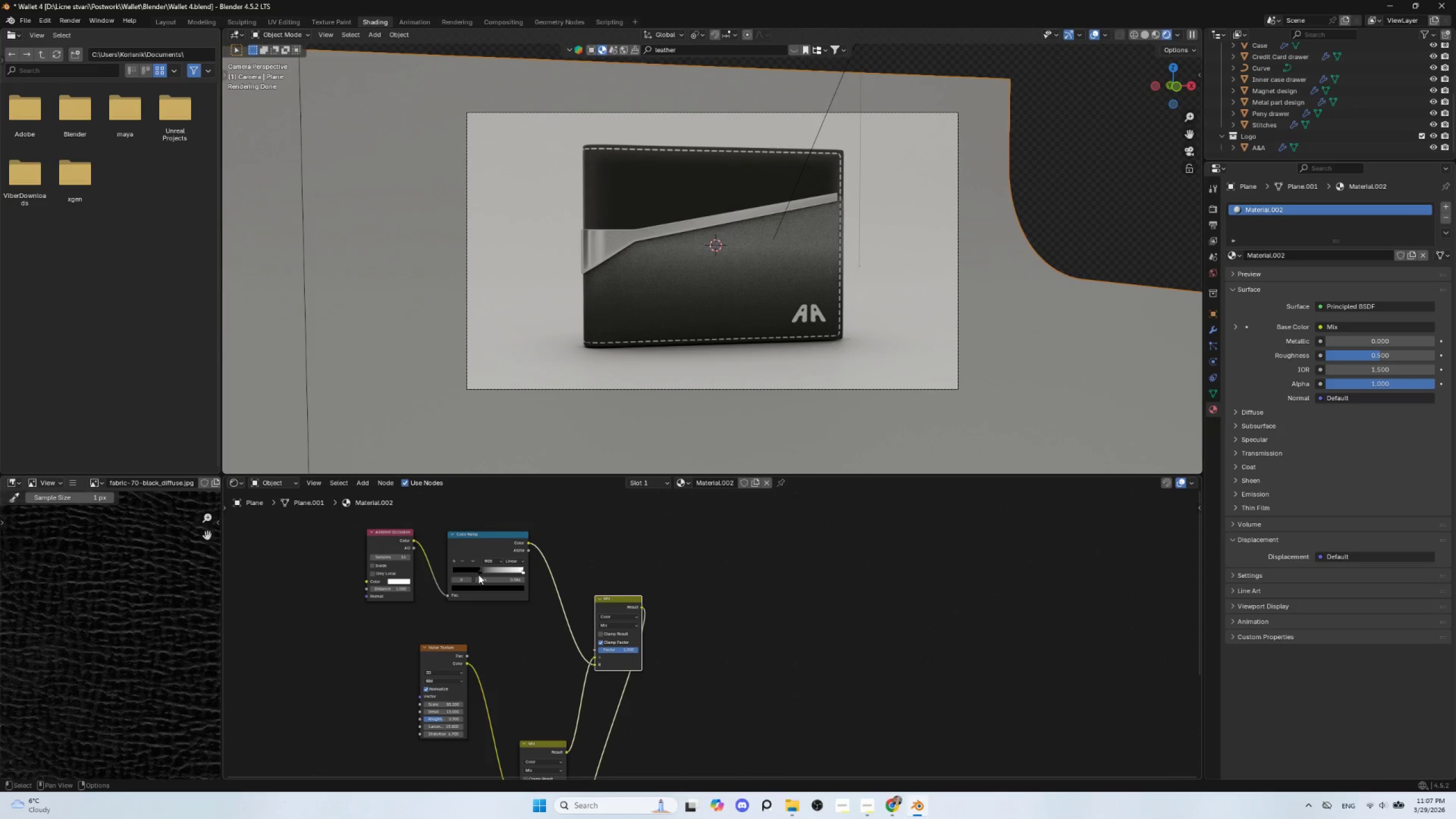 
left_click_drag(start_coordinate=[479, 571], to_coordinate=[489, 571])
 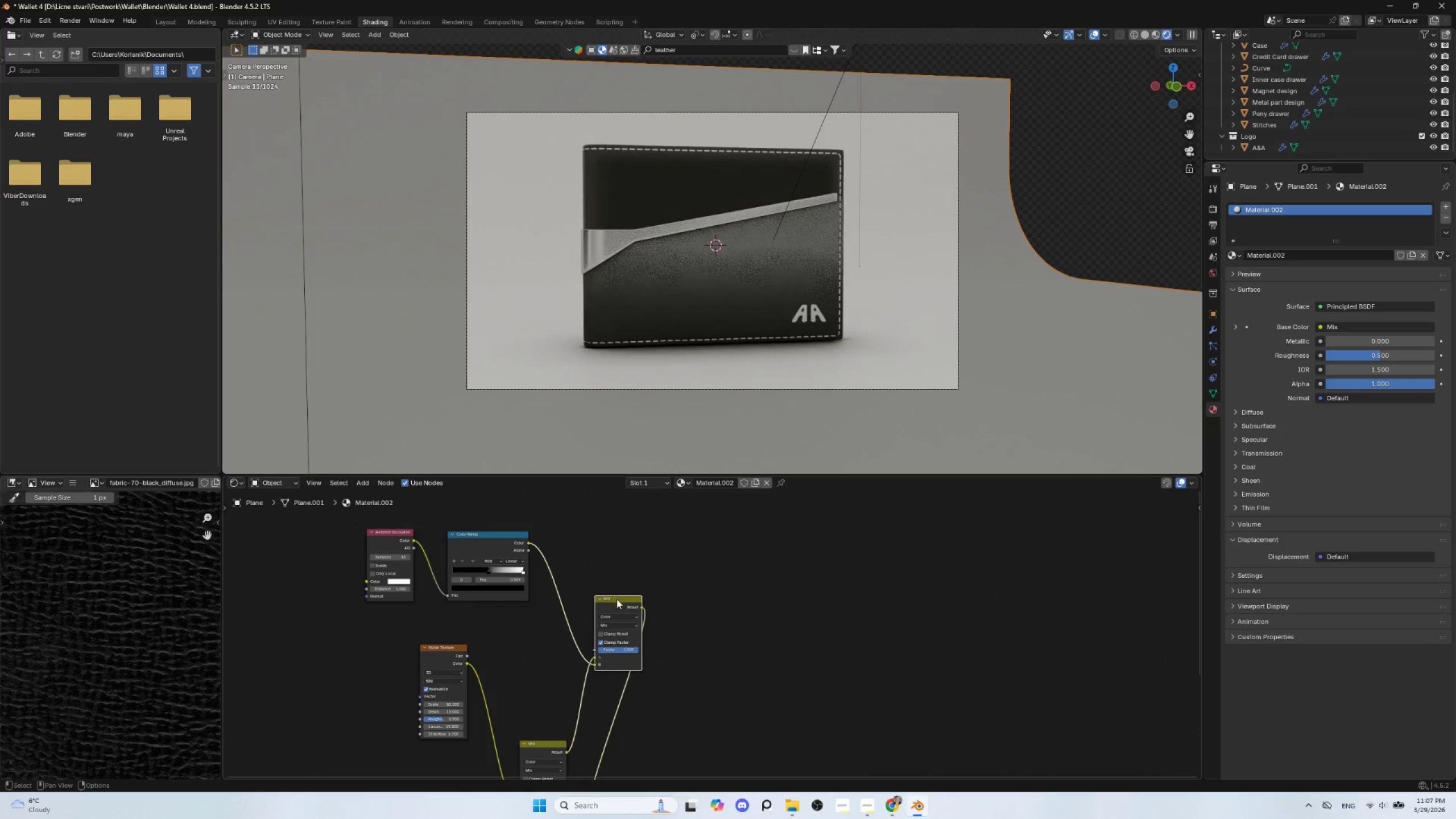 
left_click([617, 599])
 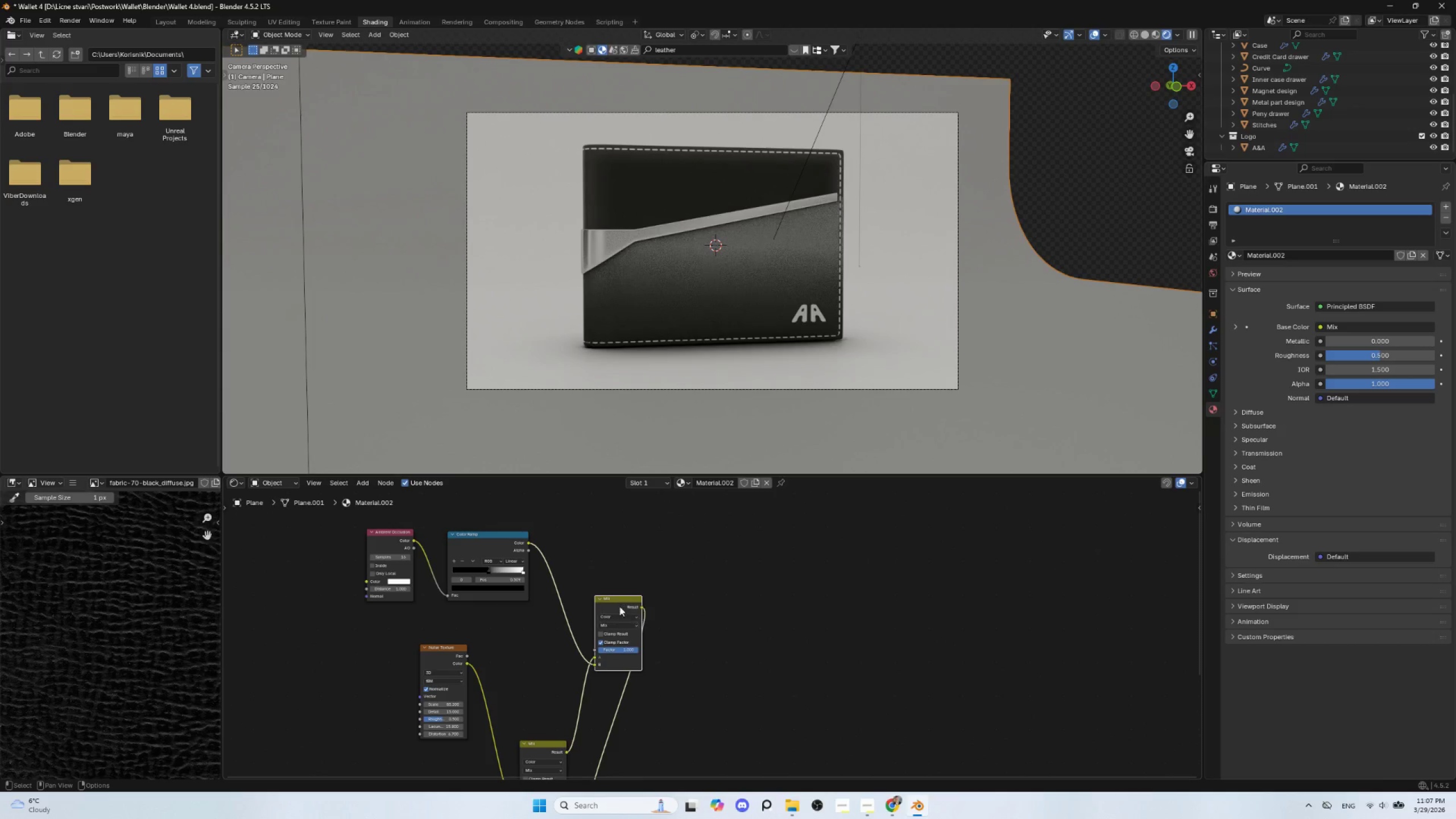 
hold_key(key=ShiftLeft, duration=0.66)
left_click([611, 597])
 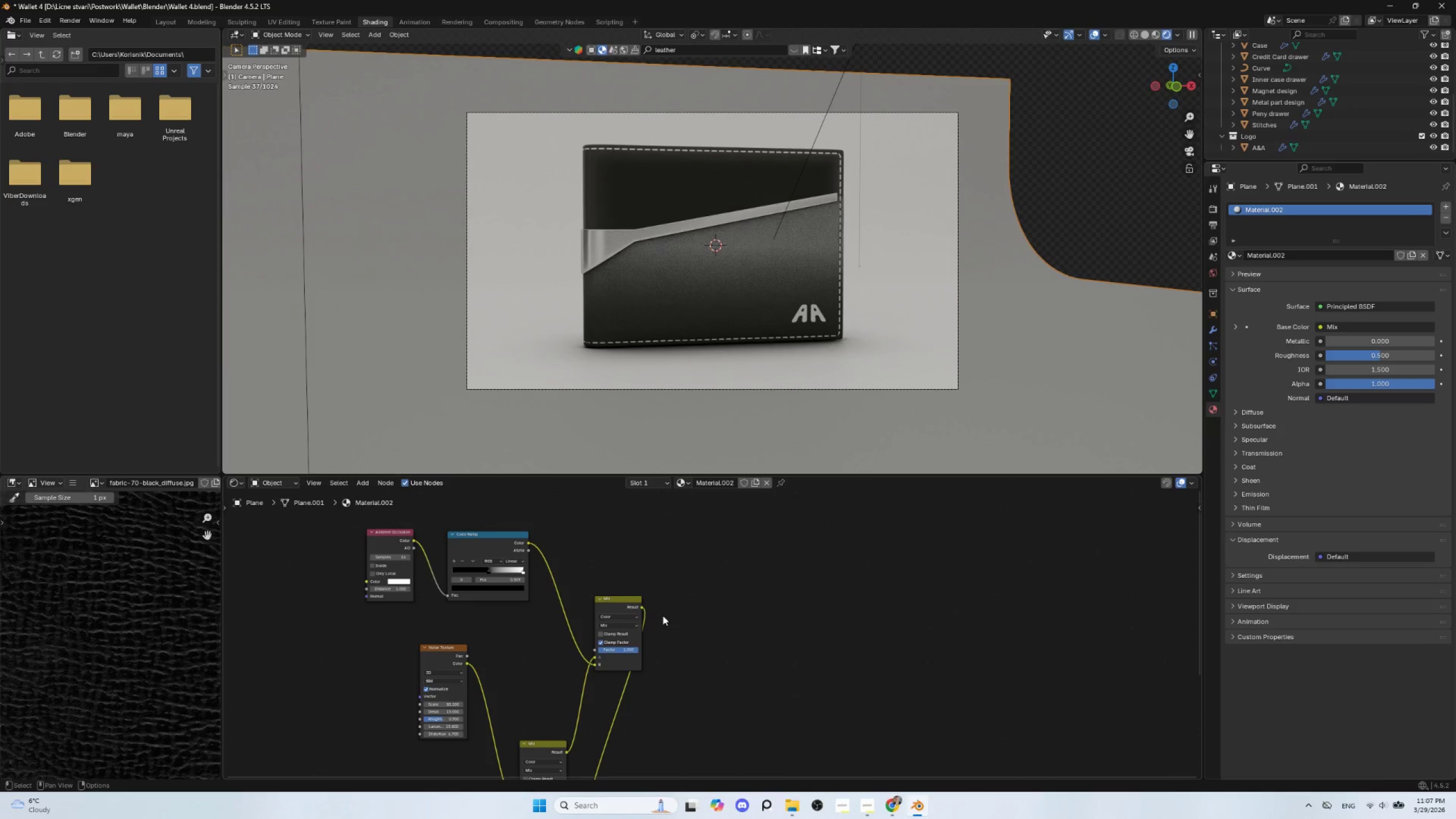 
hold_key(key=ControlLeft, duration=1.06)
hold_key(key=ShiftLeft, duration=1.02)
left_click([614, 599])
 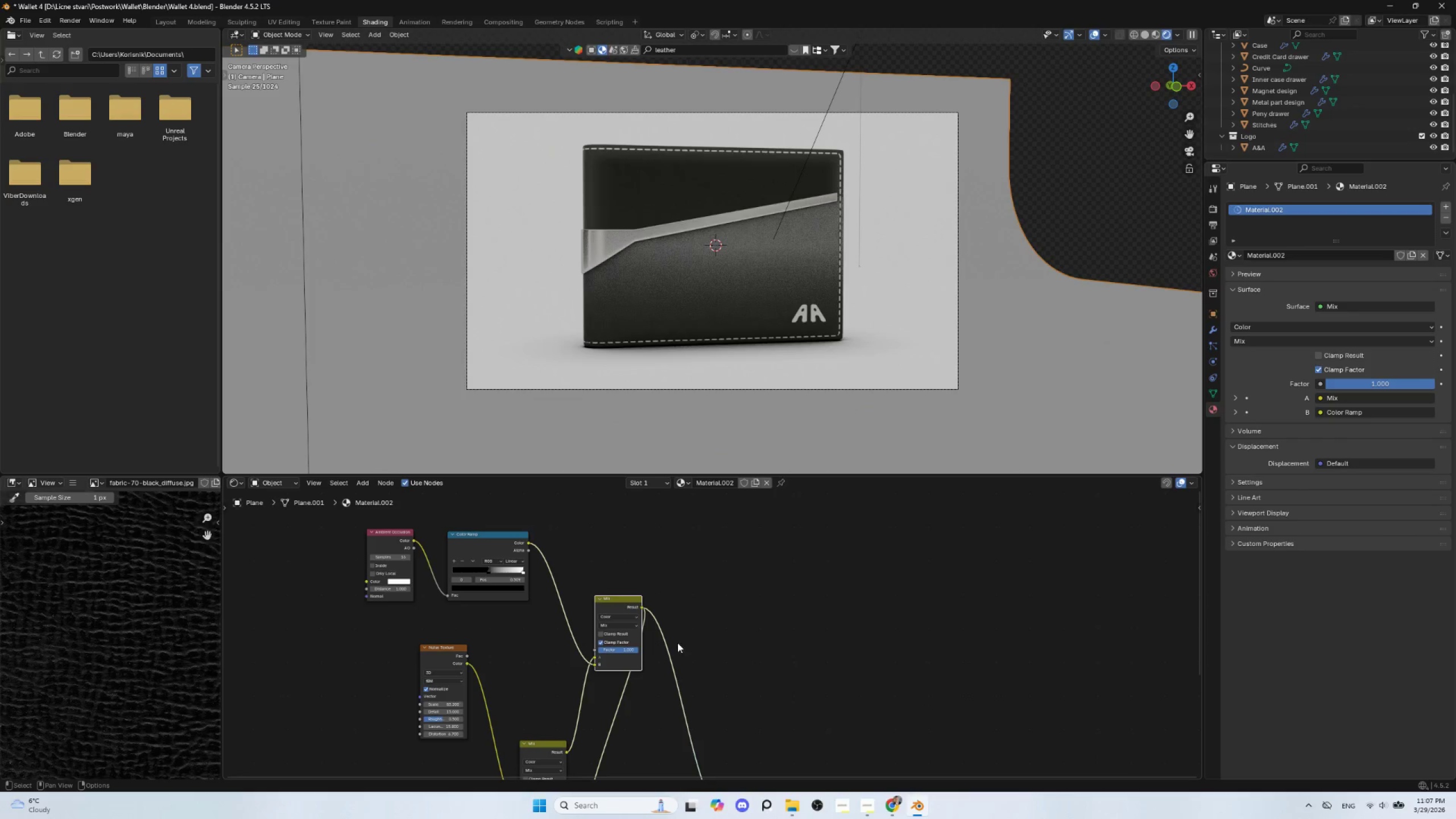 
hold_key(key=ShiftLeft, duration=0.47)
 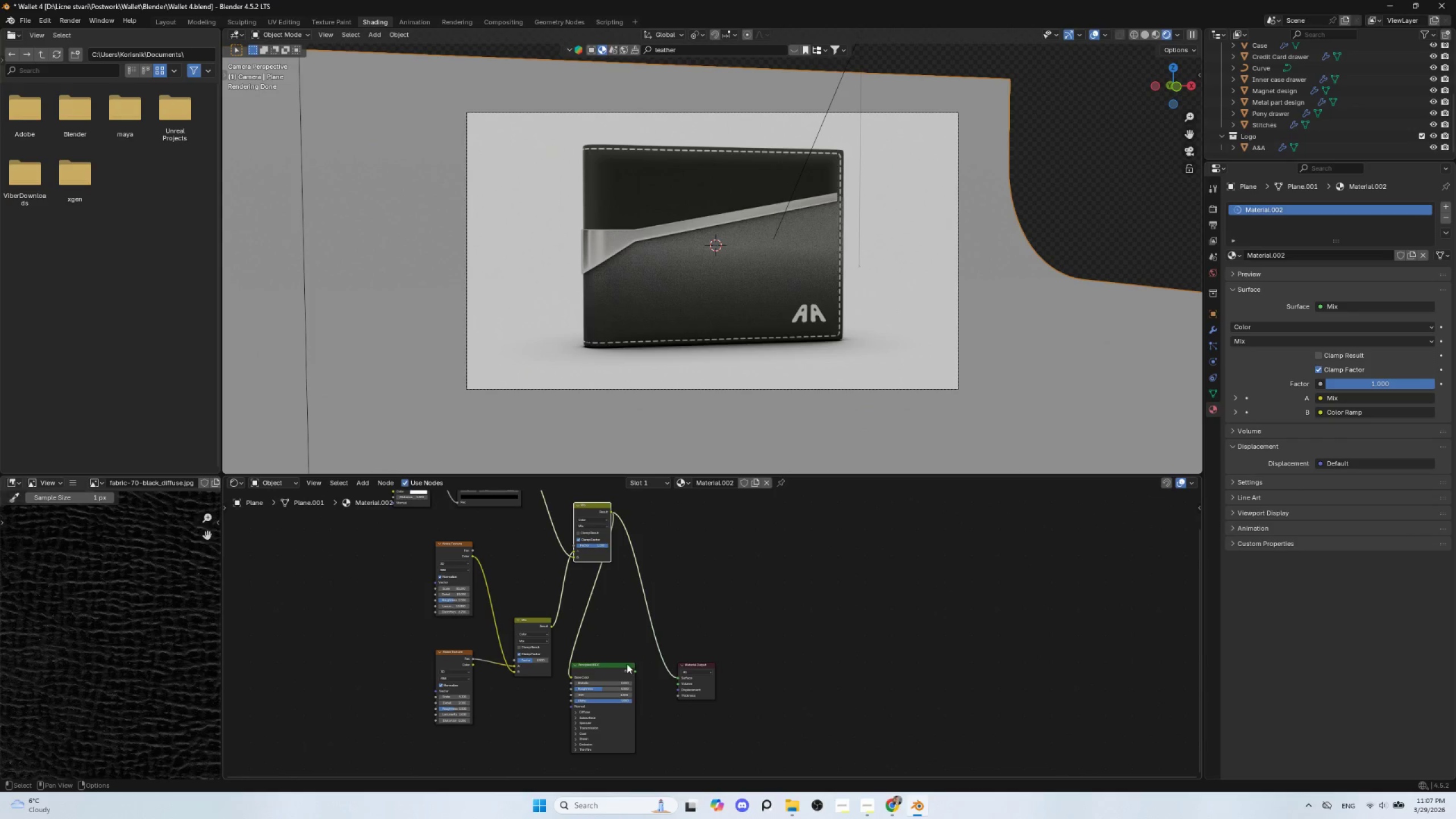 
scroll: coordinate [680, 648], scroll_direction: down, amount: 3.0
 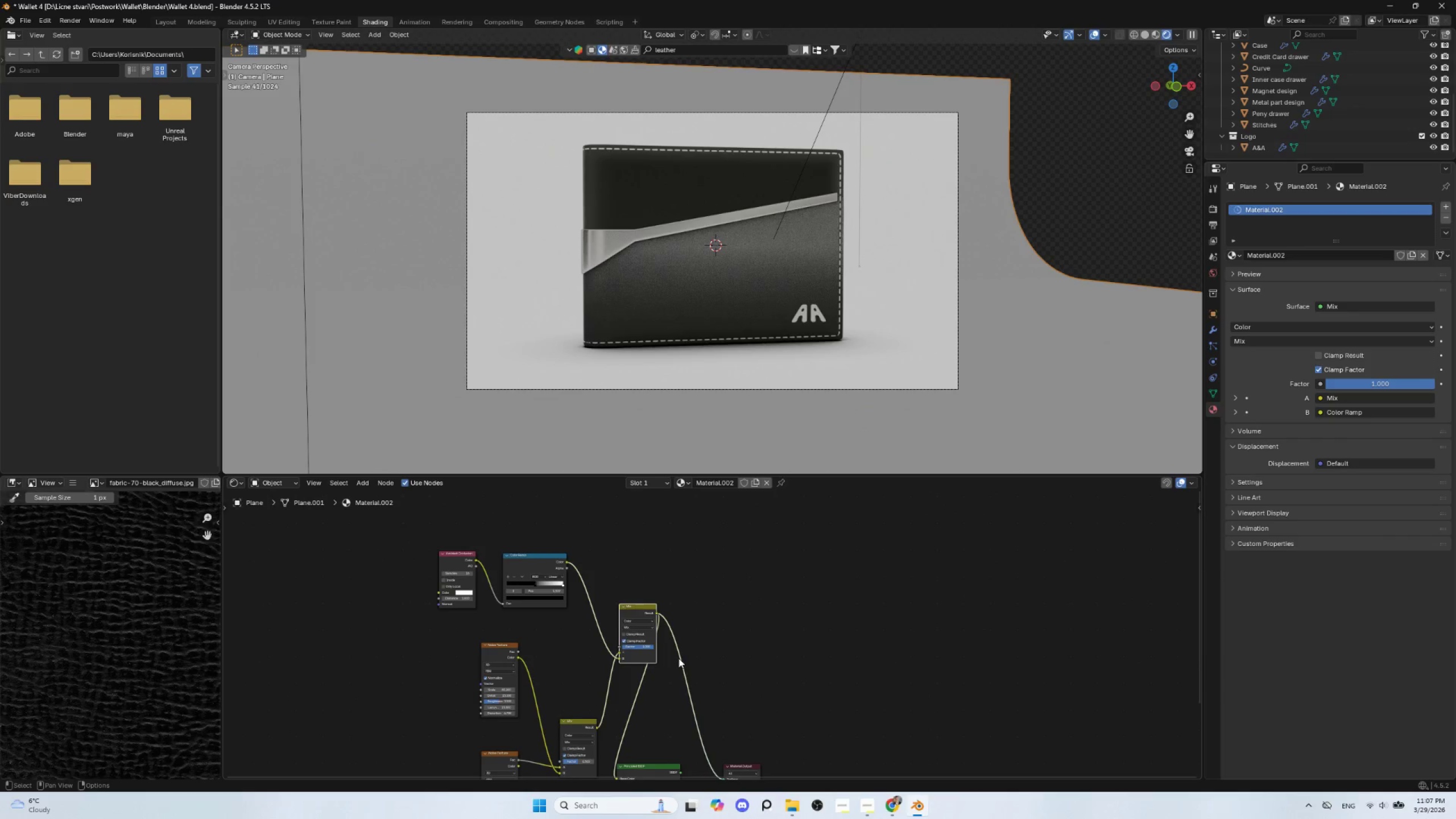 
hold_key(key=ControlLeft, duration=0.97)
hold_key(key=ShiftLeft, duration=0.95)
left_click([615, 664])
 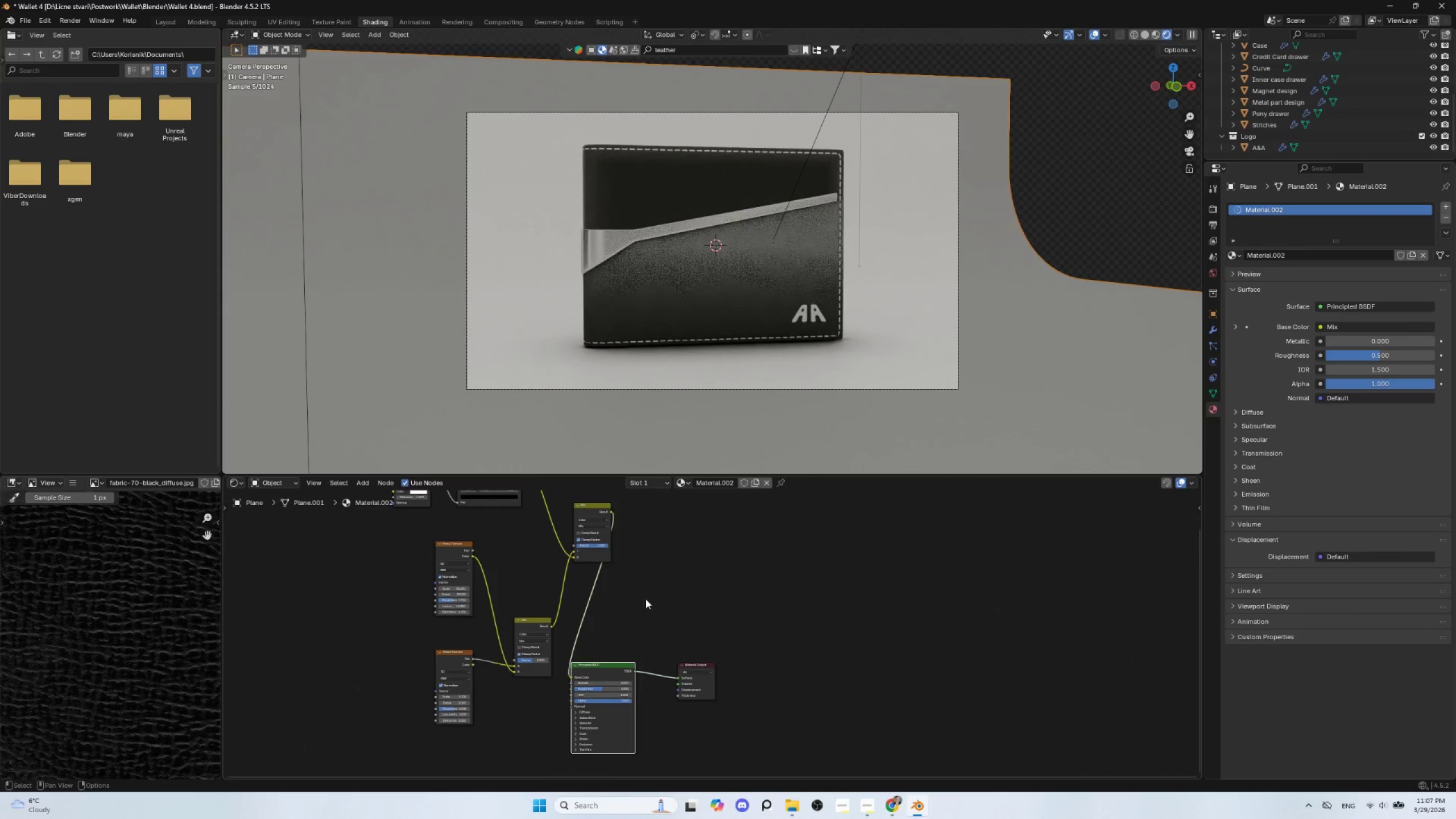 
hold_key(key=ShiftLeft, duration=0.53)
 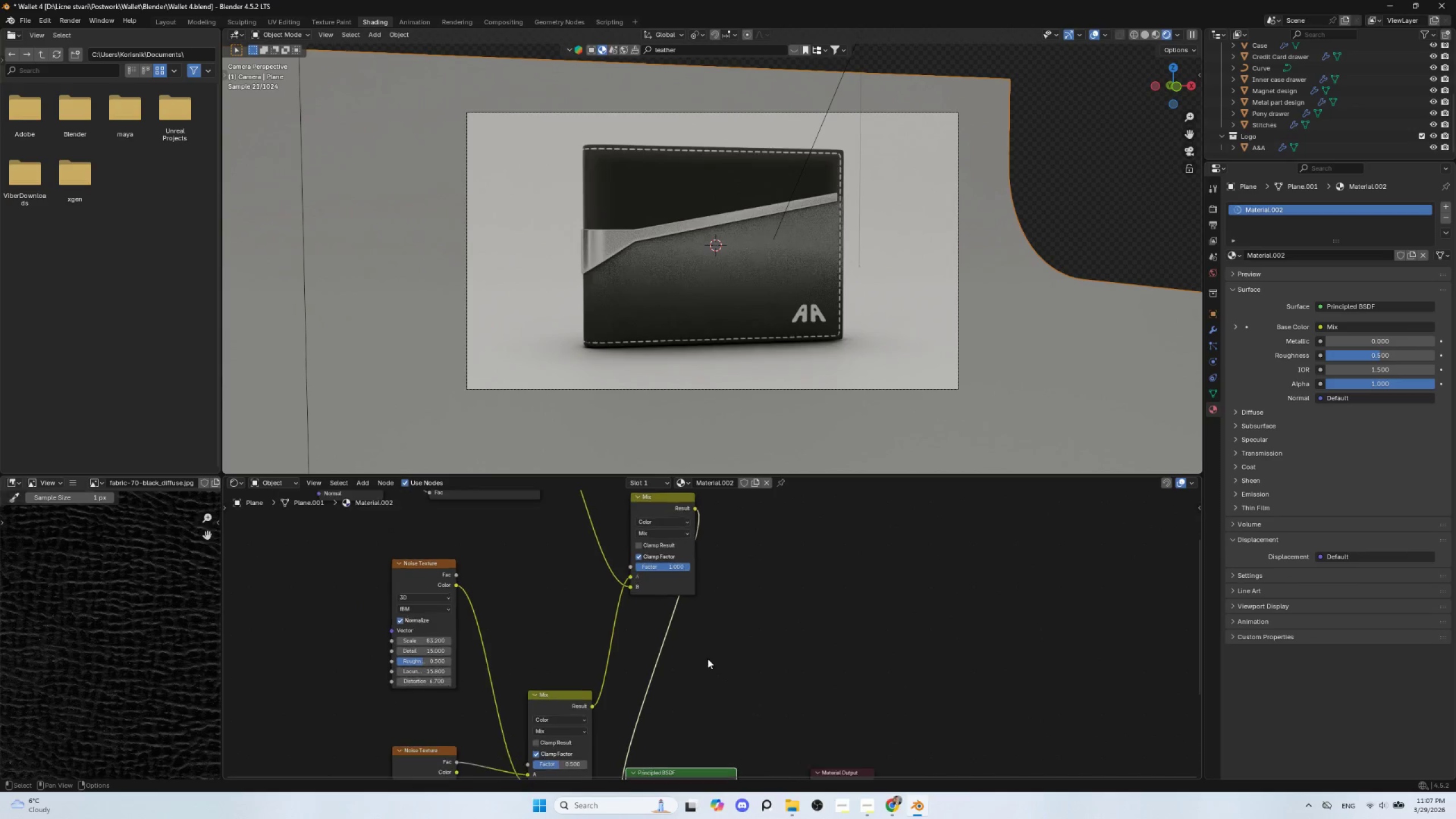 
scroll: coordinate [704, 647], scroll_direction: up, amount: 9.0
 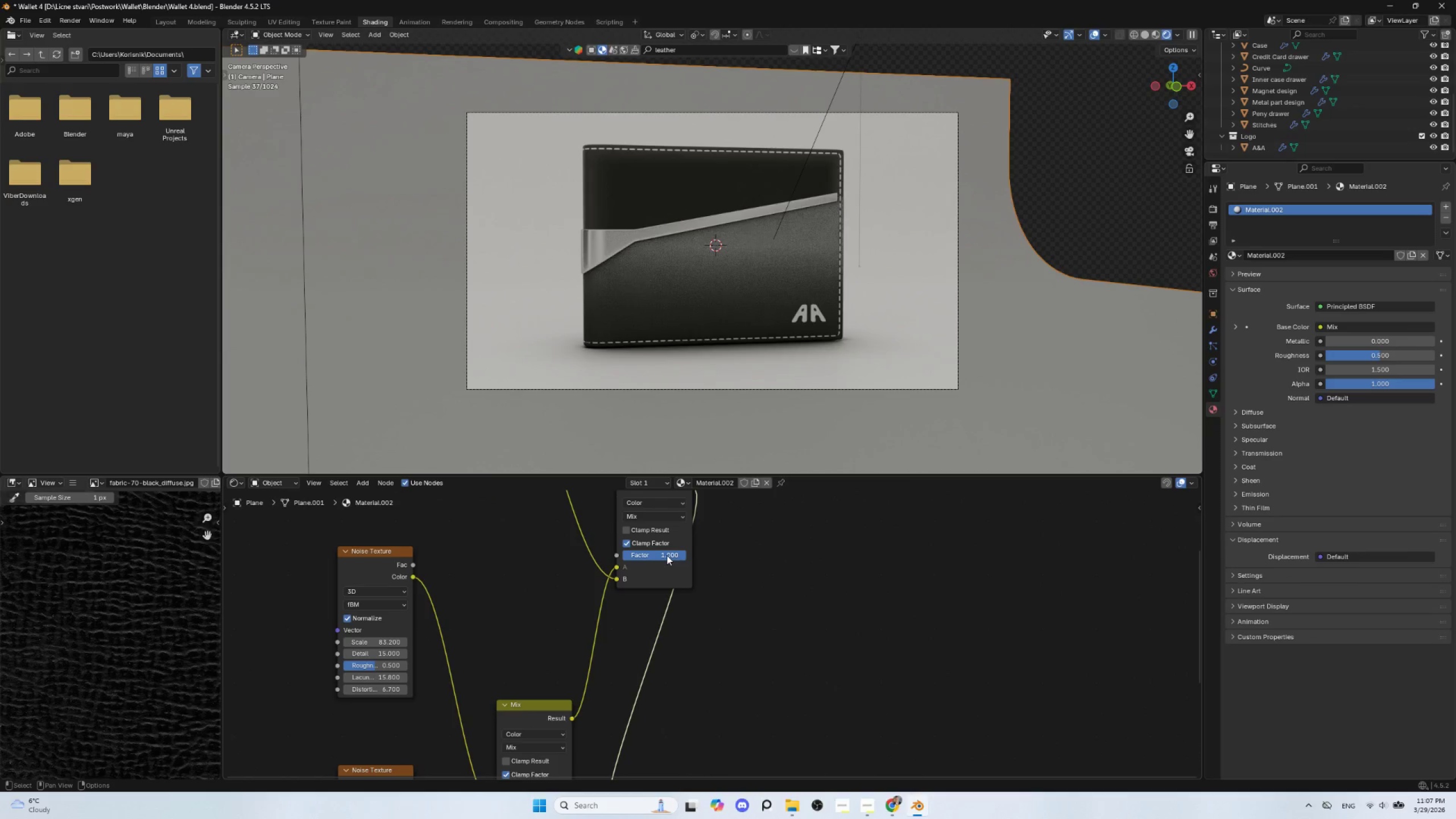 
left_click_drag(start_coordinate=[667, 555], to_coordinate=[635, 559])
 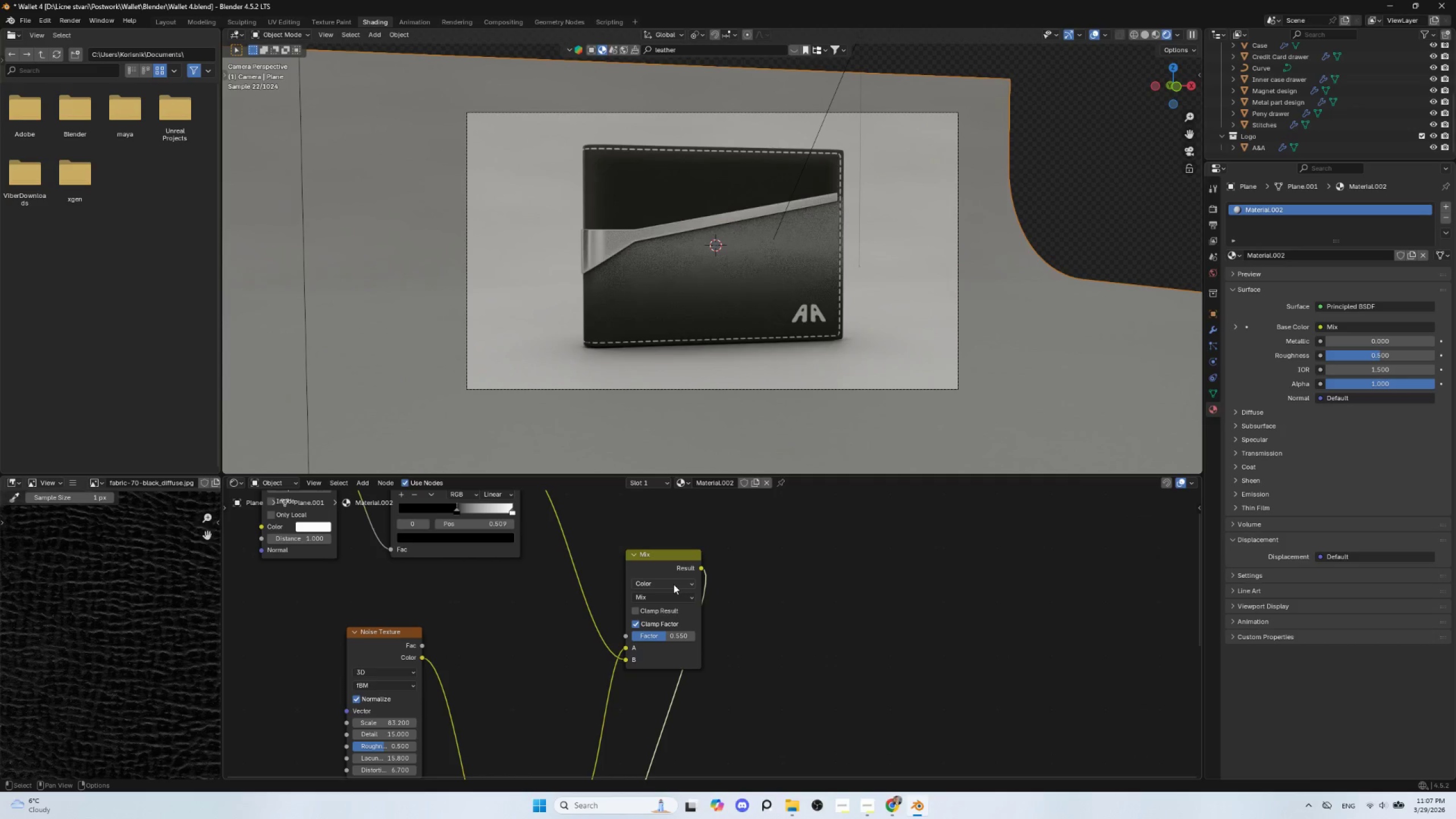 
left_click([666, 599])
 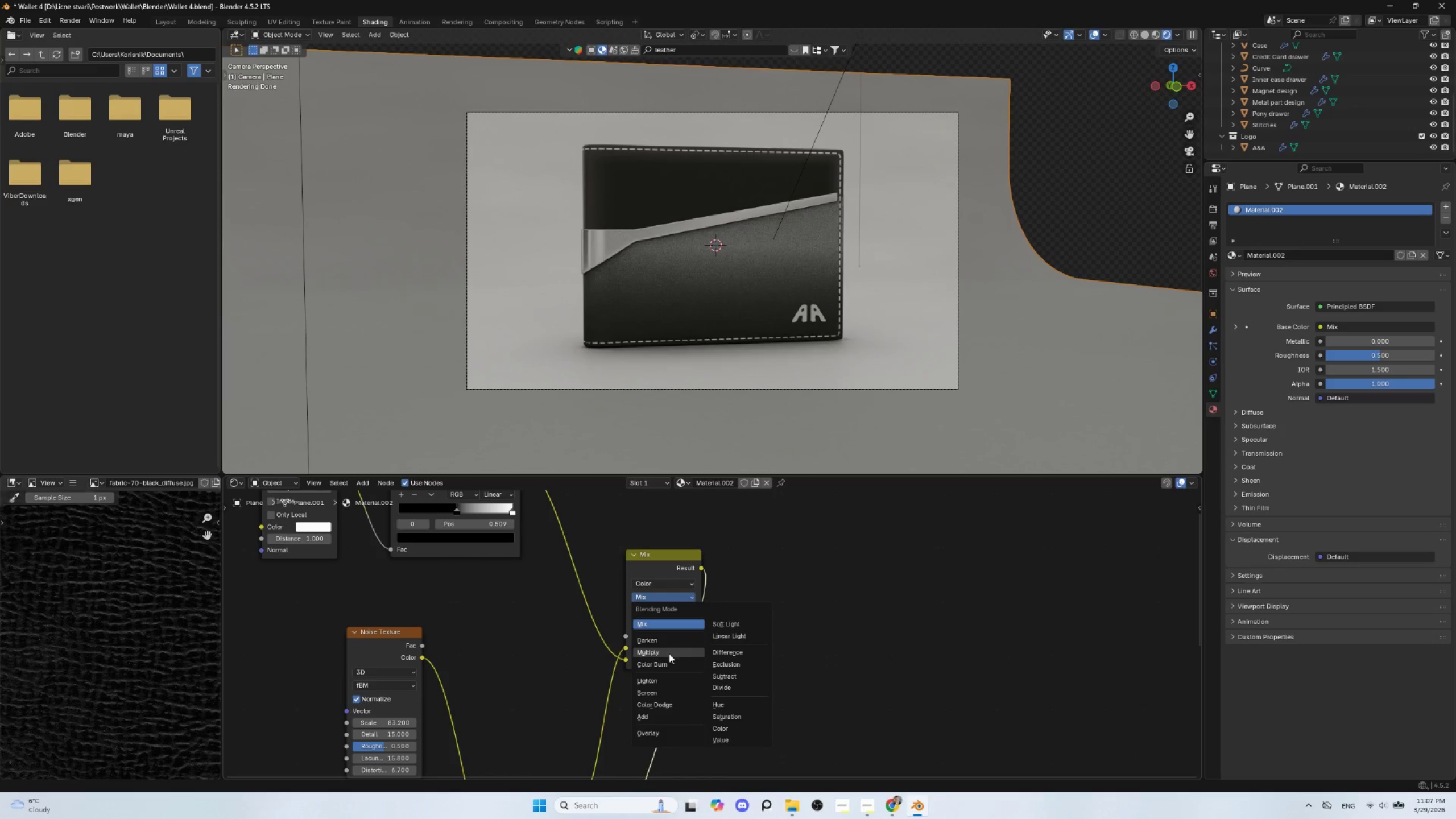 
left_click([669, 653])
 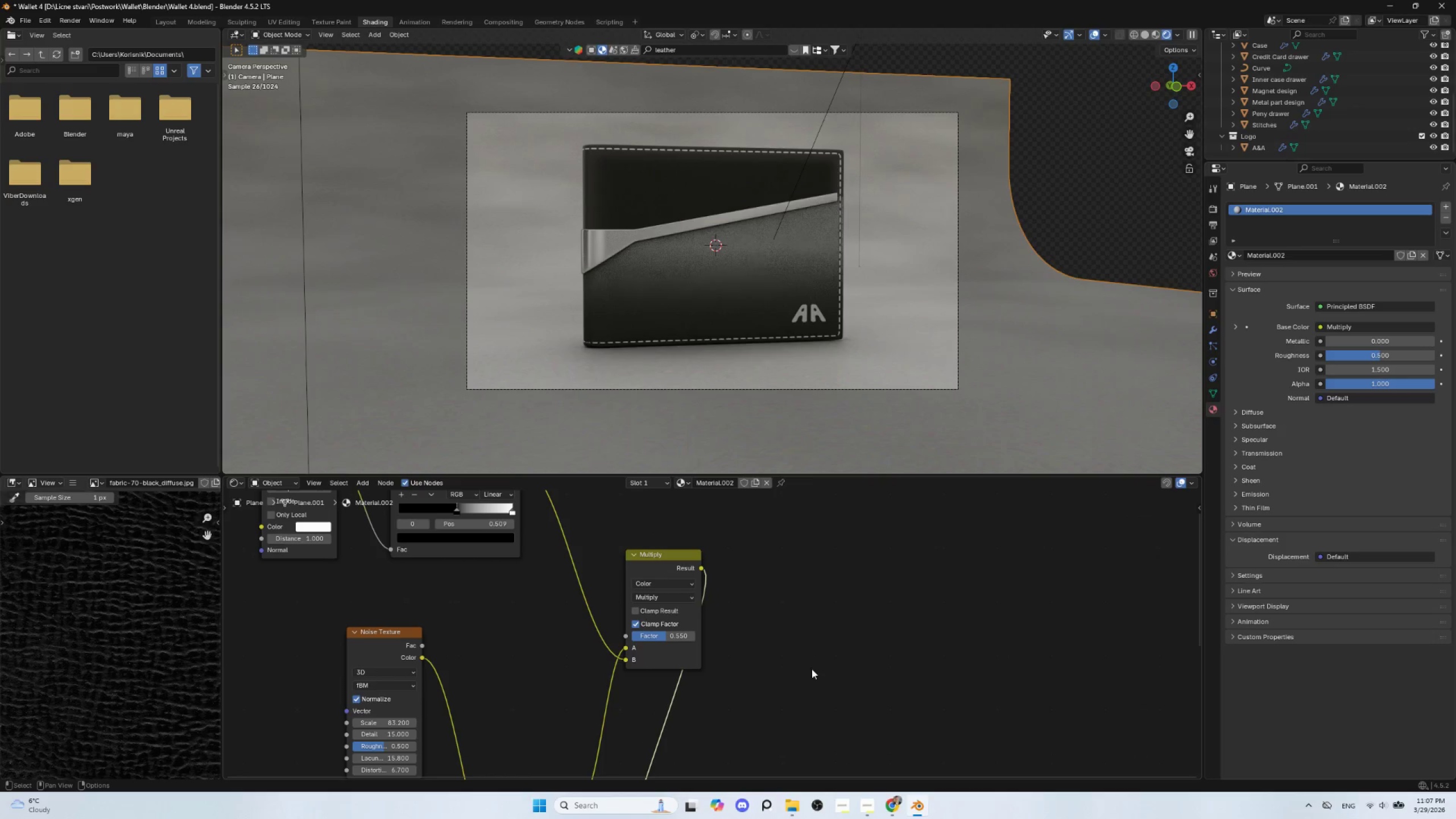 
hold_key(key=ShiftLeft, duration=0.8)
 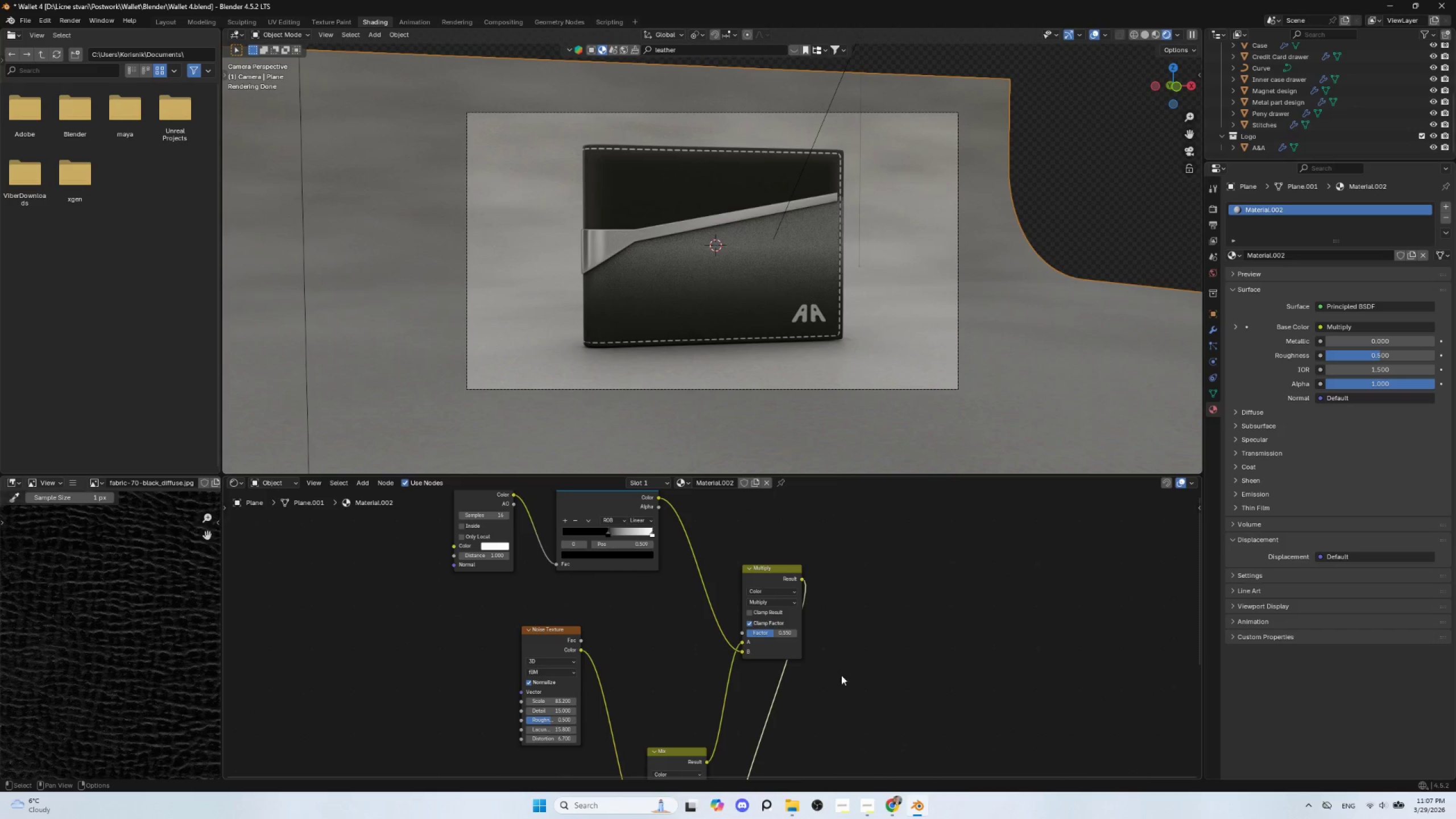 
scroll: coordinate [817, 669], scroll_direction: down, amount: 3.0
 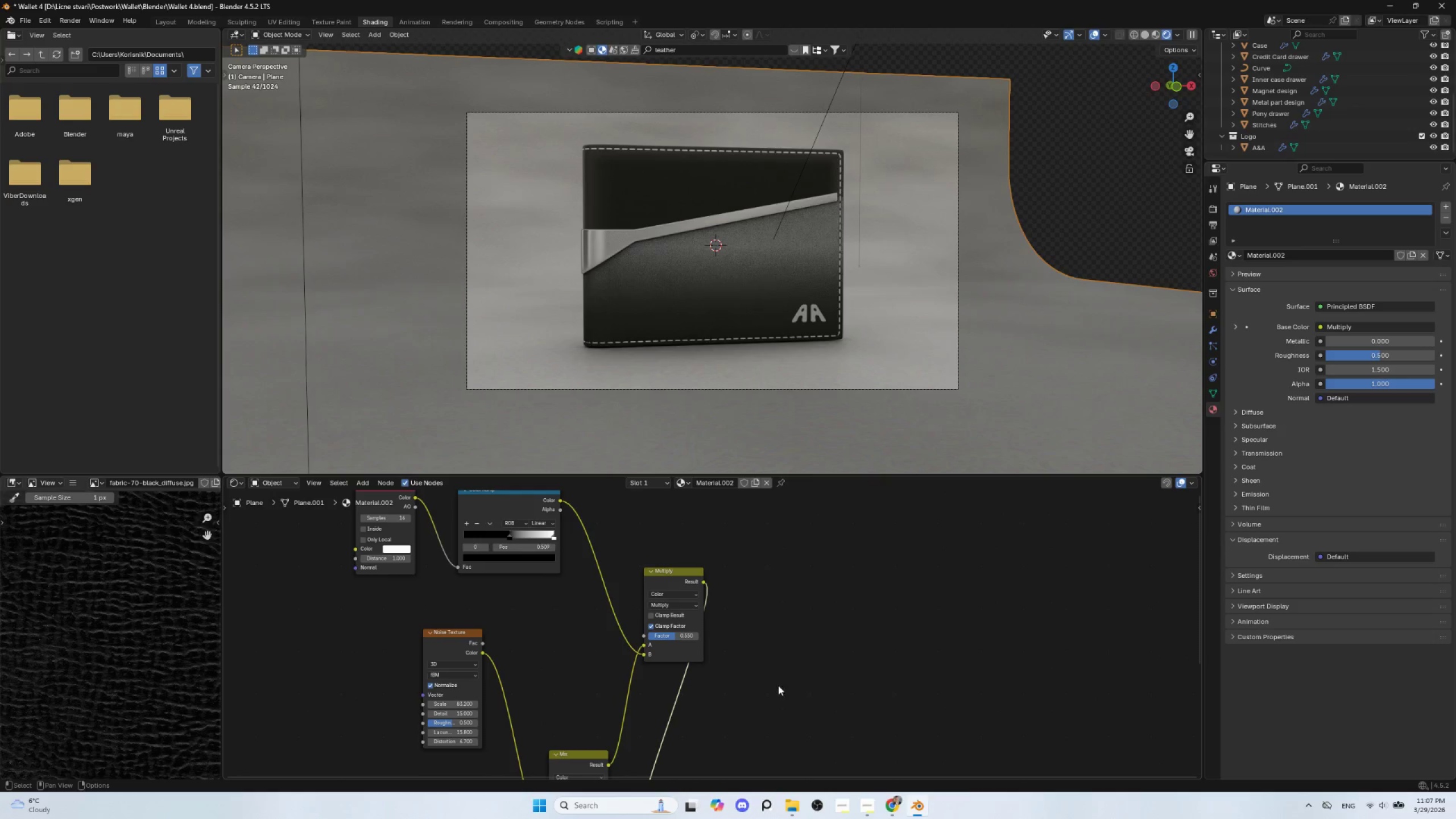 
hold_key(key=ShiftLeft, duration=6.25)
 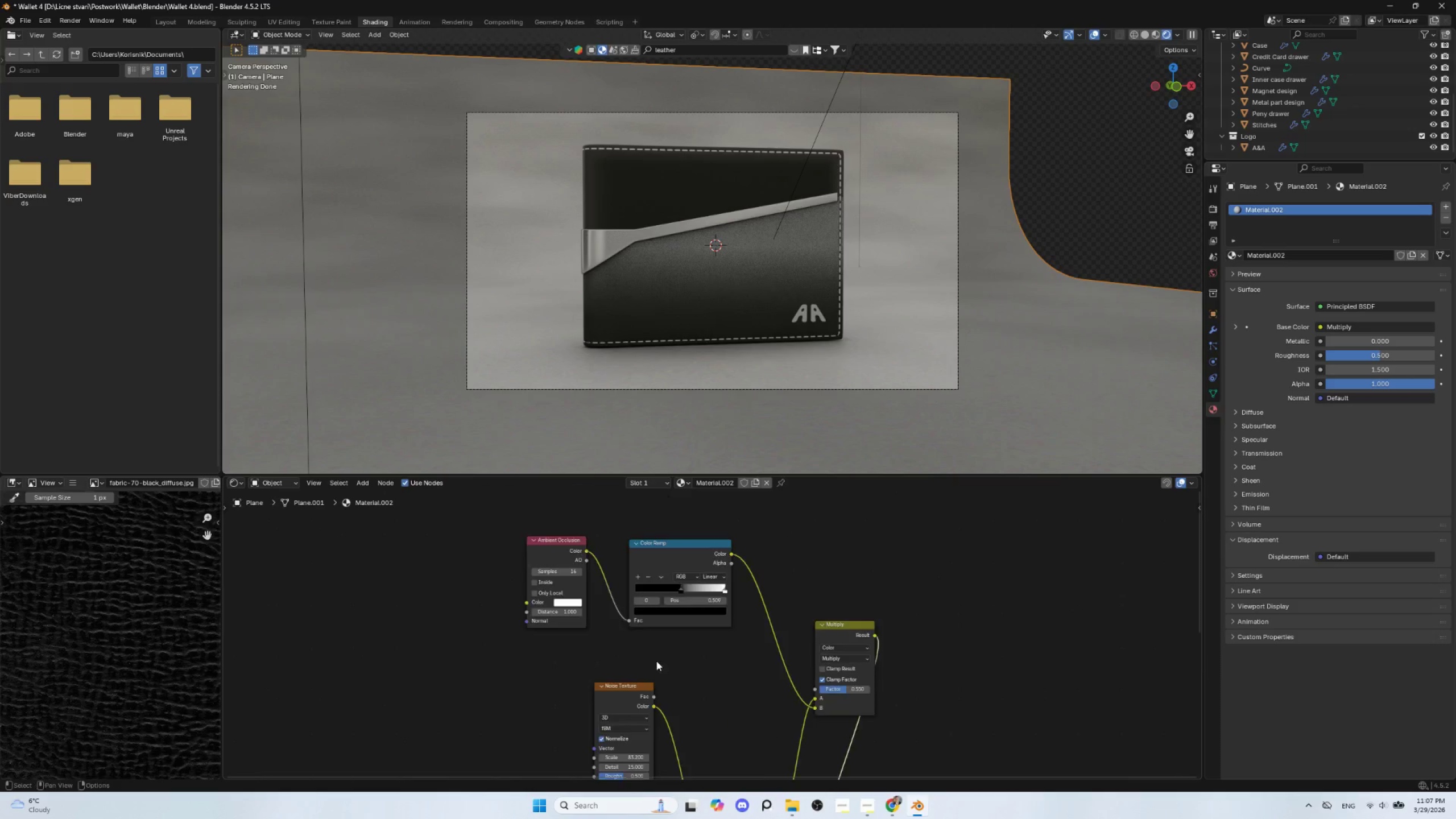 
hold_key(key=ShiftLeft, duration=0.66)
 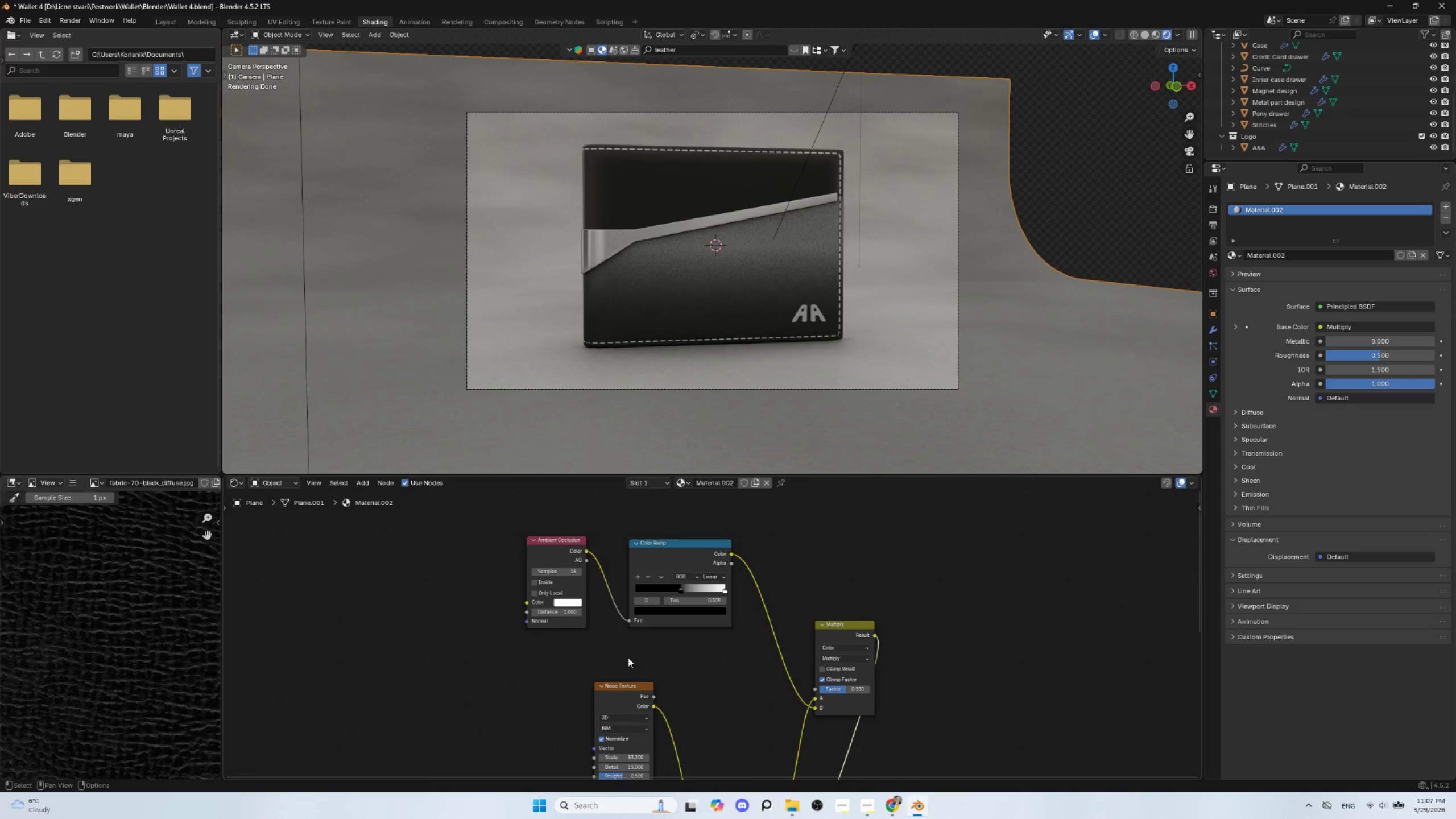 
hold_key(key=ShiftLeft, duration=1.5)
 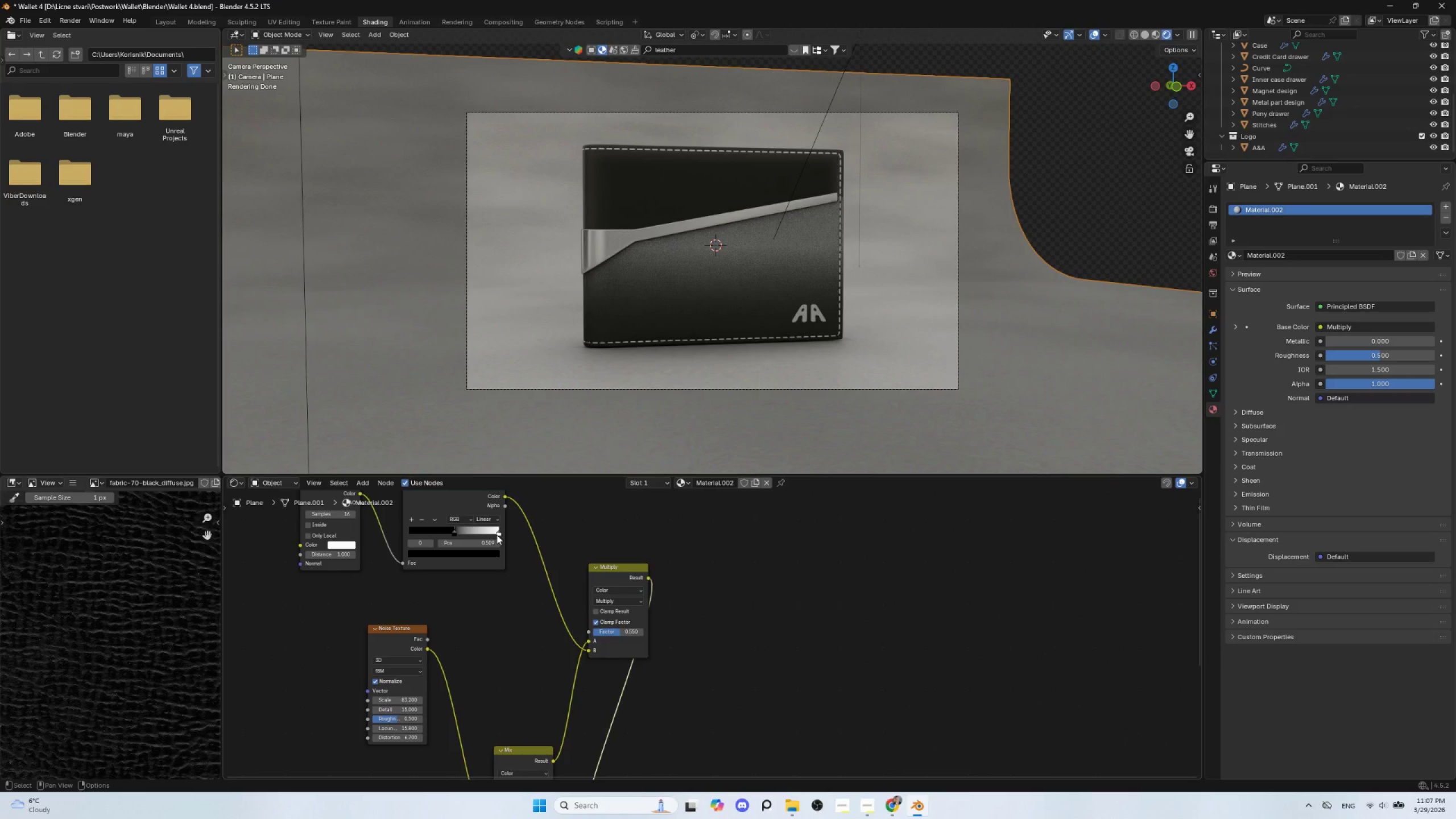 
hold_key(key=ShiftLeft, duration=0.72)
 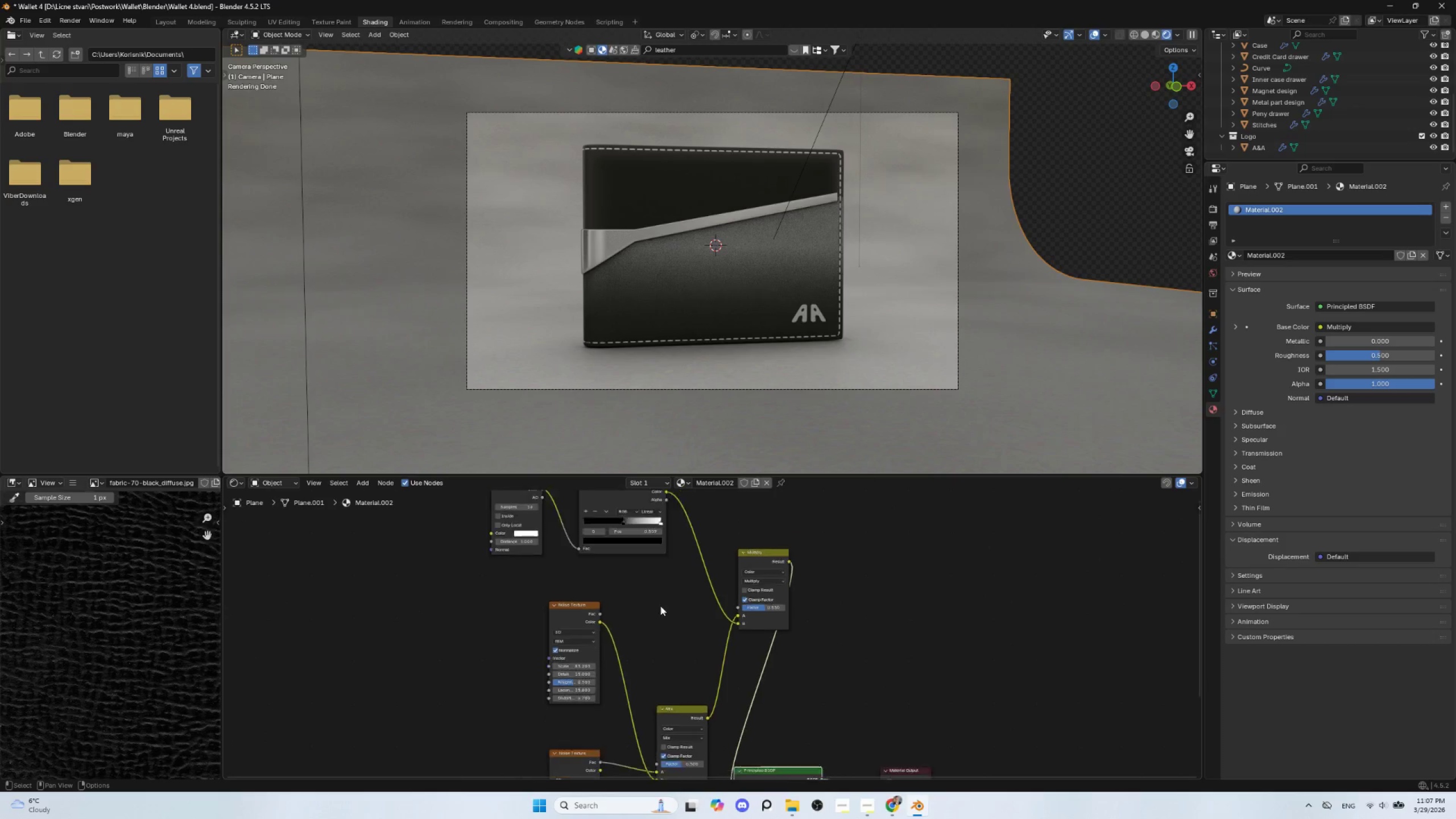 
hold_key(key=ShiftLeft, duration=0.58)
 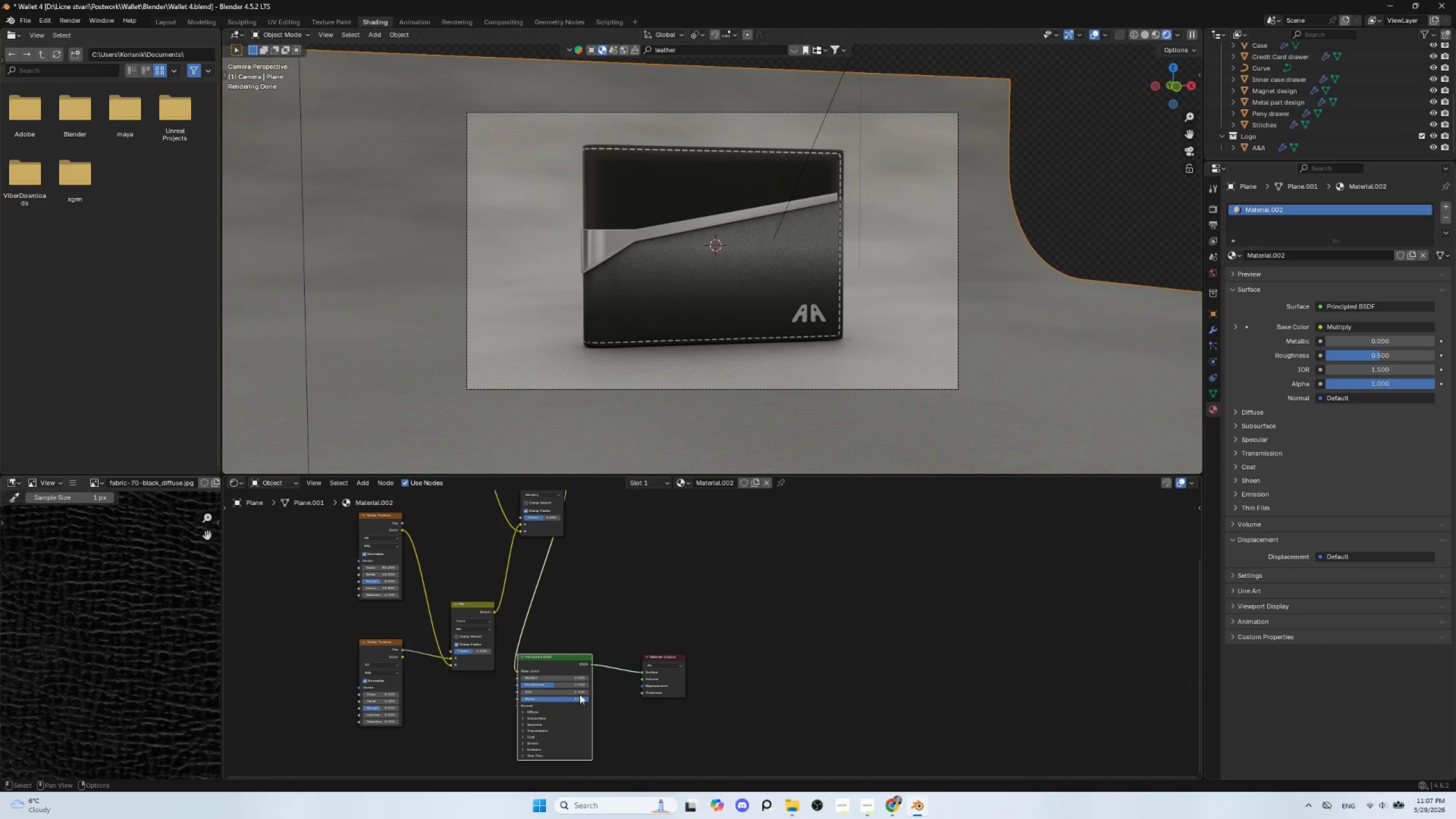 
scroll: coordinate [659, 609], scroll_direction: down, amount: 4.0
 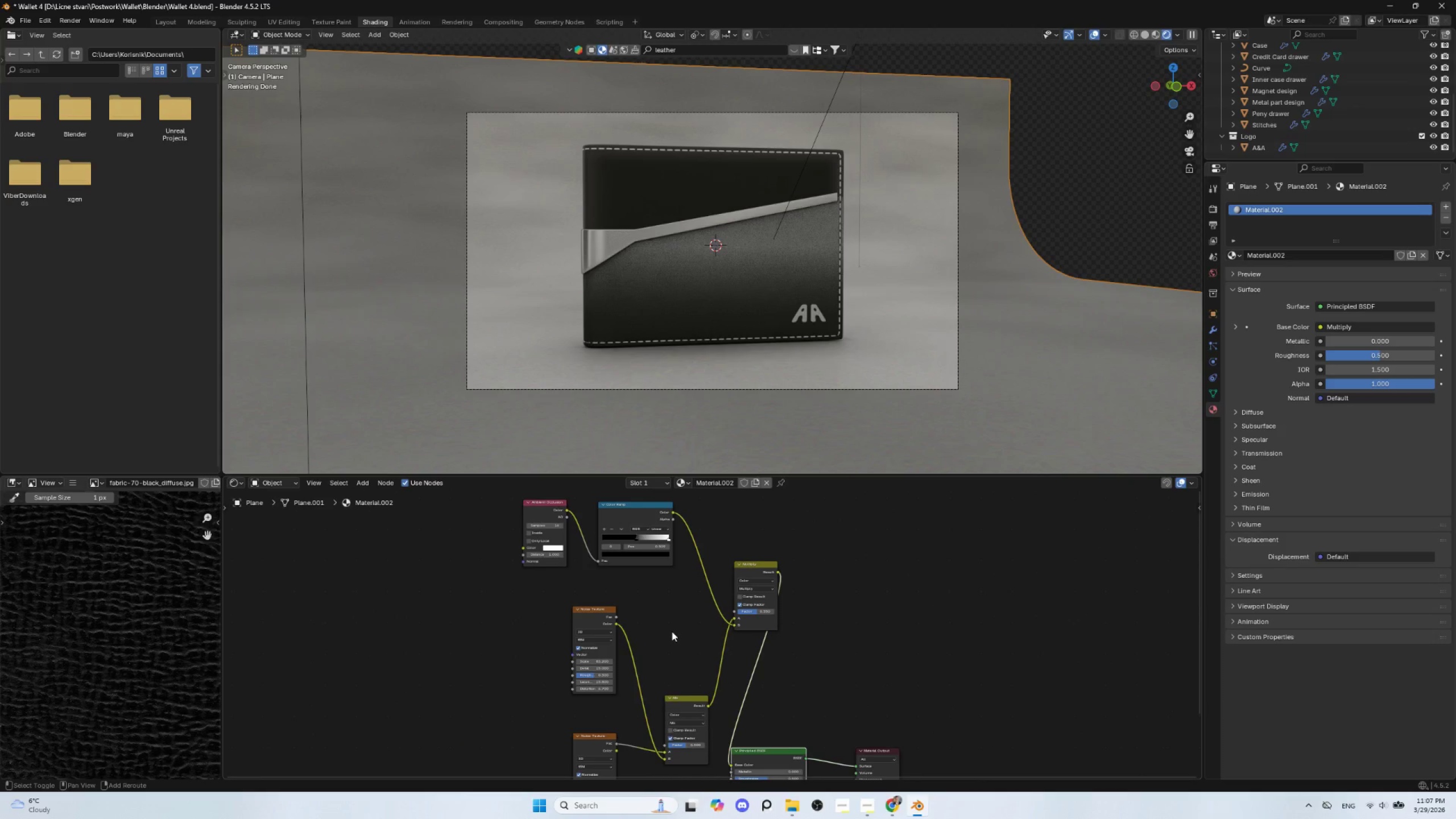 
hold_key(key=ShiftLeft, duration=0.62)
 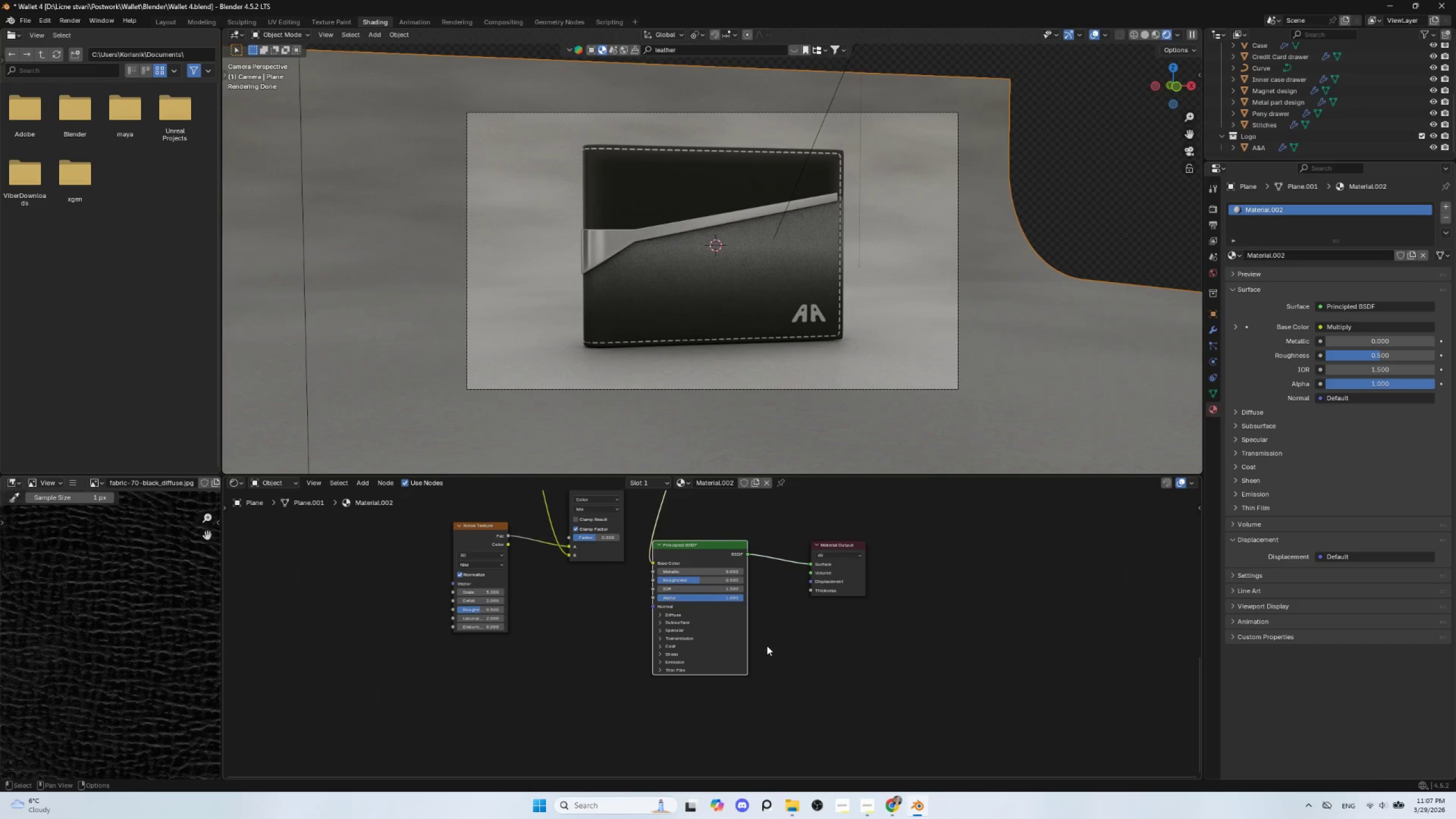 
scroll: coordinate [764, 643], scroll_direction: up, amount: 6.0
 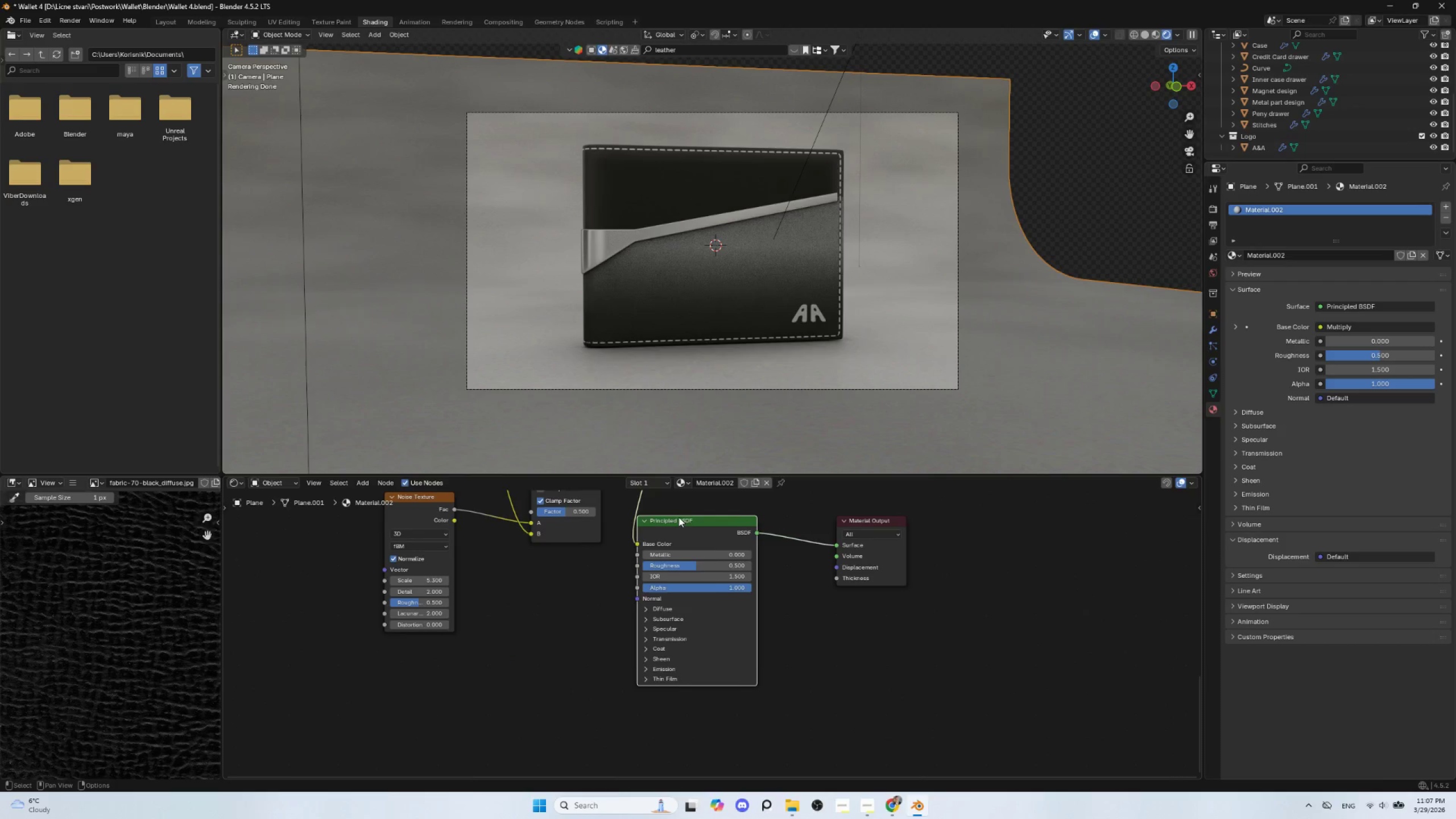 
left_click_drag(start_coordinate=[679, 517], to_coordinate=[702, 554])
 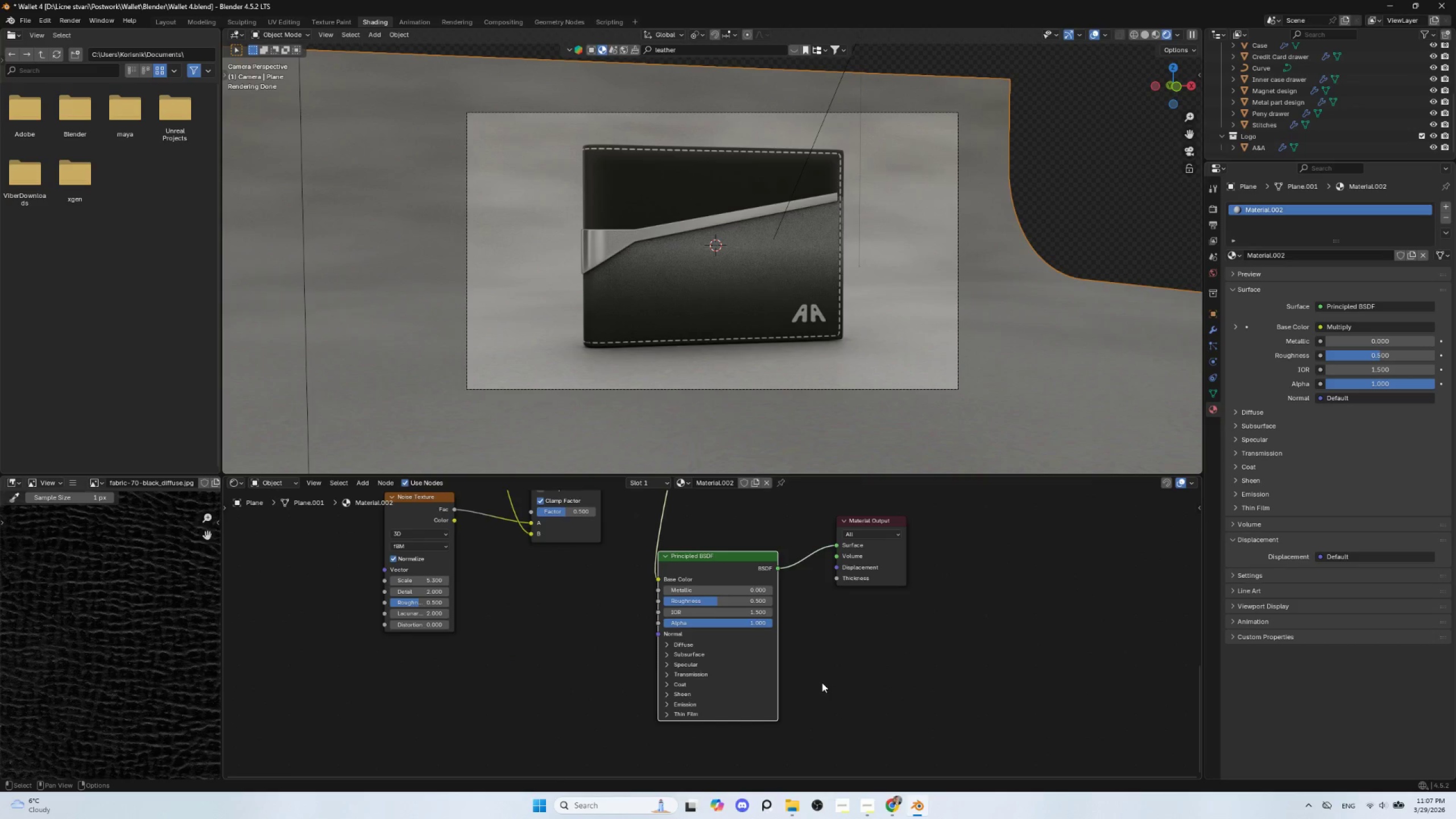 
scroll: coordinate [821, 679], scroll_direction: up, amount: 3.0
 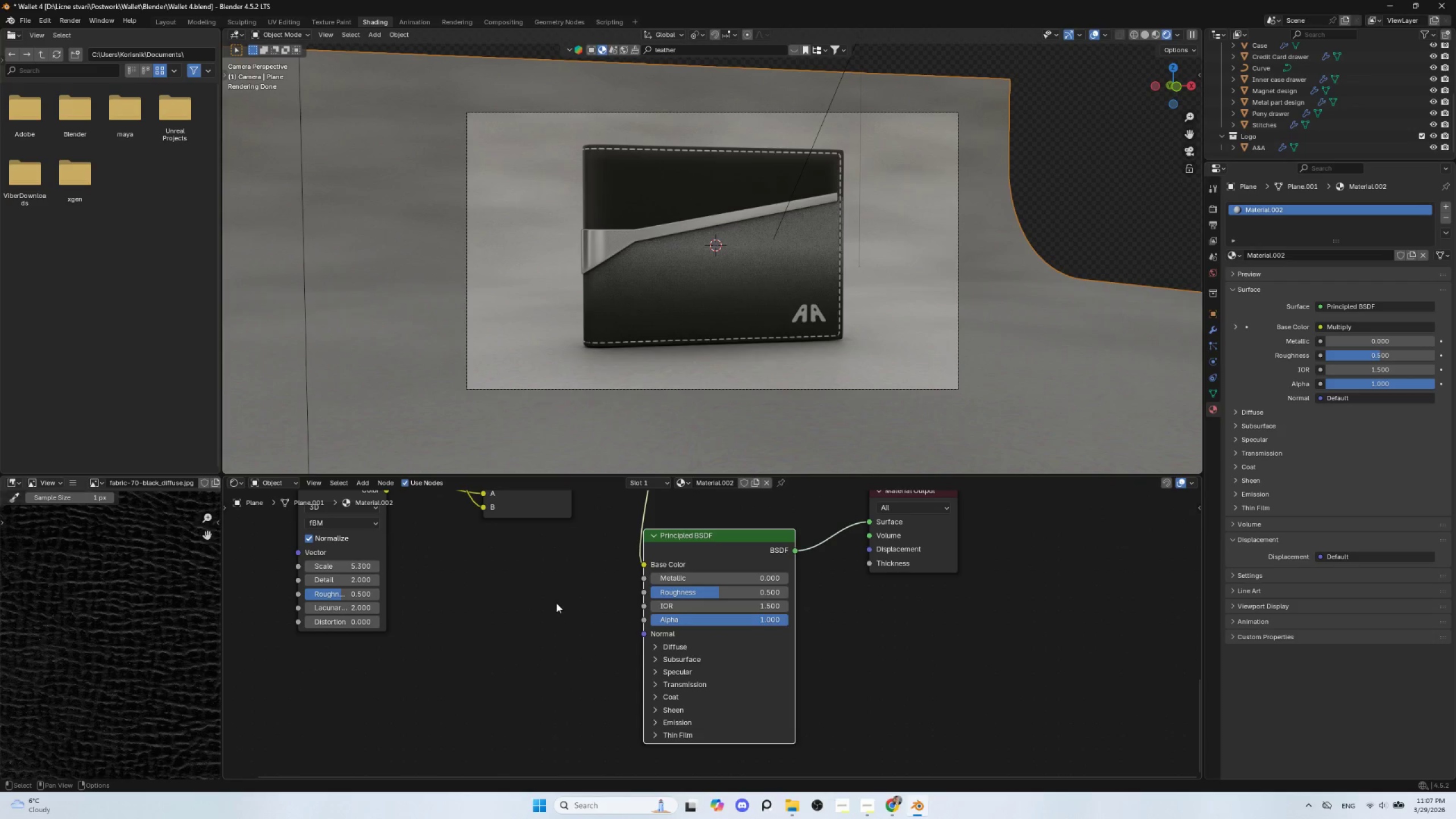 
hold_key(key=ShiftLeft, duration=0.62)
 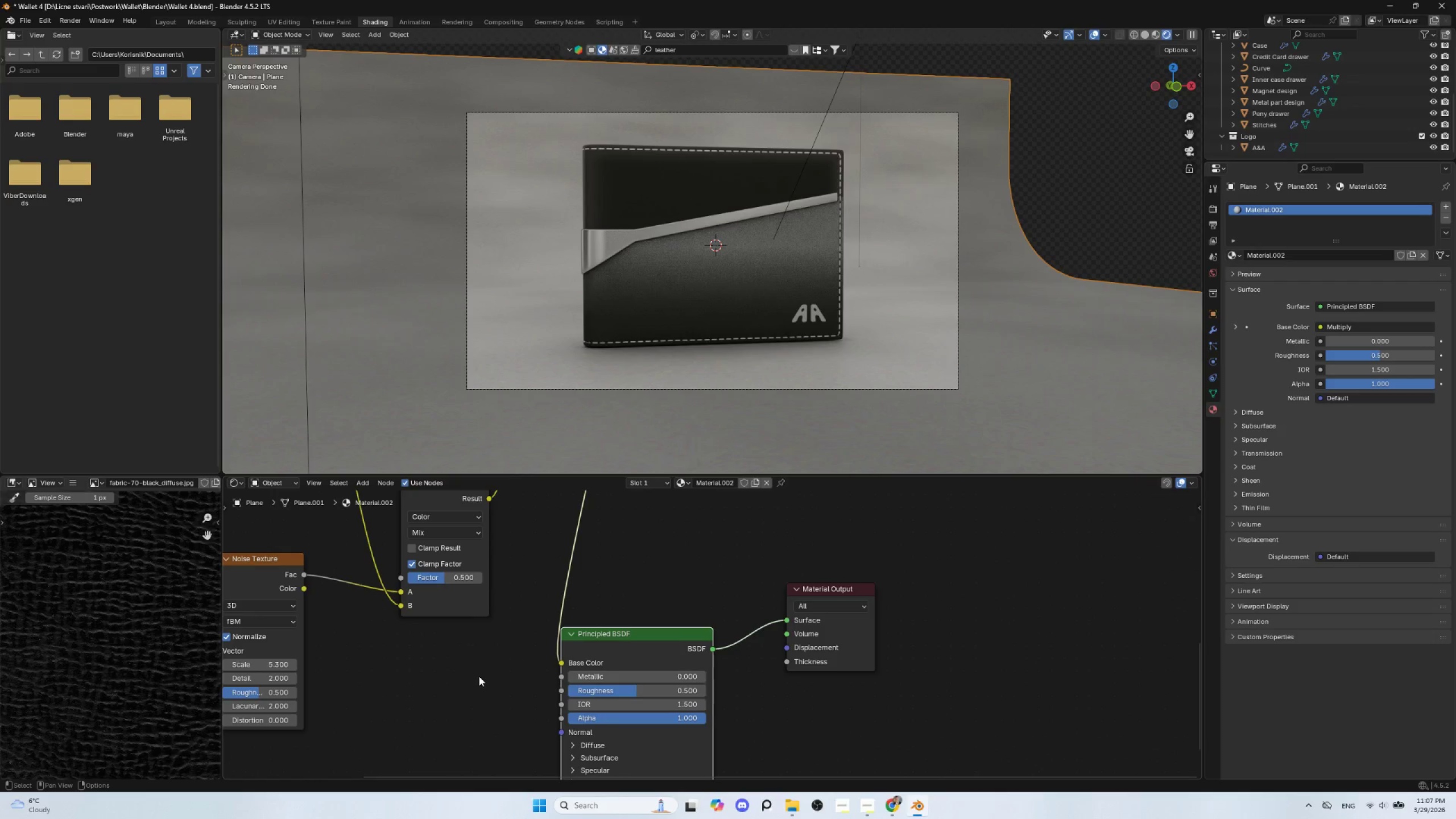 
key(Shift+A)
 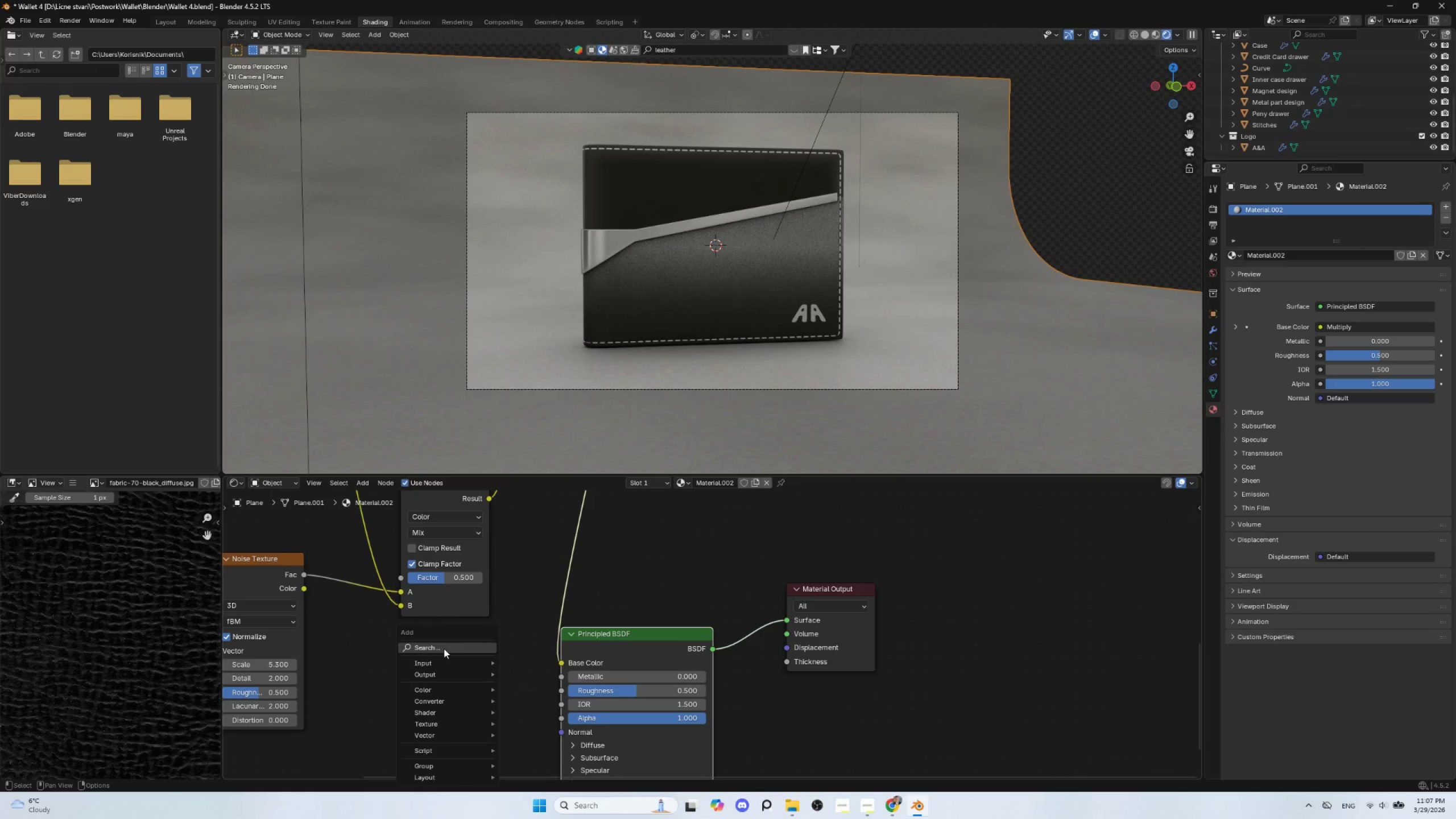 
left_click([444, 648])
 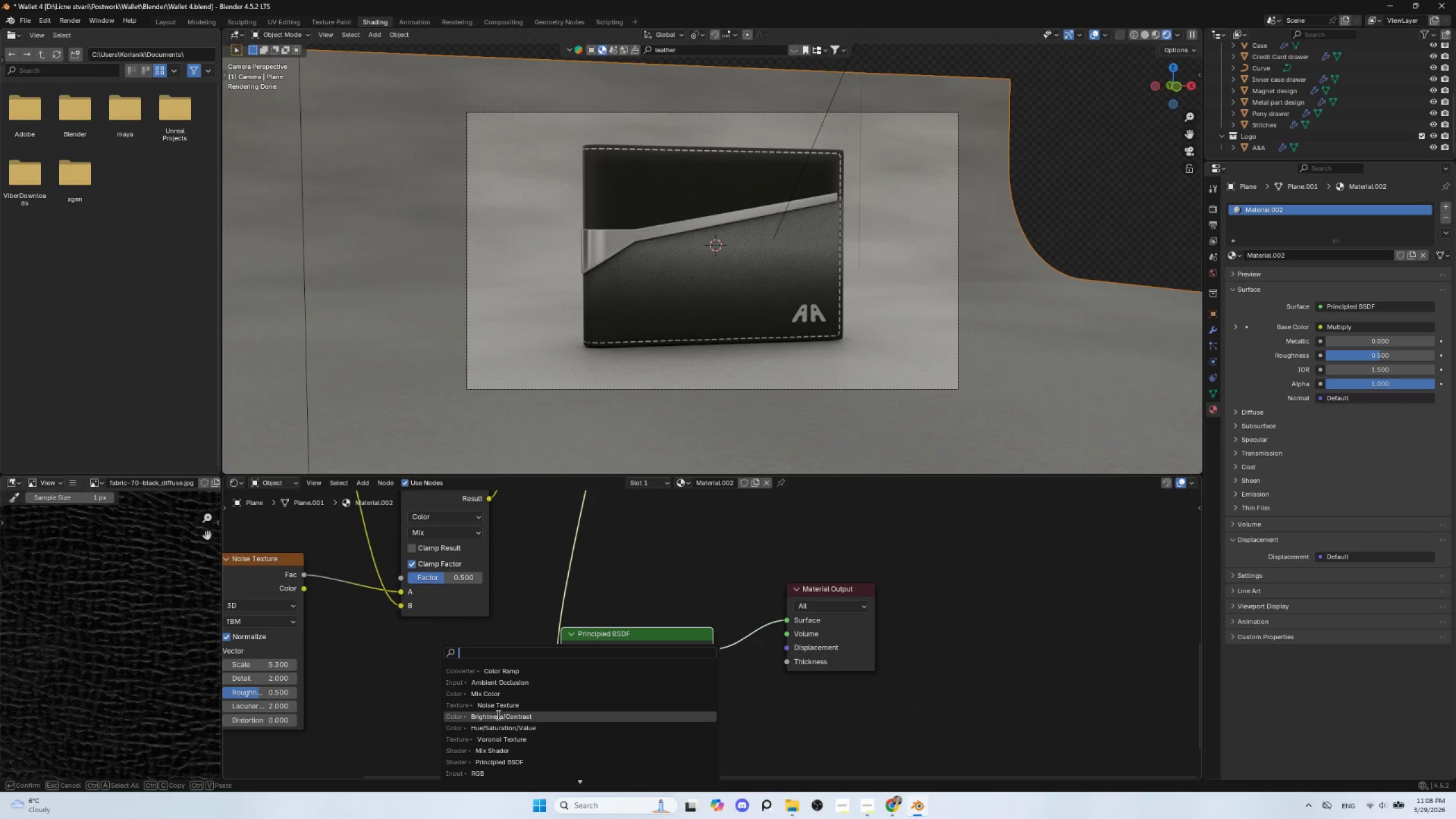 
wait(5.81)
 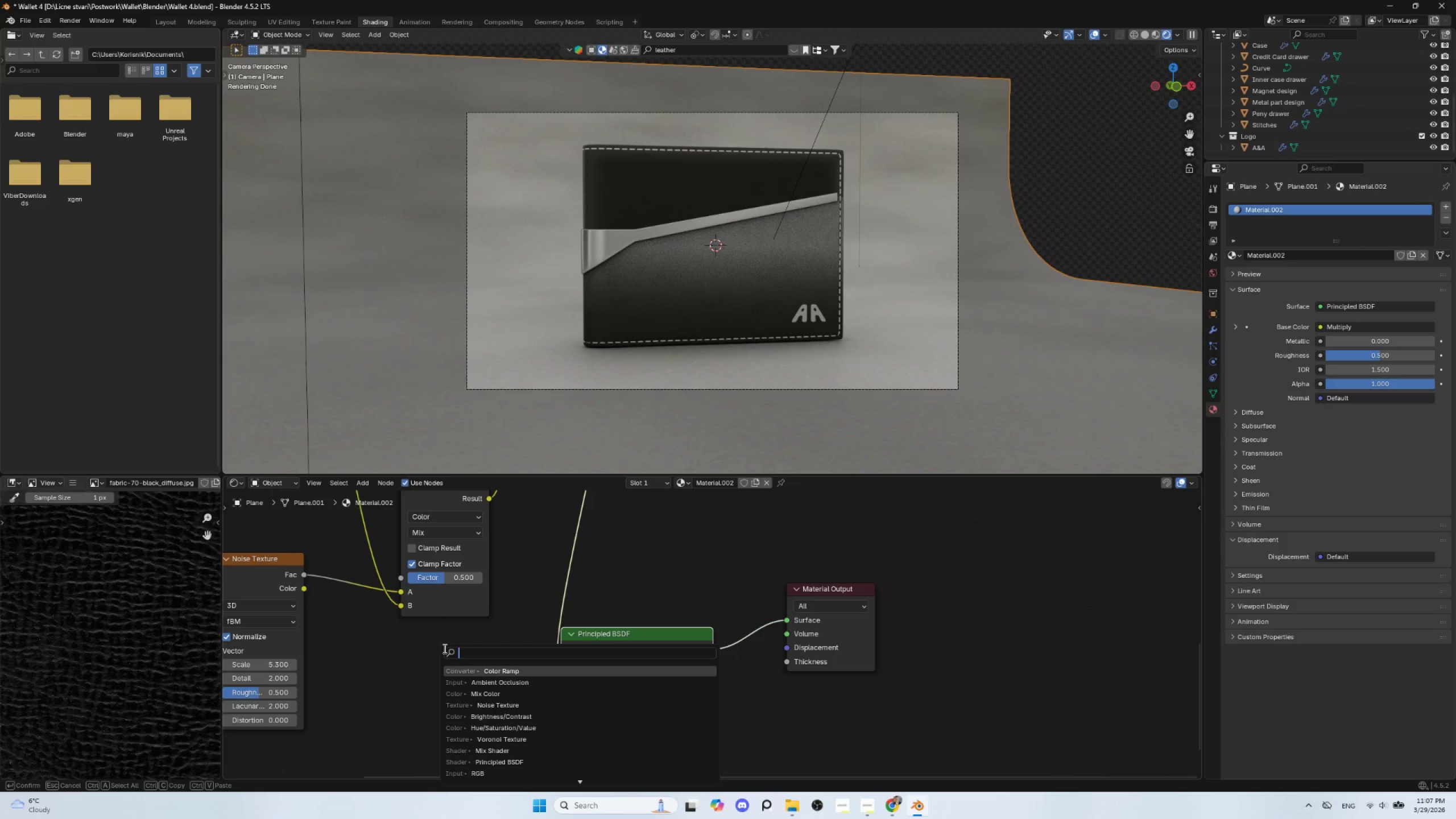 
left_click([498, 727])
 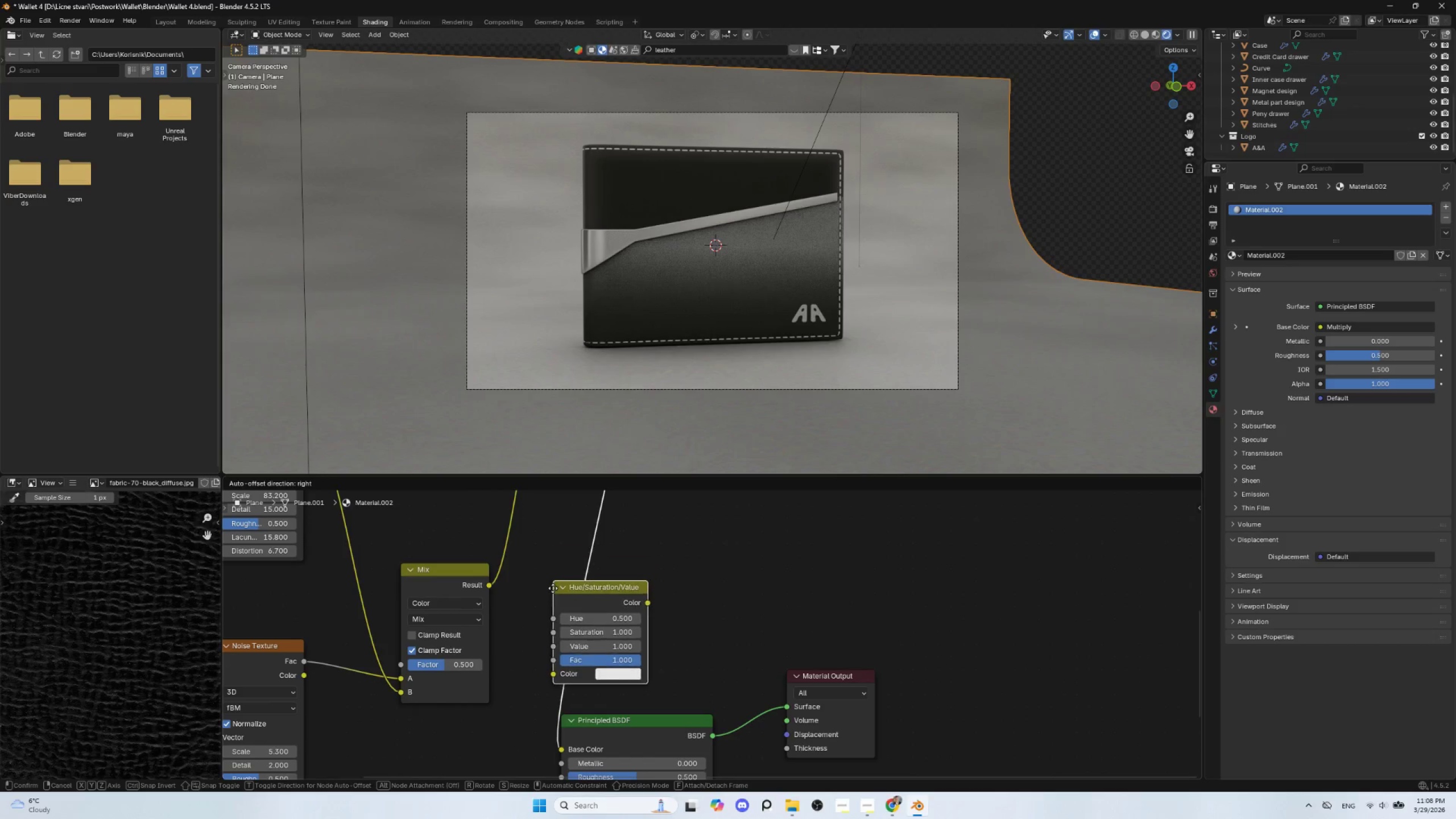 
left_click([551, 568])
 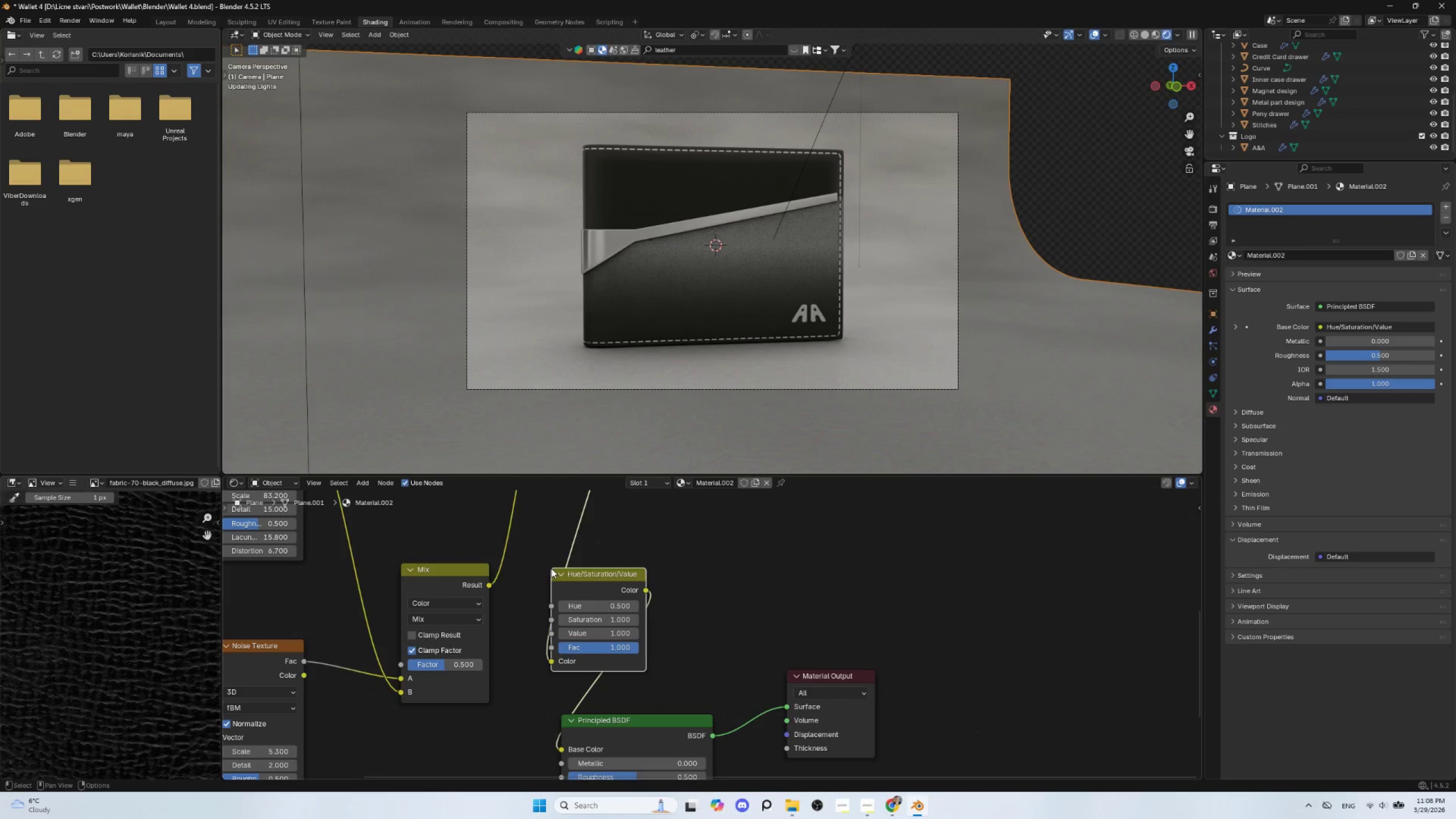 
hold_key(key=ShiftLeft, duration=1.05)
 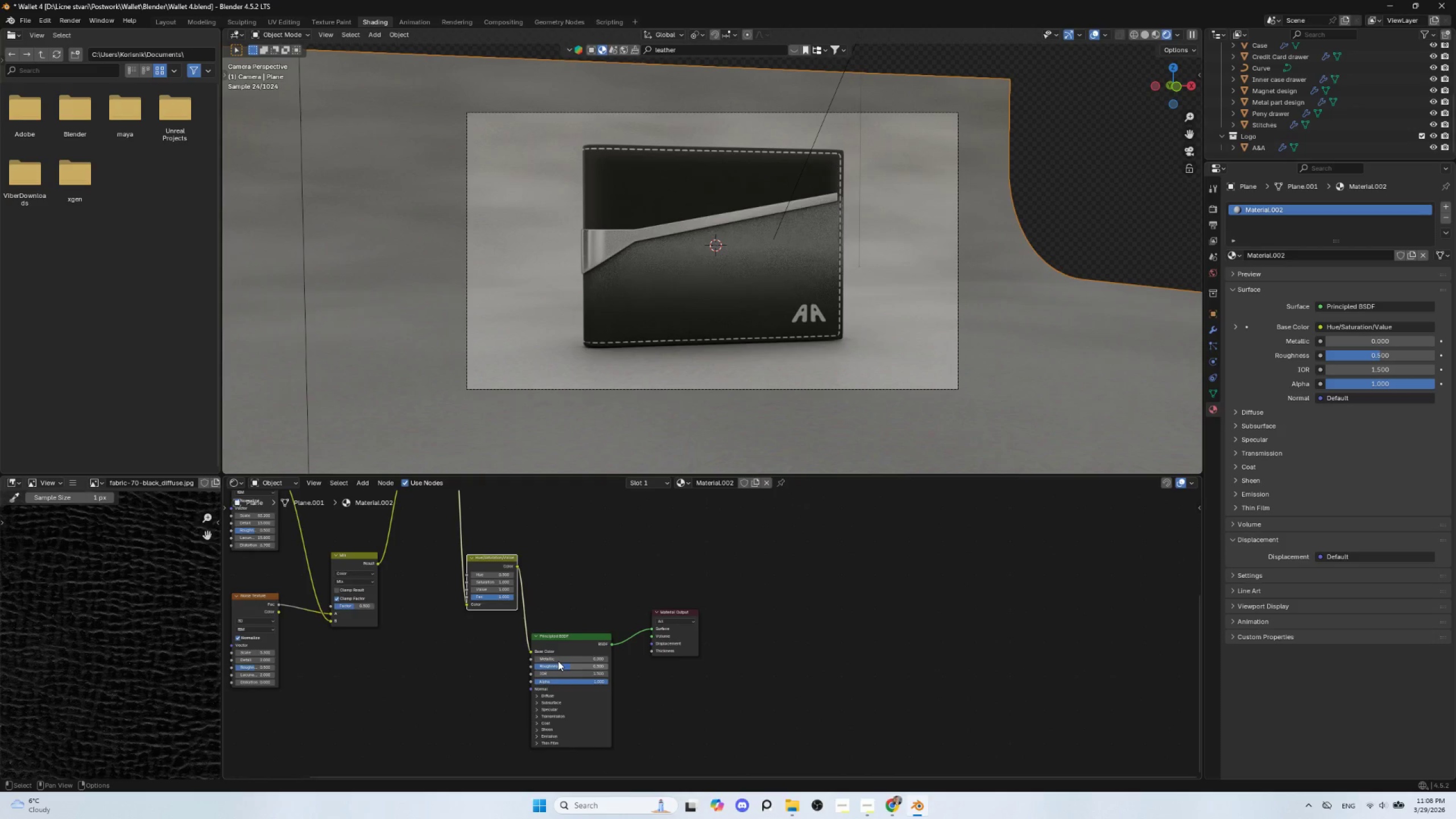 
scroll: coordinate [703, 618], scroll_direction: down, amount: 10.0
 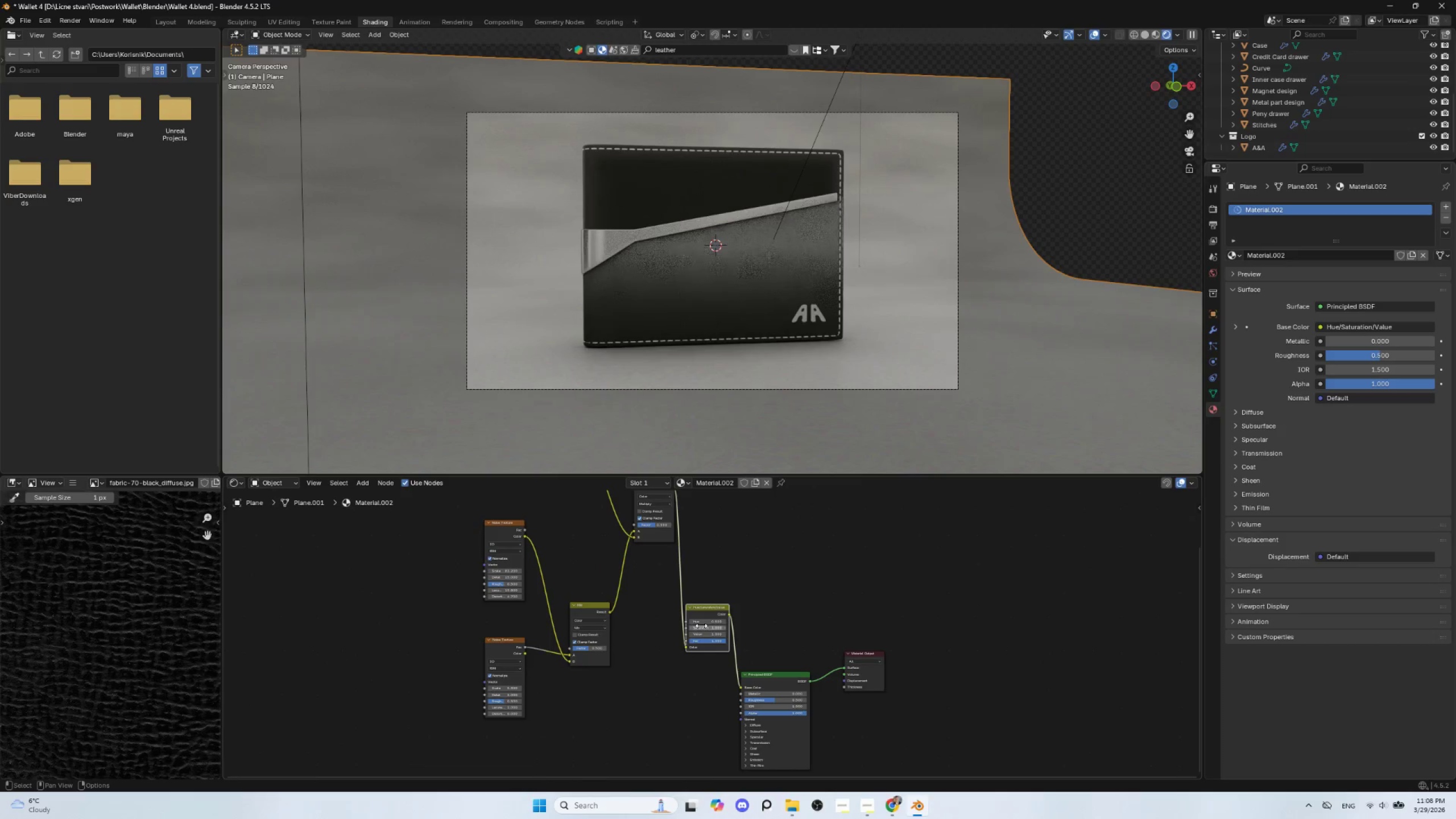 
scroll: coordinate [434, 653], scroll_direction: up, amount: 7.0
 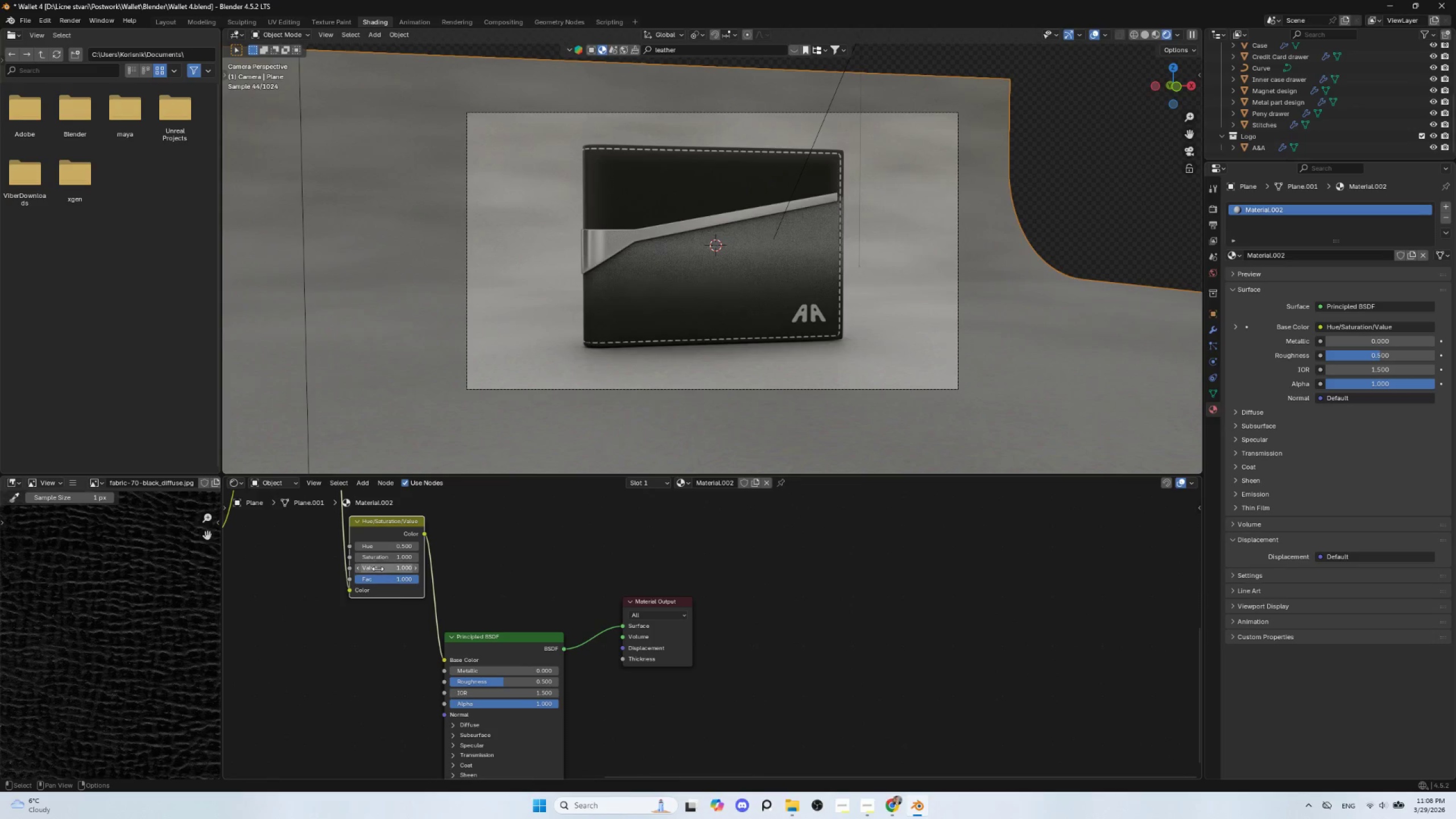 
left_click_drag(start_coordinate=[378, 569], to_coordinate=[324, 552])
 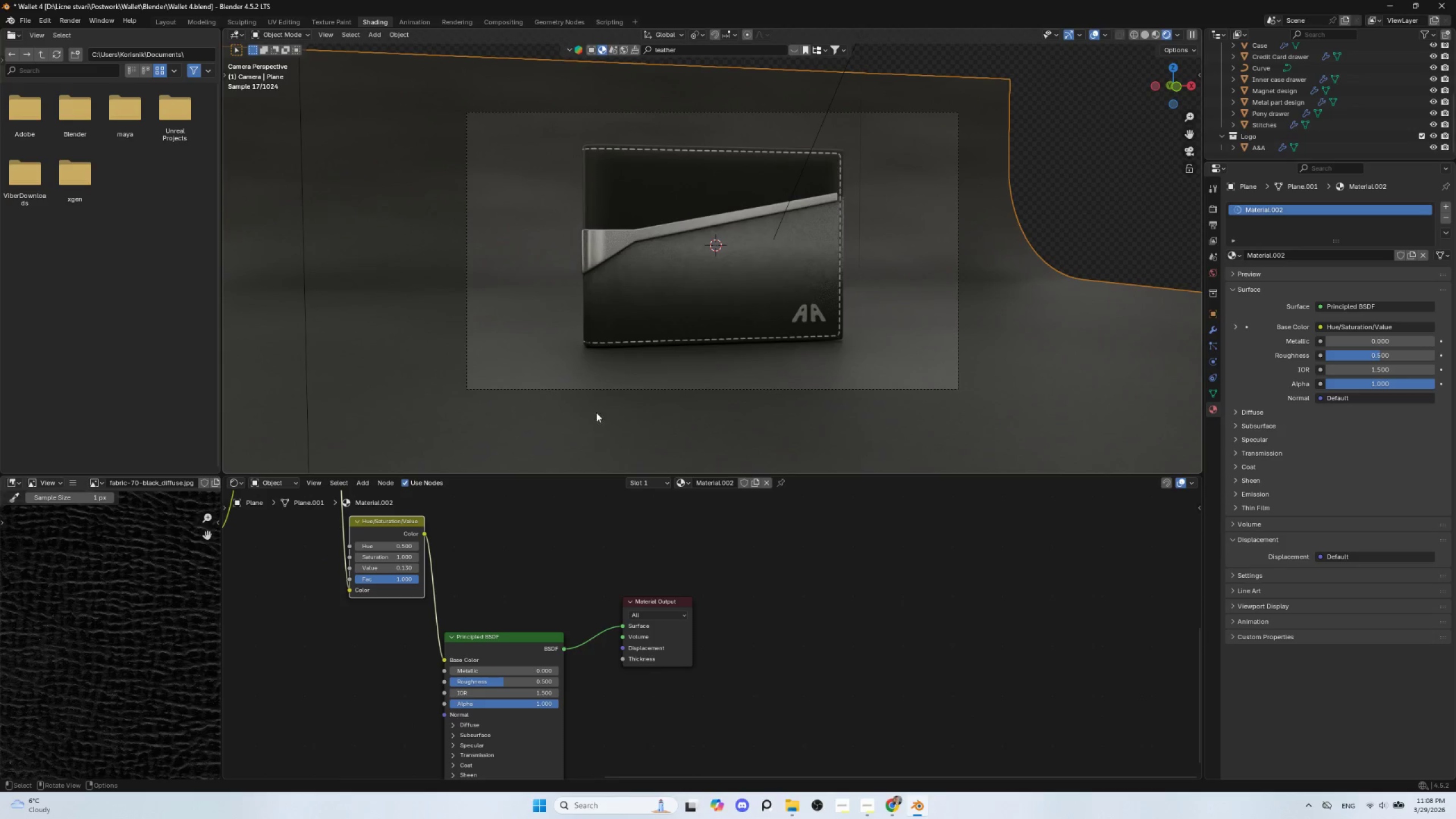 
hold_key(key=ShiftLeft, duration=1.5)
 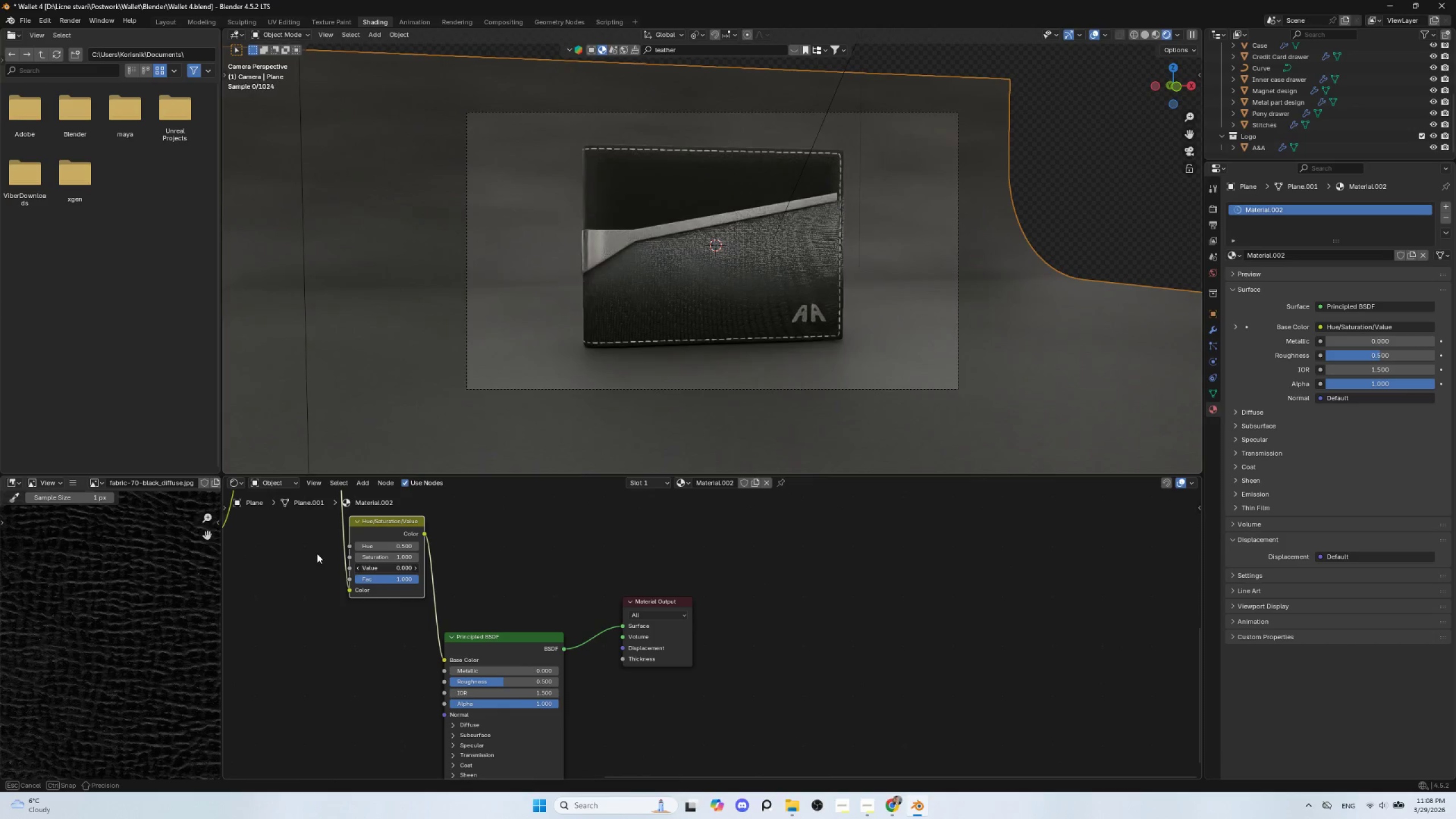 
hold_key(key=ShiftLeft, duration=1.52)
 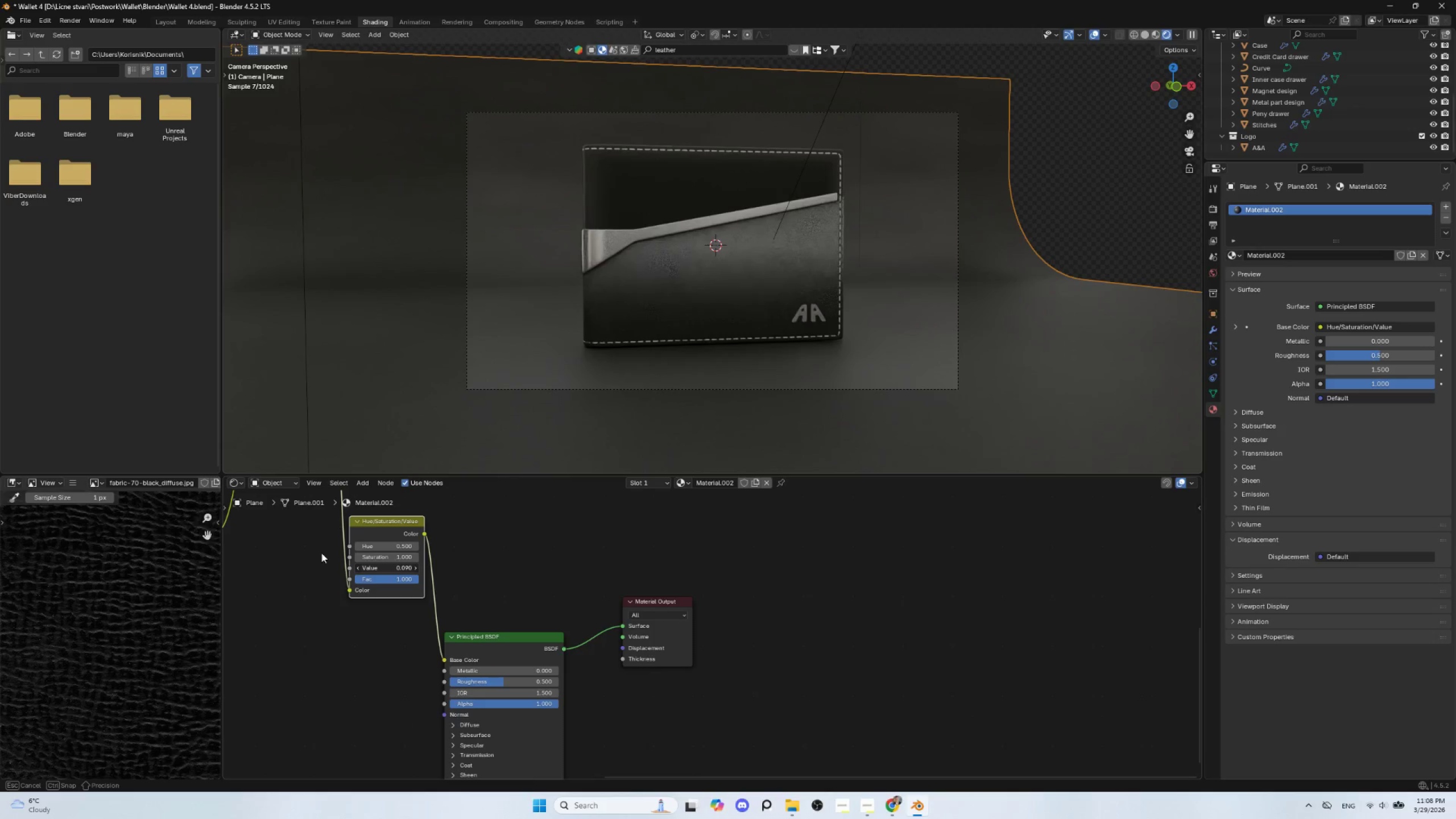 
hold_key(key=ShiftLeft, duration=1.52)
 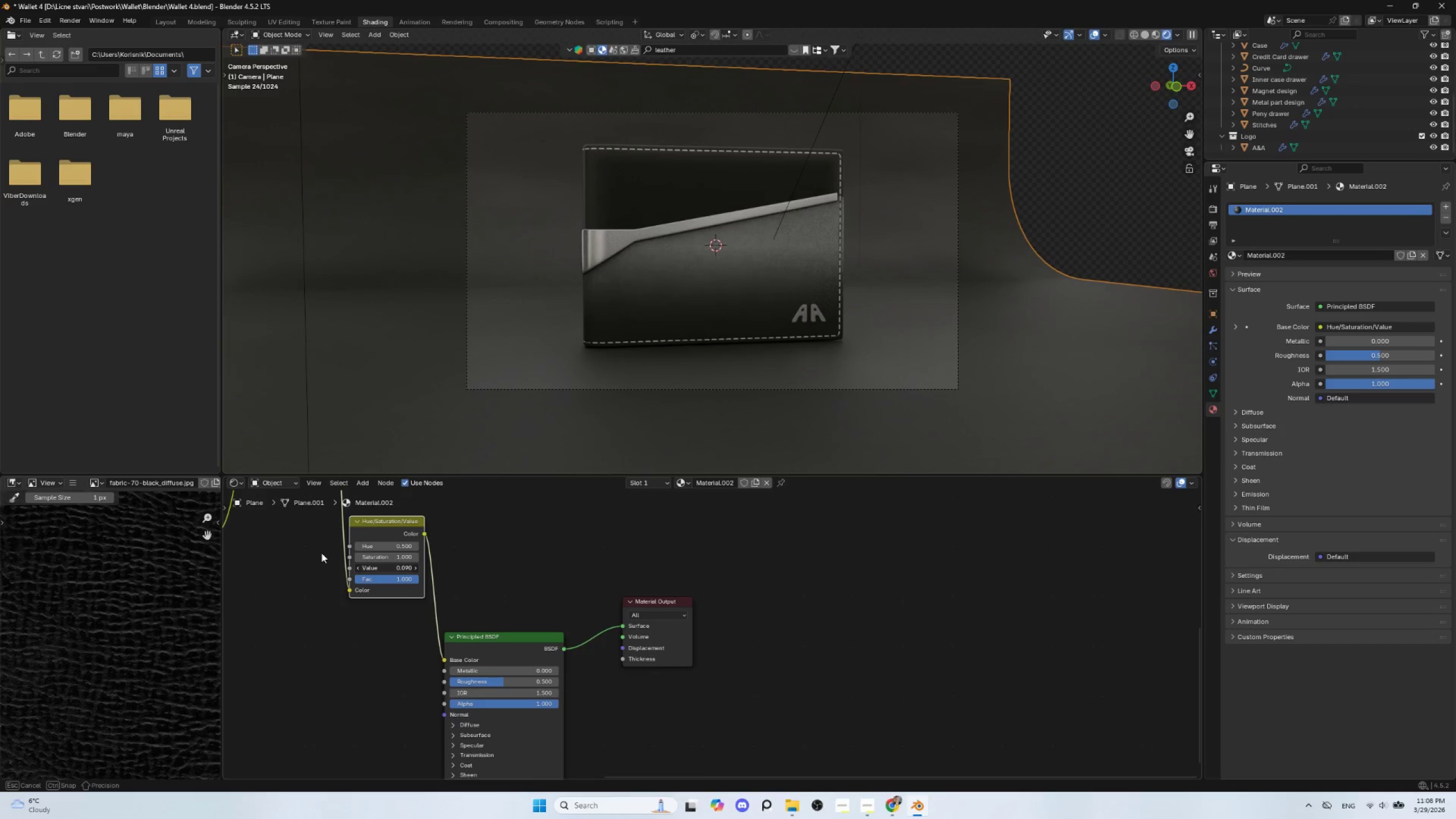 
hold_key(key=ShiftLeft, duration=1.51)
 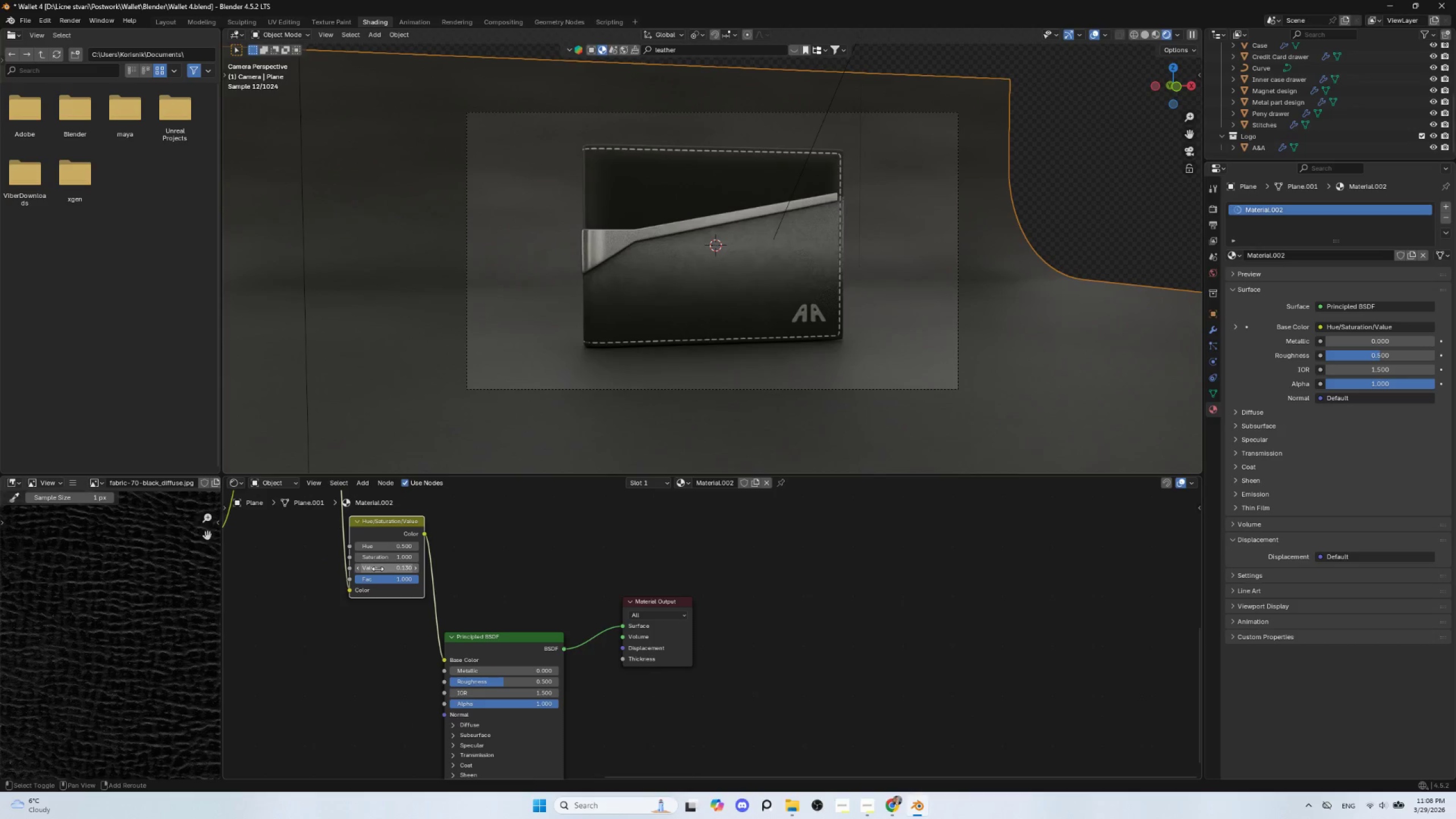 
hold_key(key=ShiftLeft, duration=0.53)
 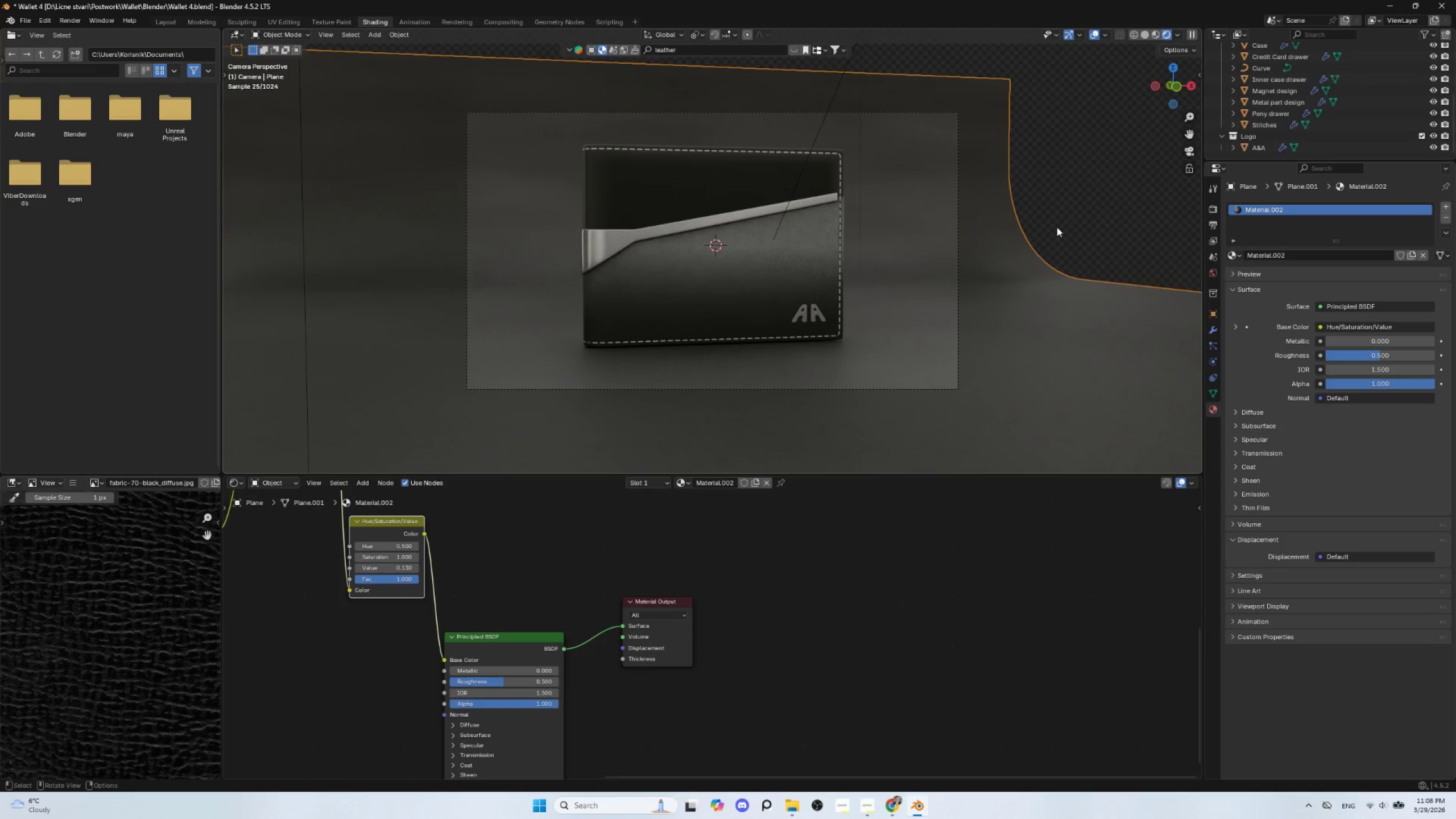 
left_click([1079, 193])
 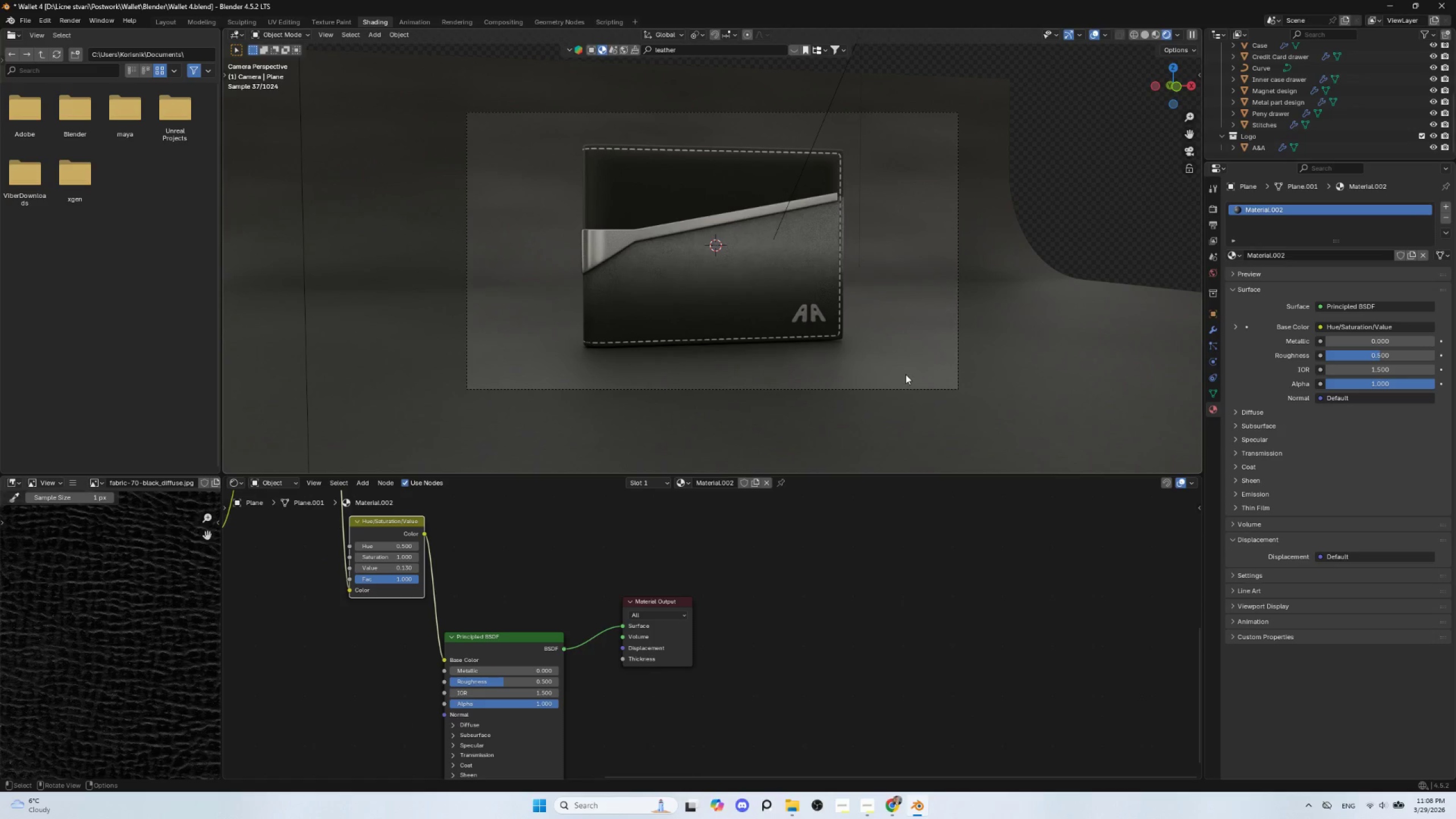 
scroll: coordinate [905, 377], scroll_direction: up, amount: 3.0
 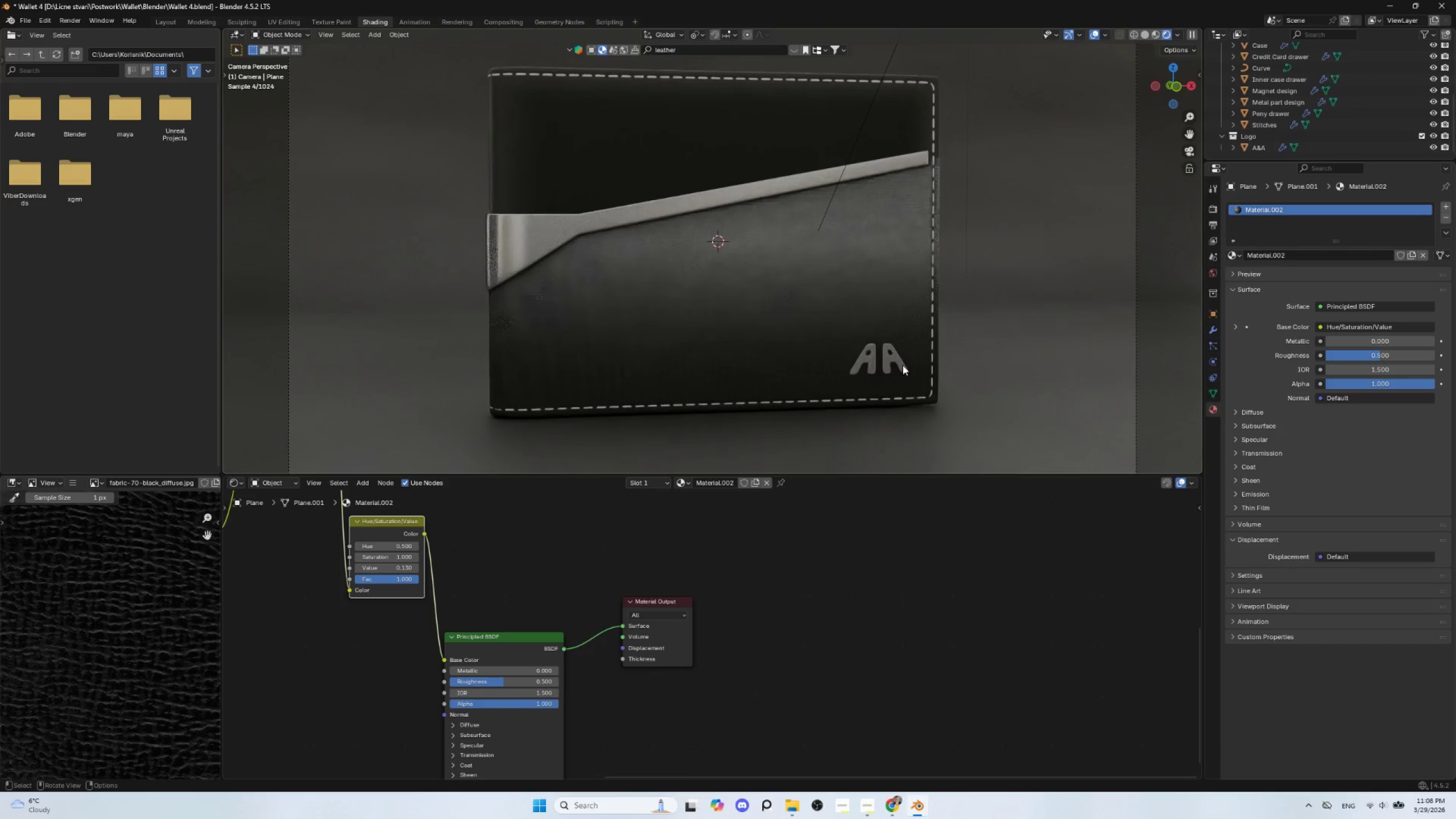 
hold_key(key=ShiftLeft, duration=0.72)
 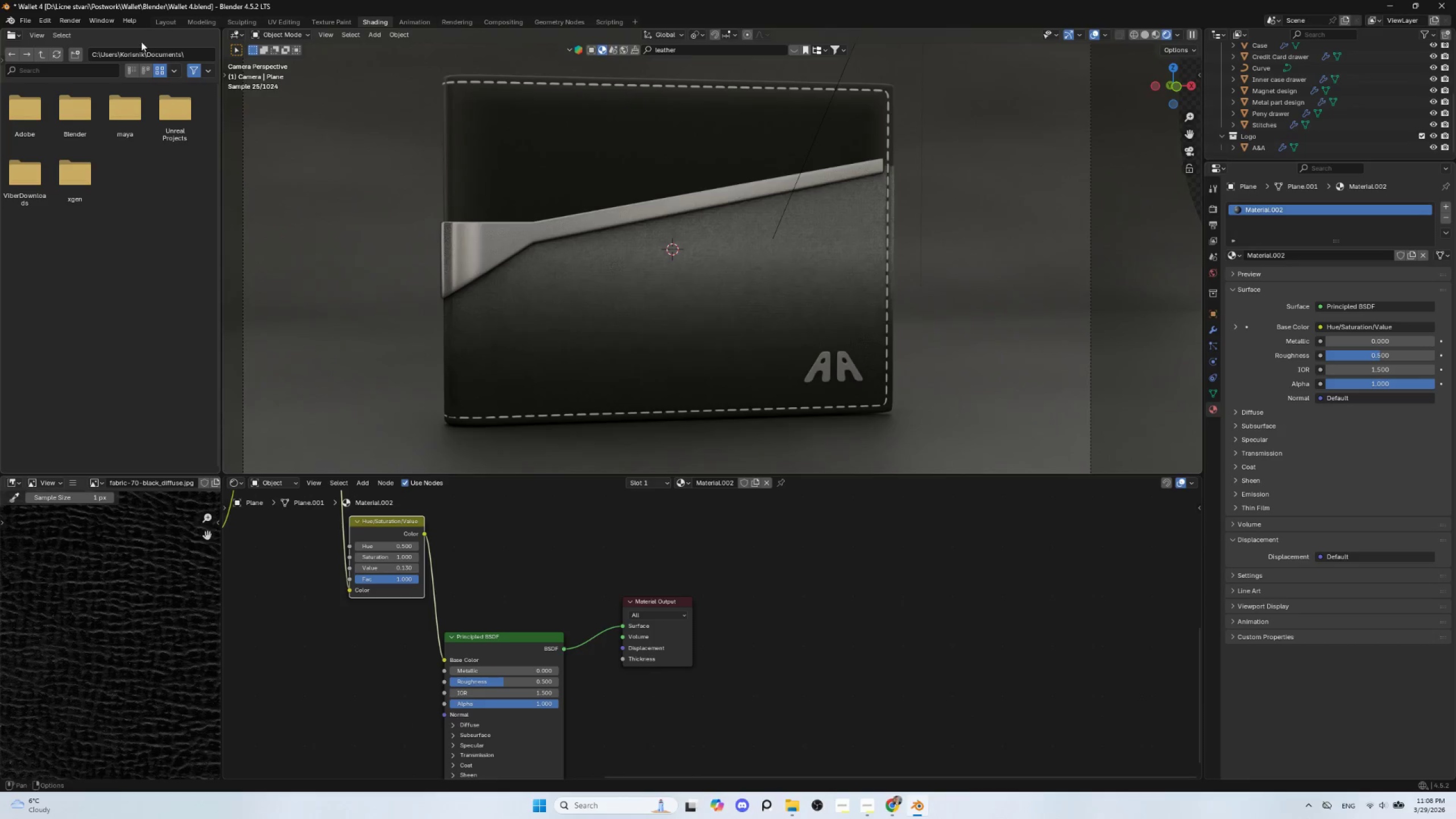 
left_click([22, 19])
 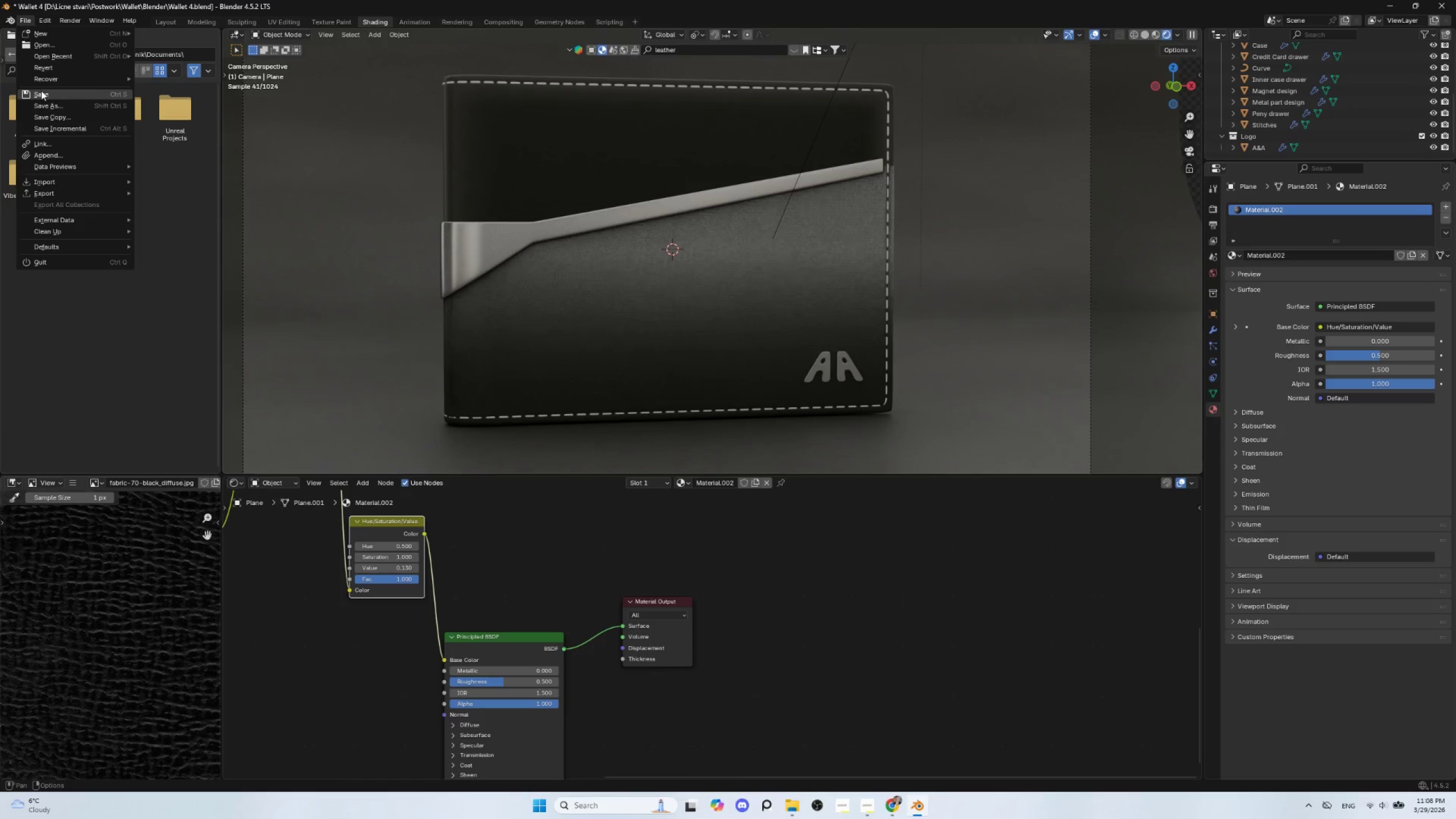 
left_click([41, 90])
 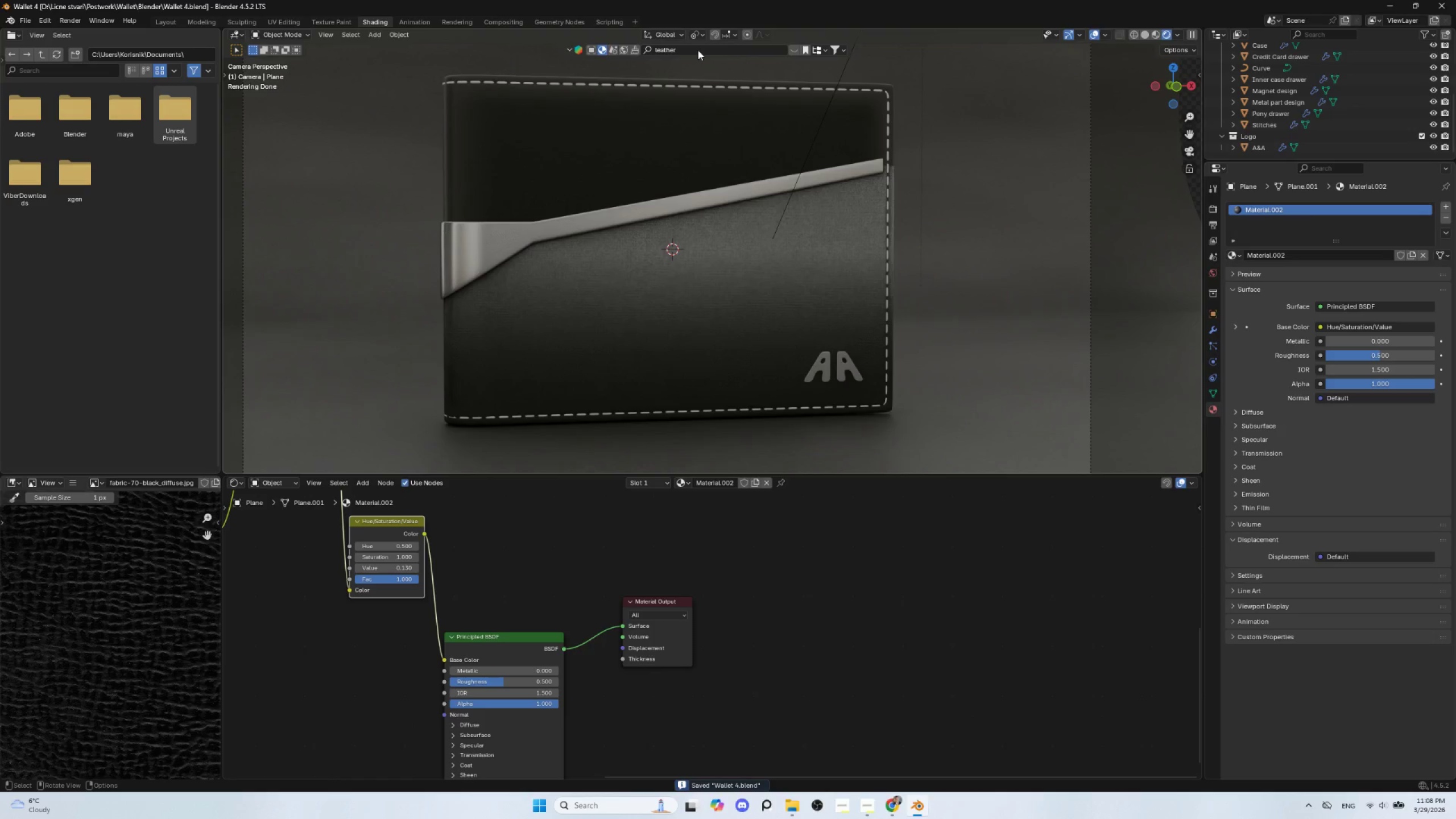 
left_click([698, 50])
 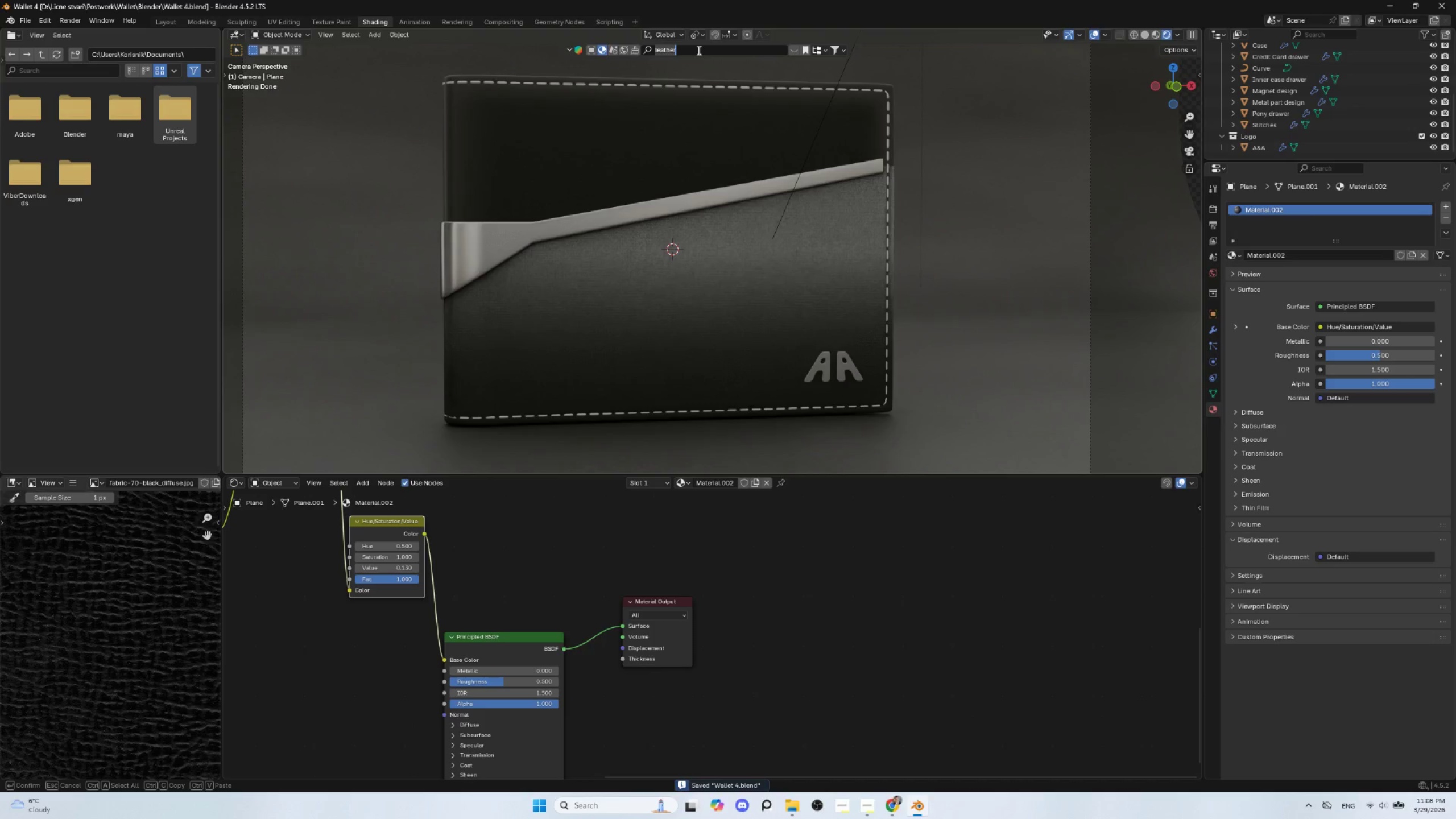 
type(fabric)
 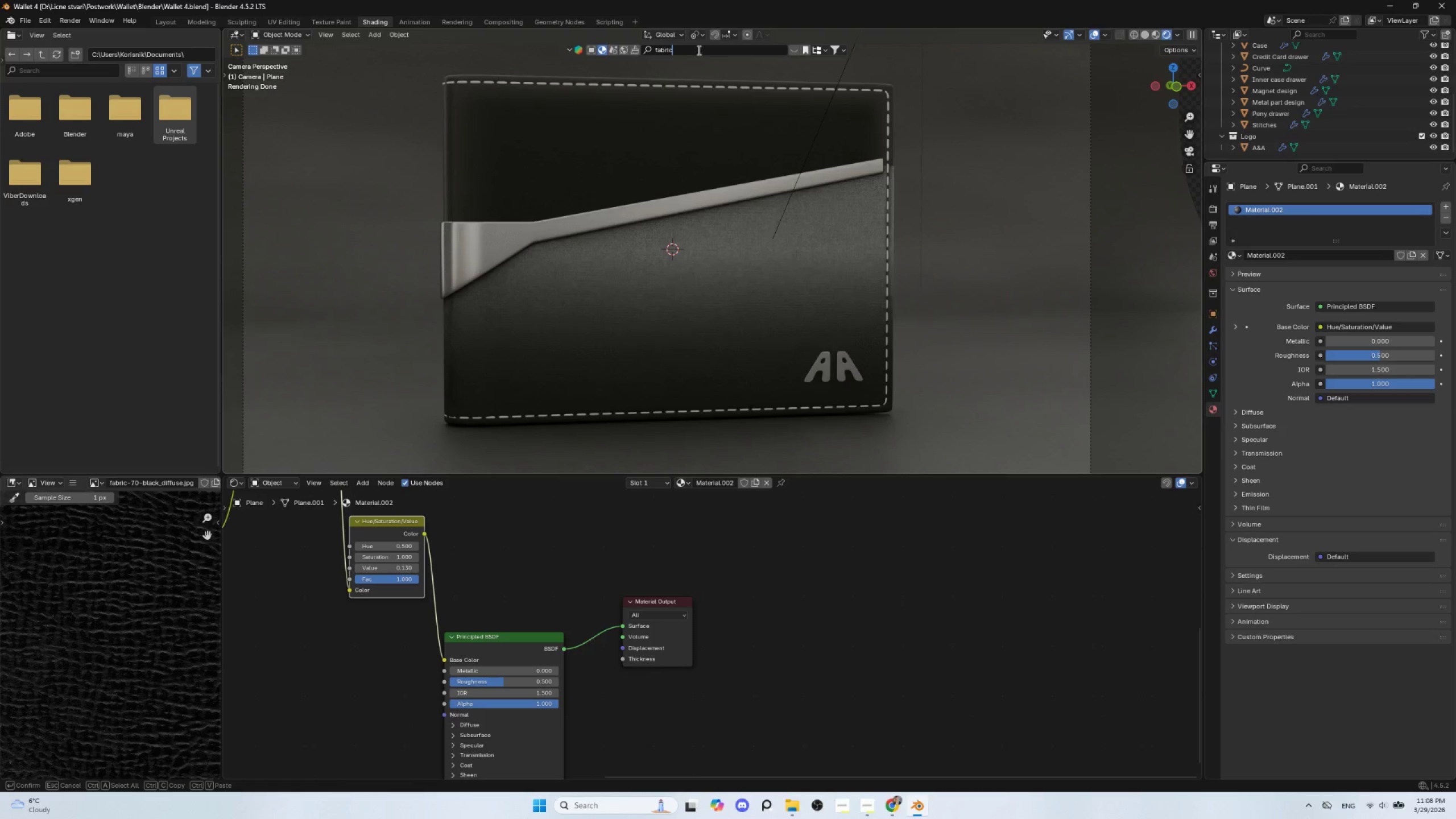 
key(Enter)
 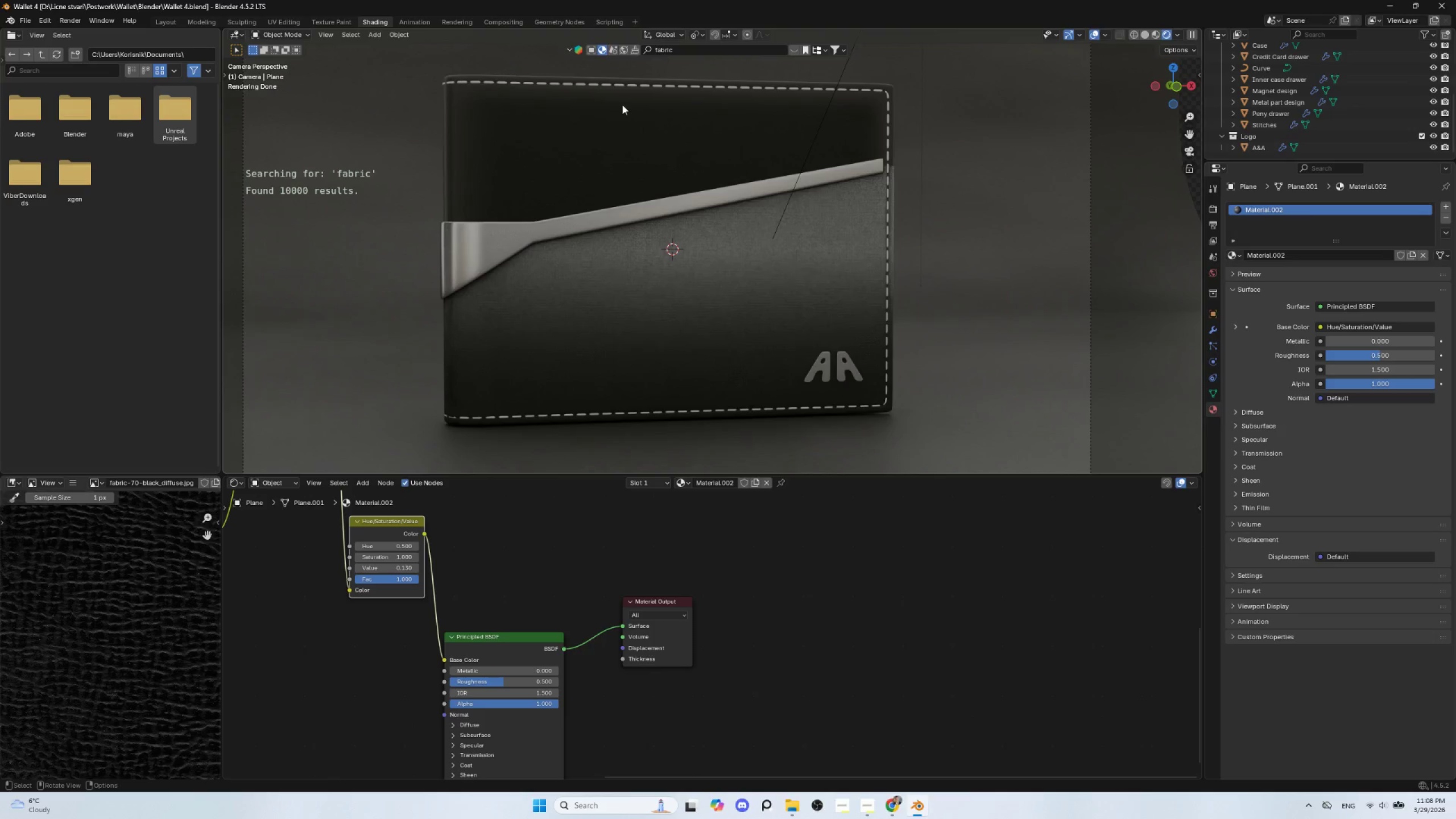 
left_click([680, 51])
 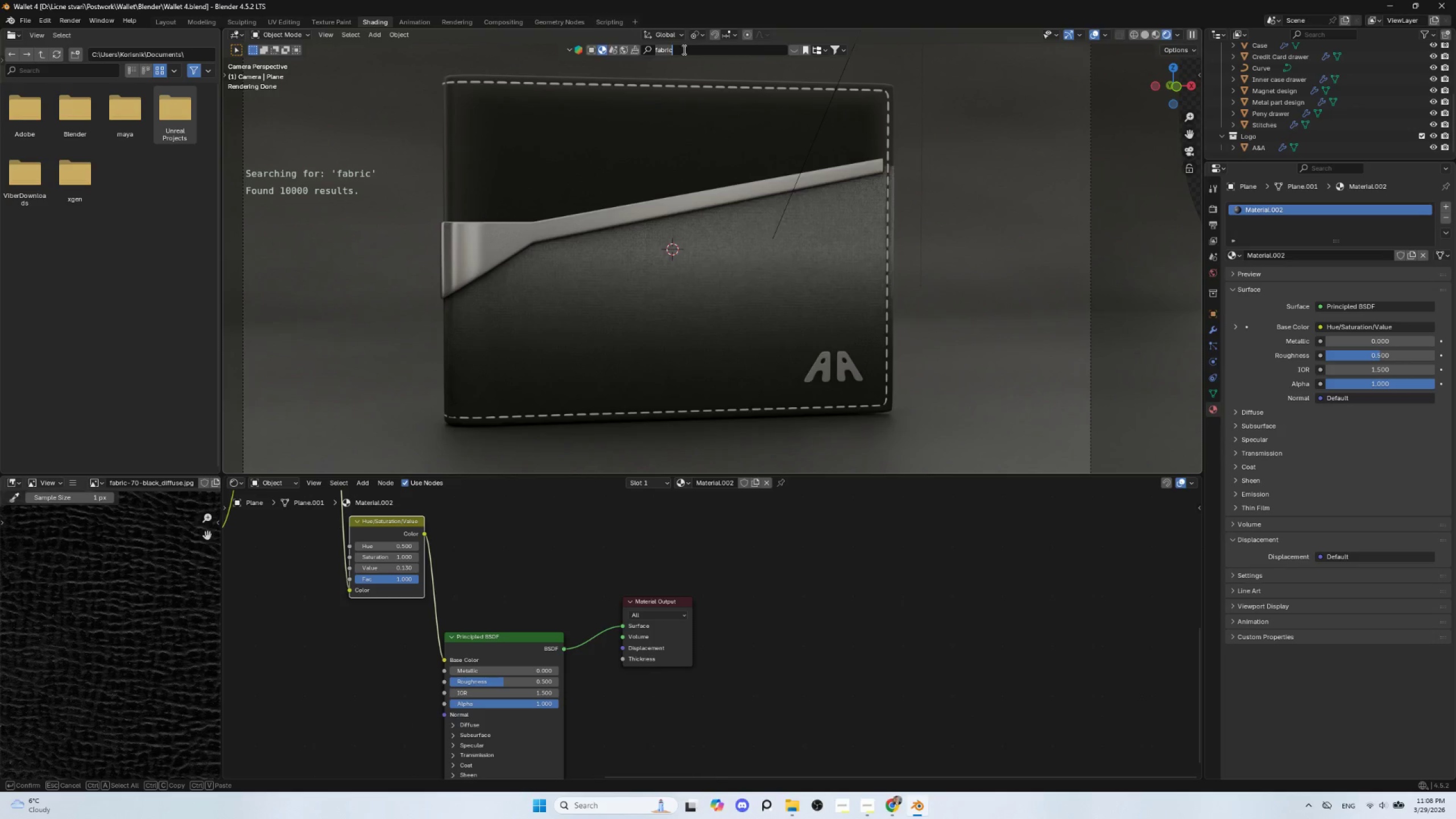 
key(Enter)
 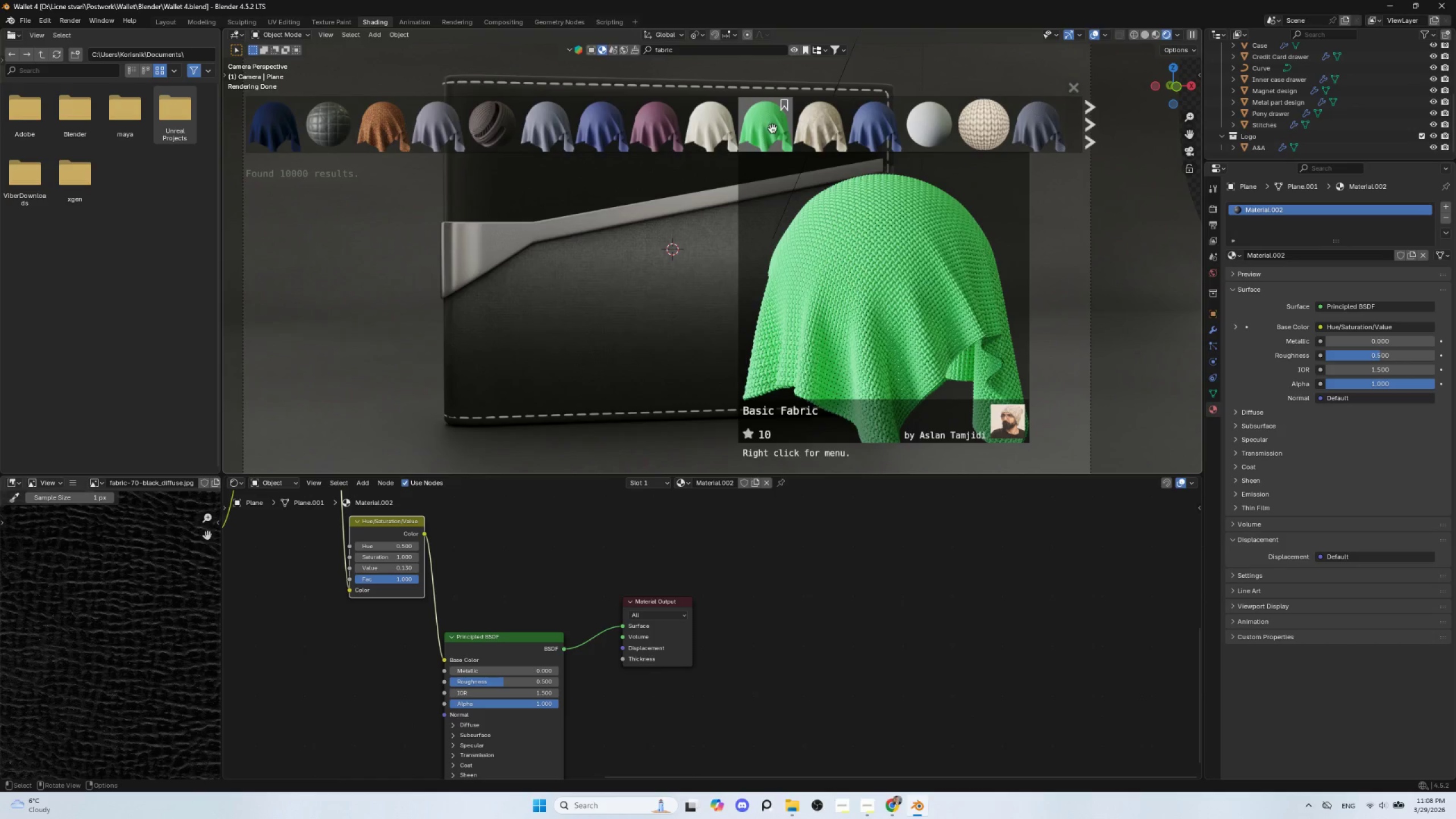 
wait(12.84)
 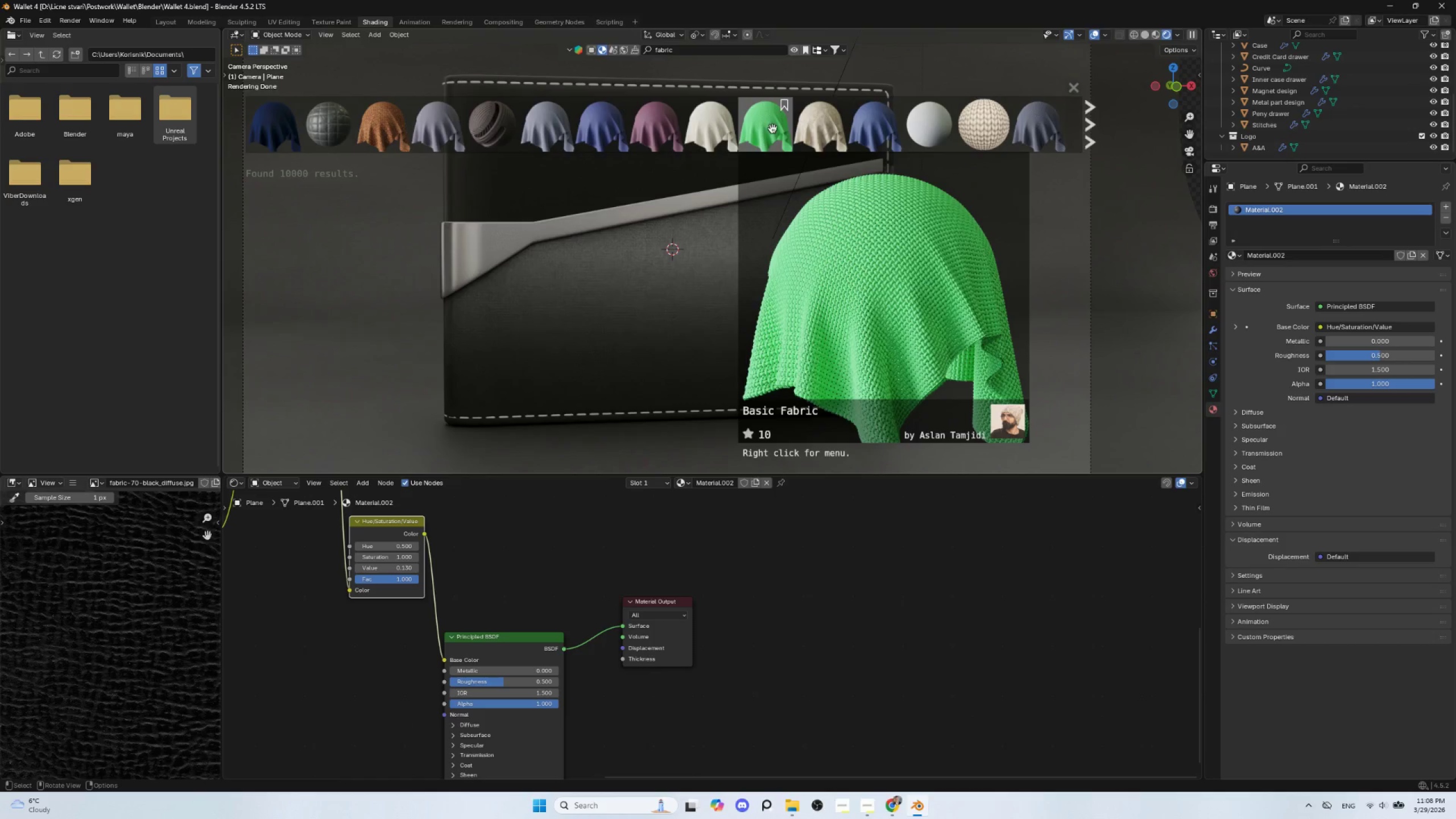 
left_click([544, 413])
 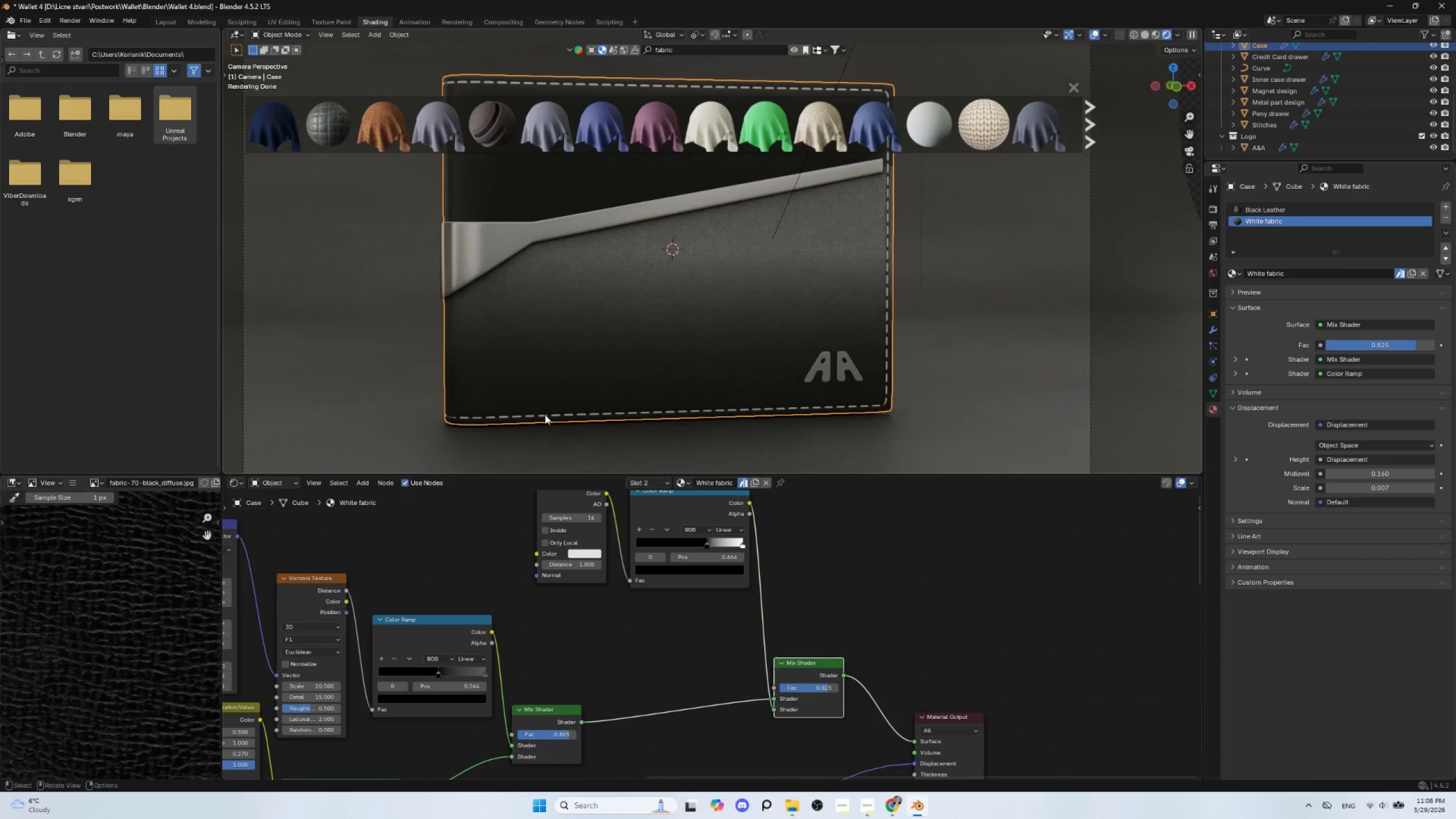 
left_click([545, 415])
 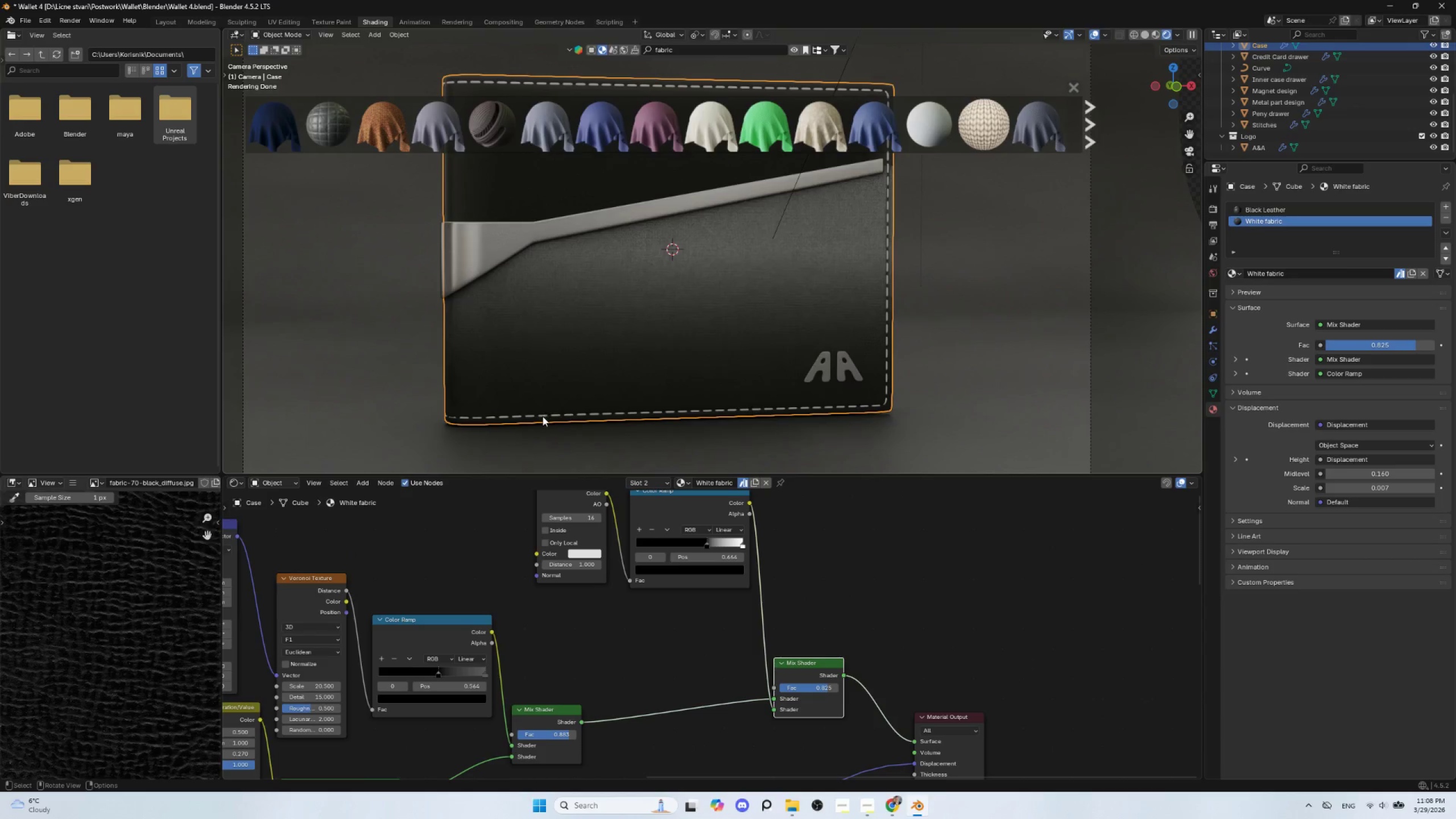 
left_click([543, 417])
 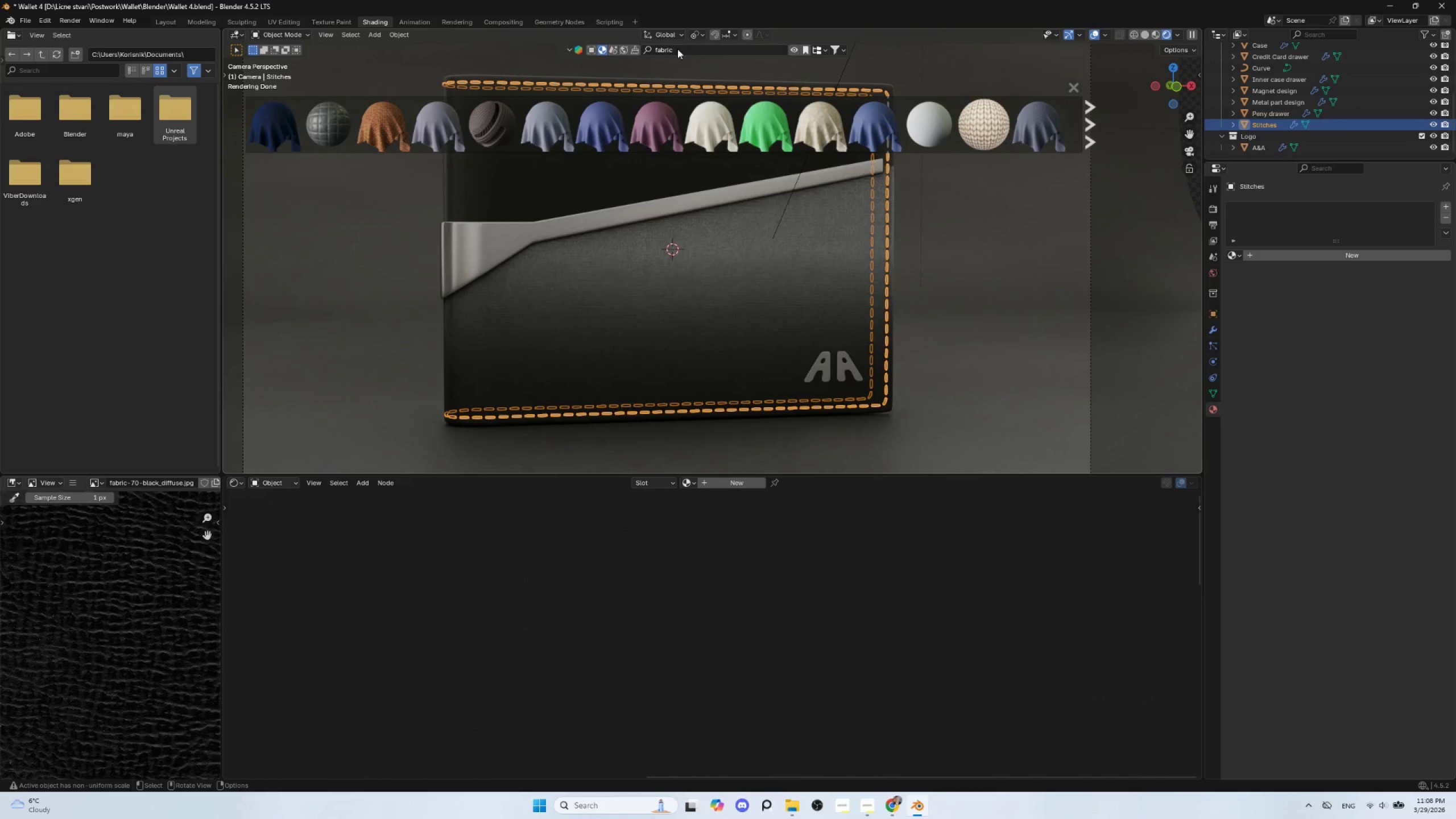 
left_click([675, 49])
 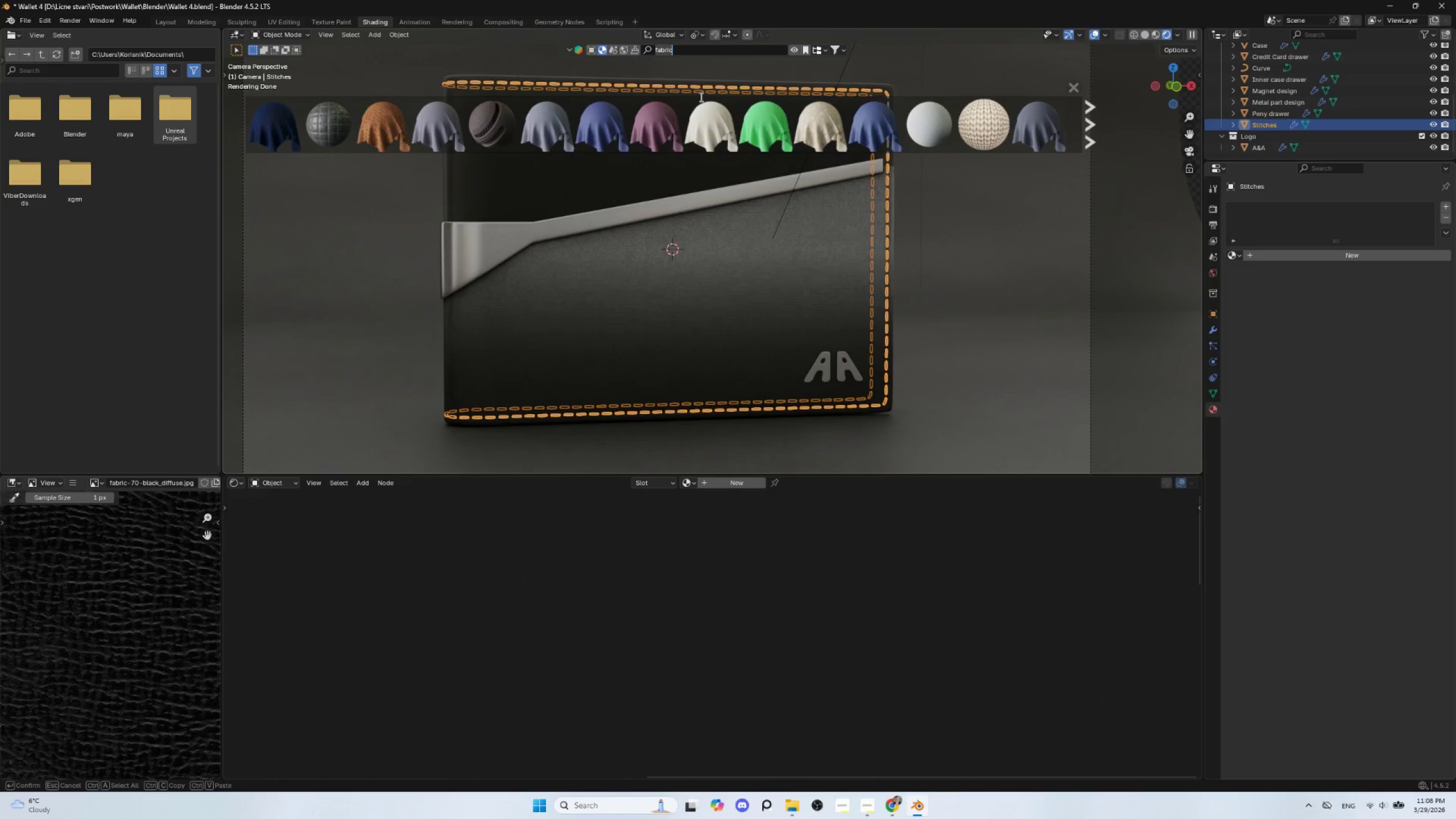 
left_click([706, 117])
 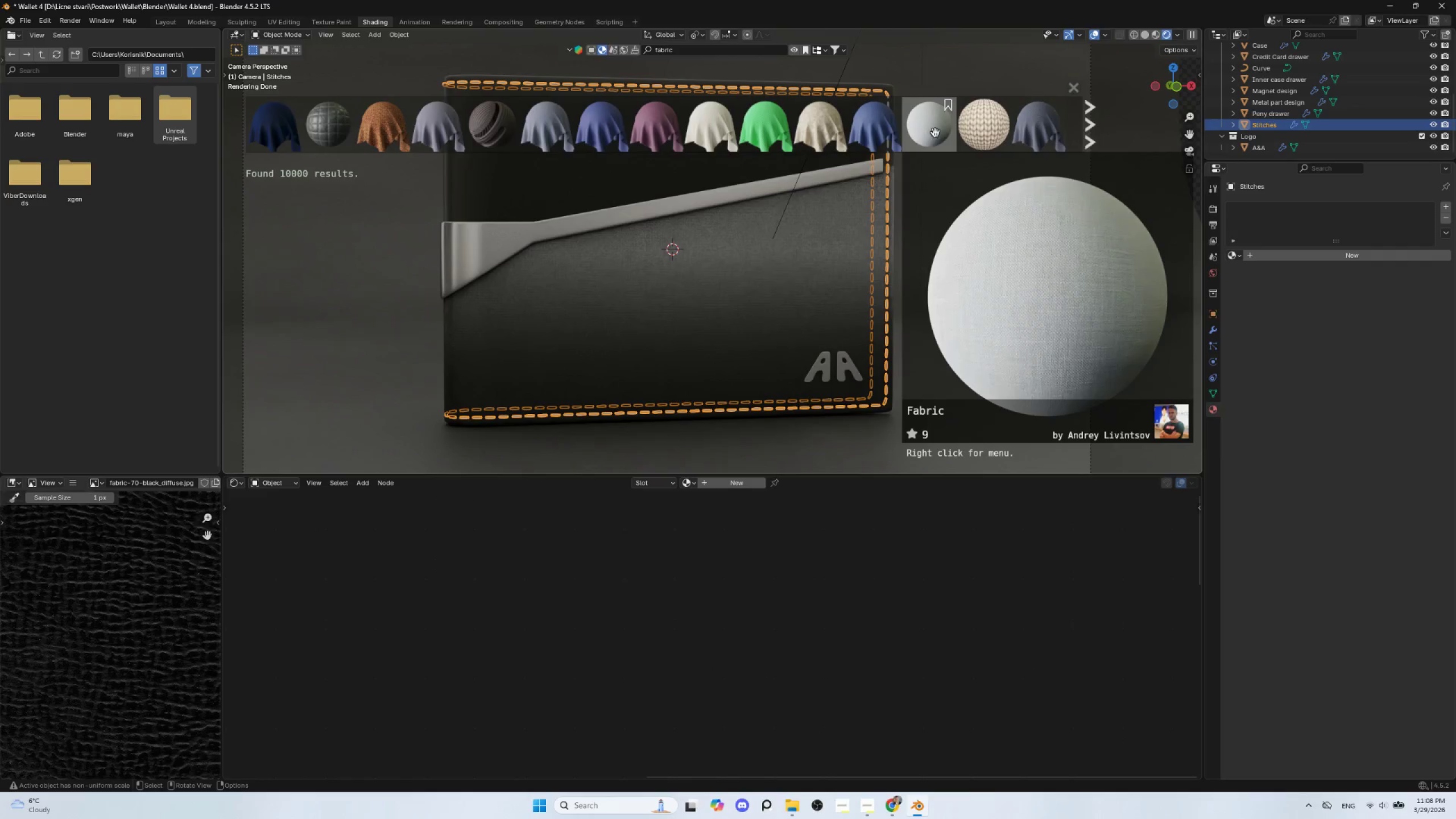 
left_click([936, 131])
 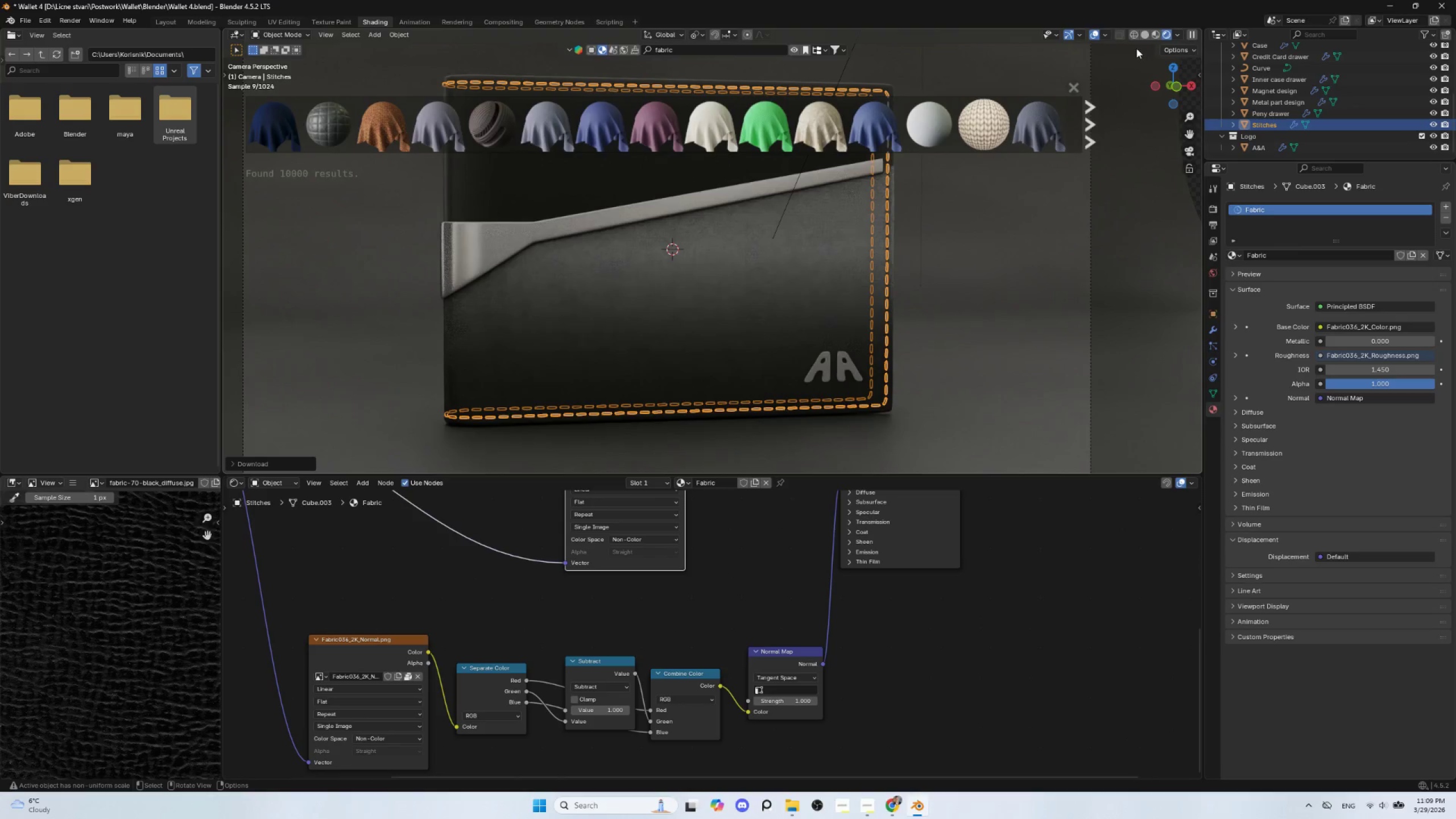 
left_click([1095, 30])
 